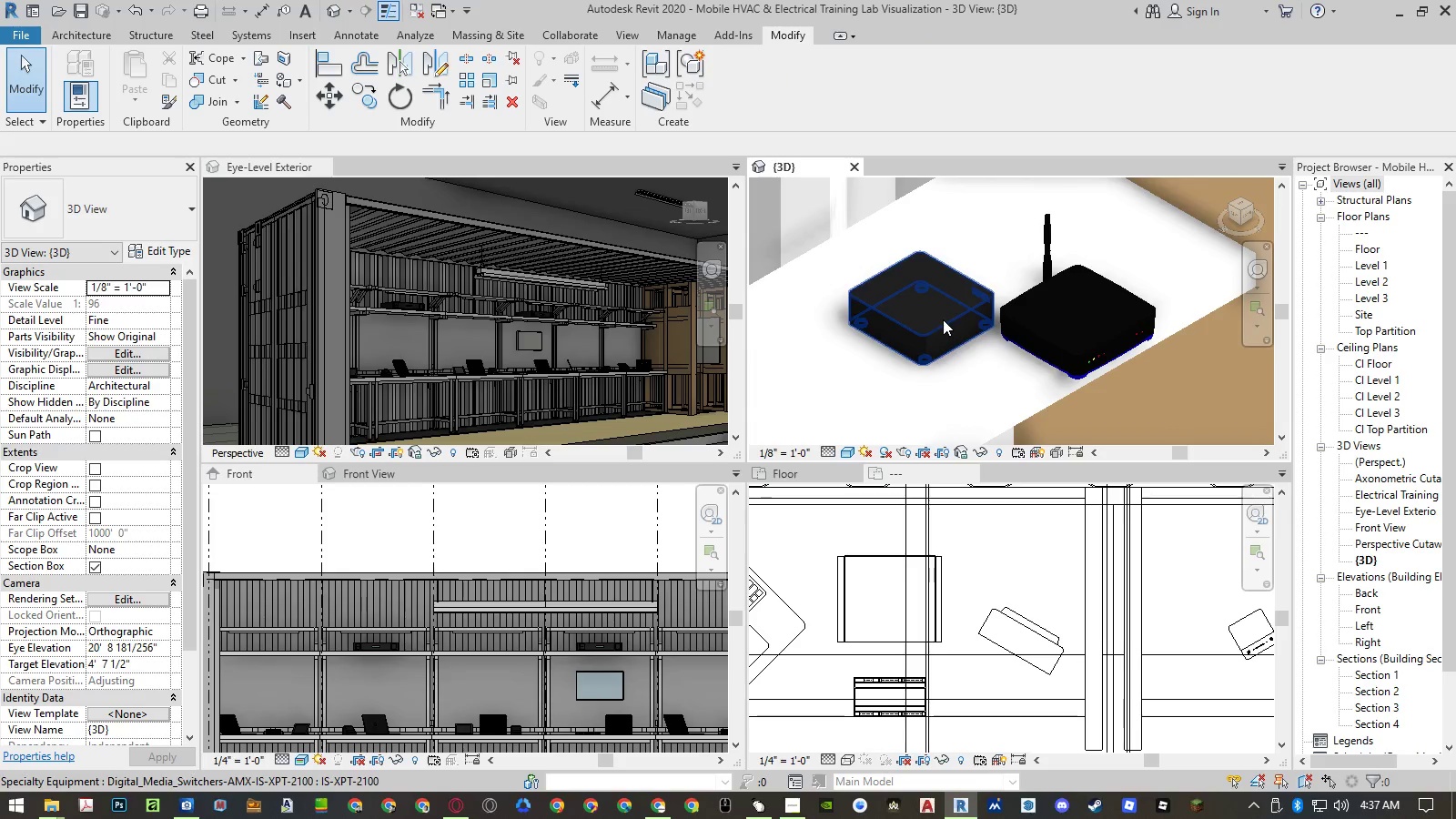 
key(Space)
 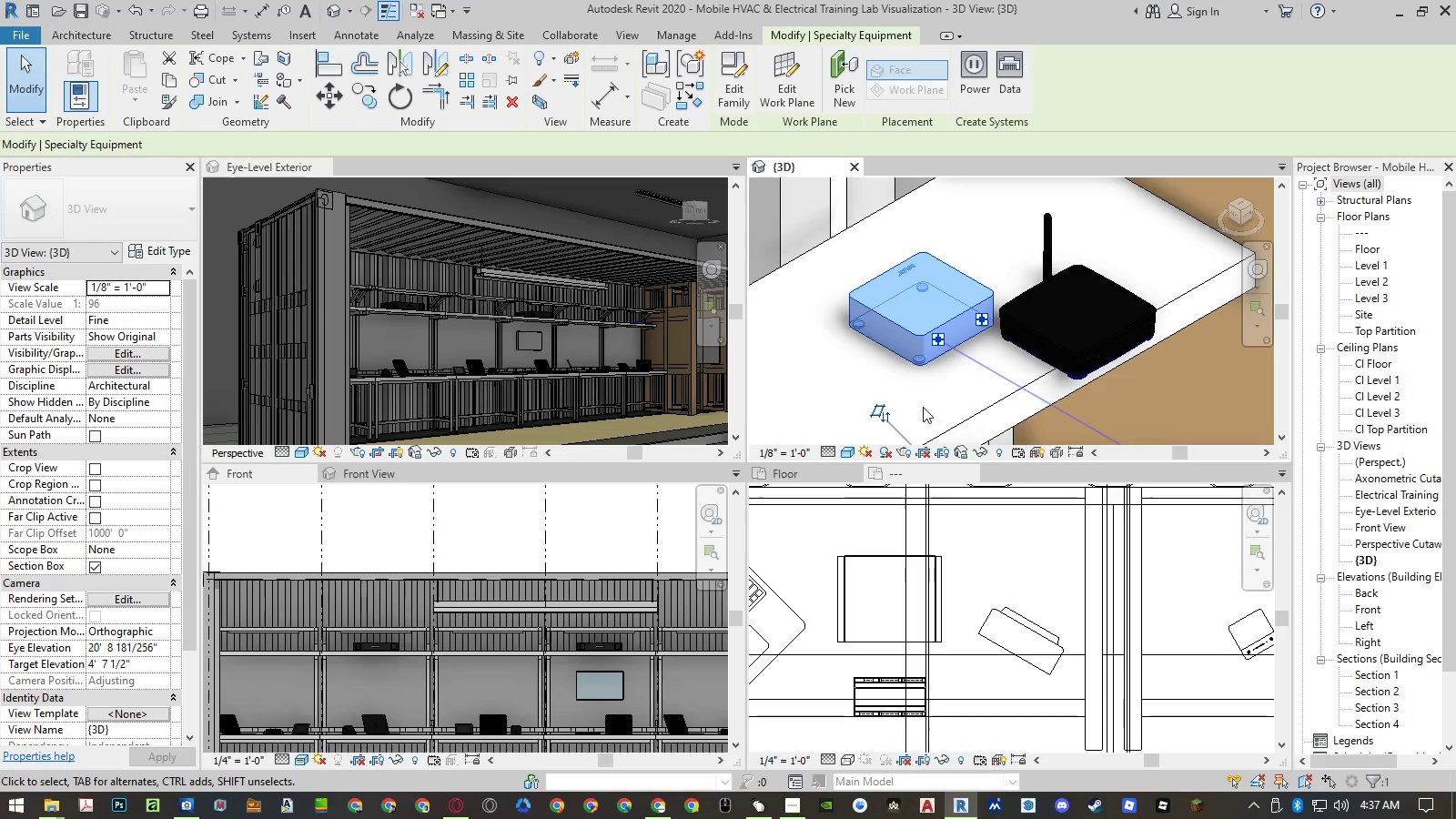 
key(Space)
 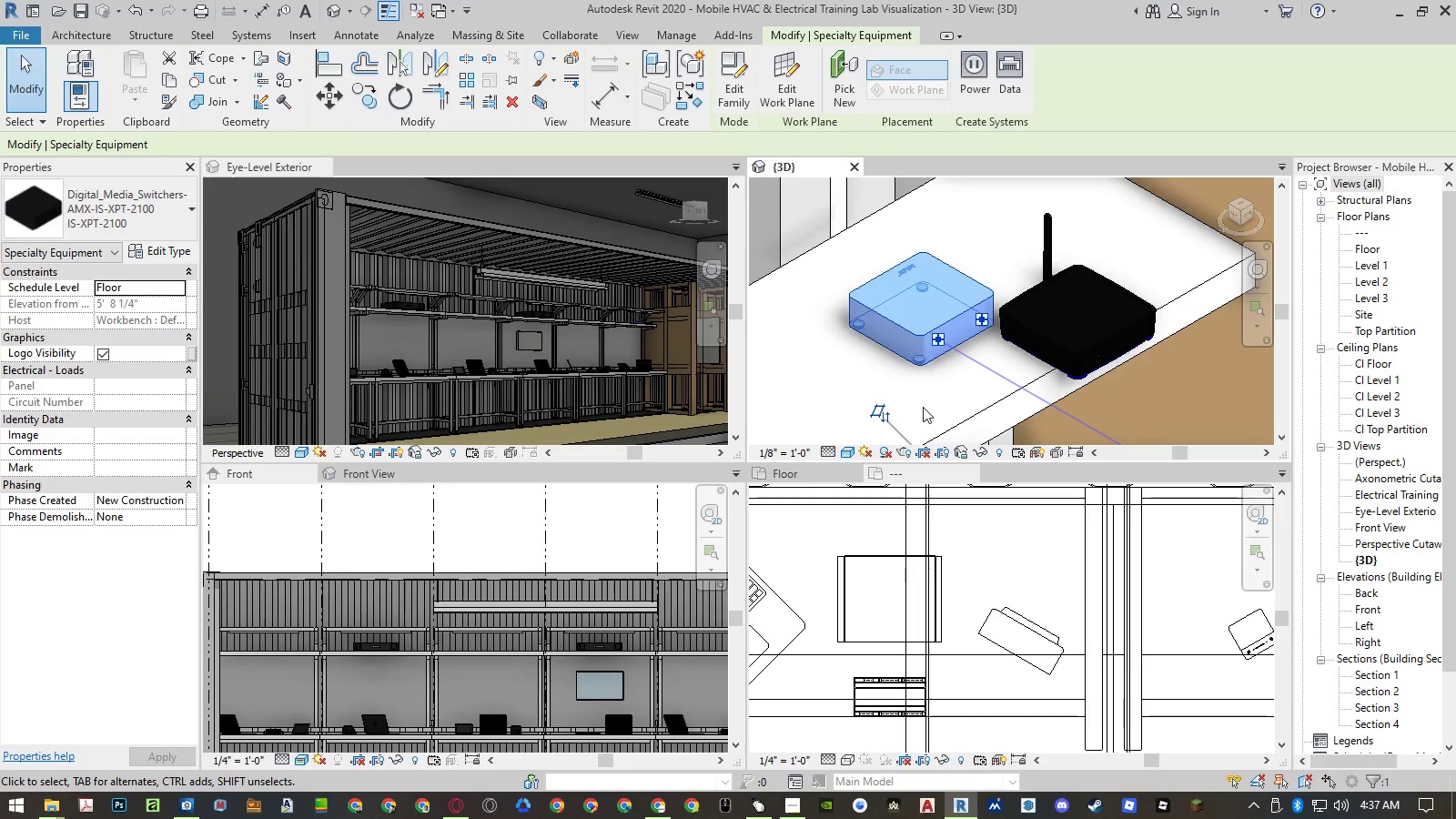 
key(Space)
 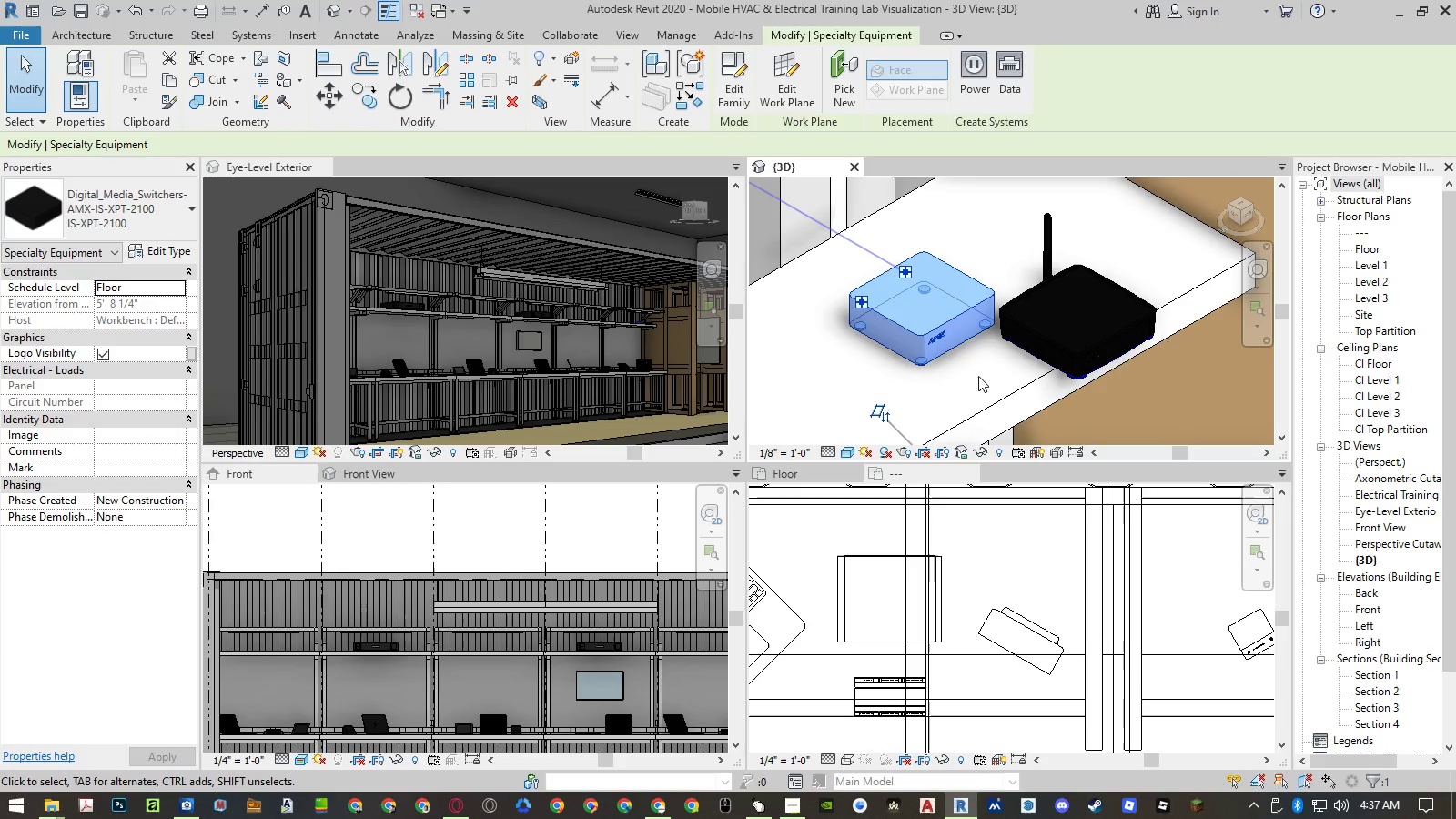 
key(Escape)
 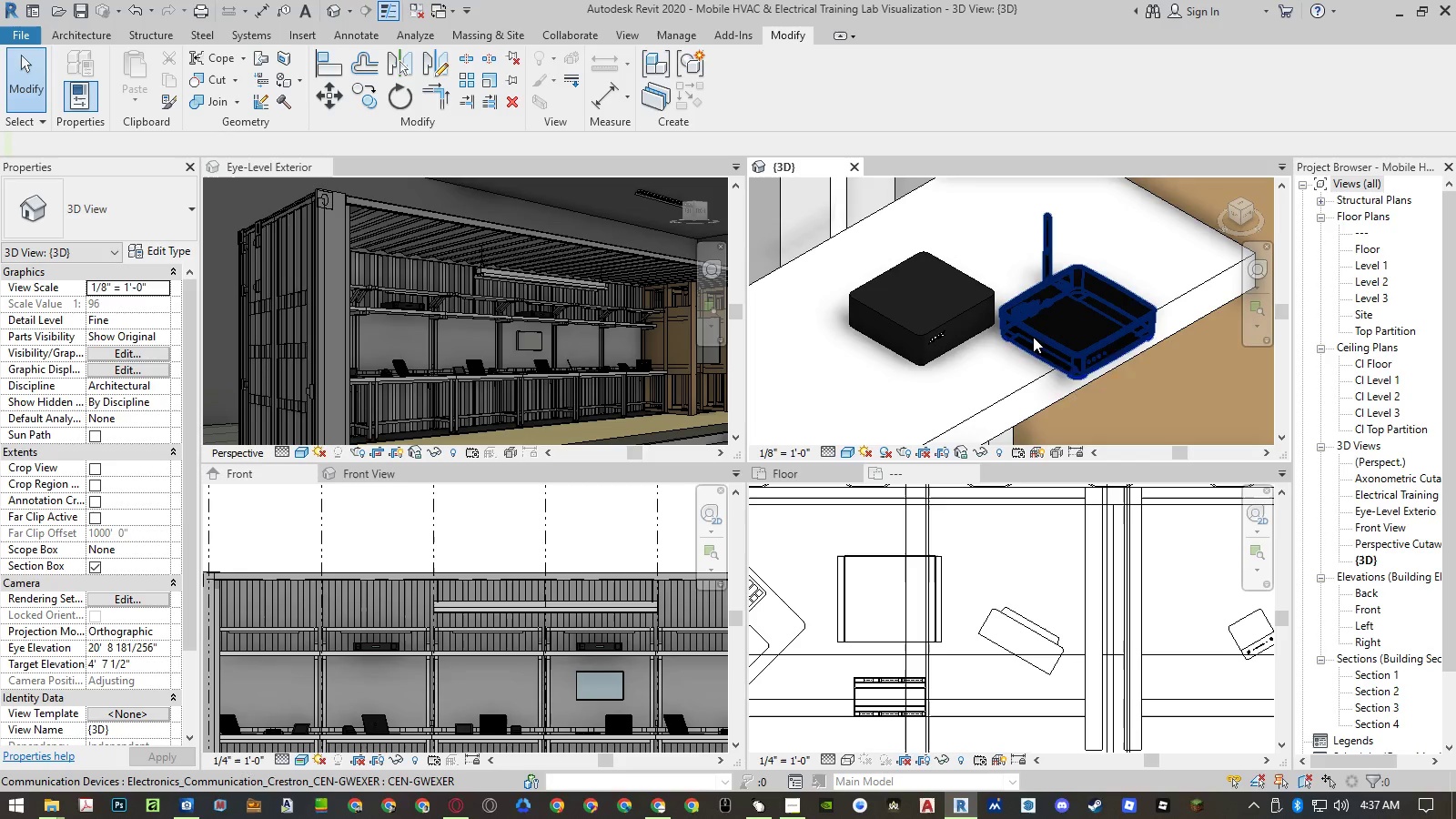 
left_click([1033, 337])
 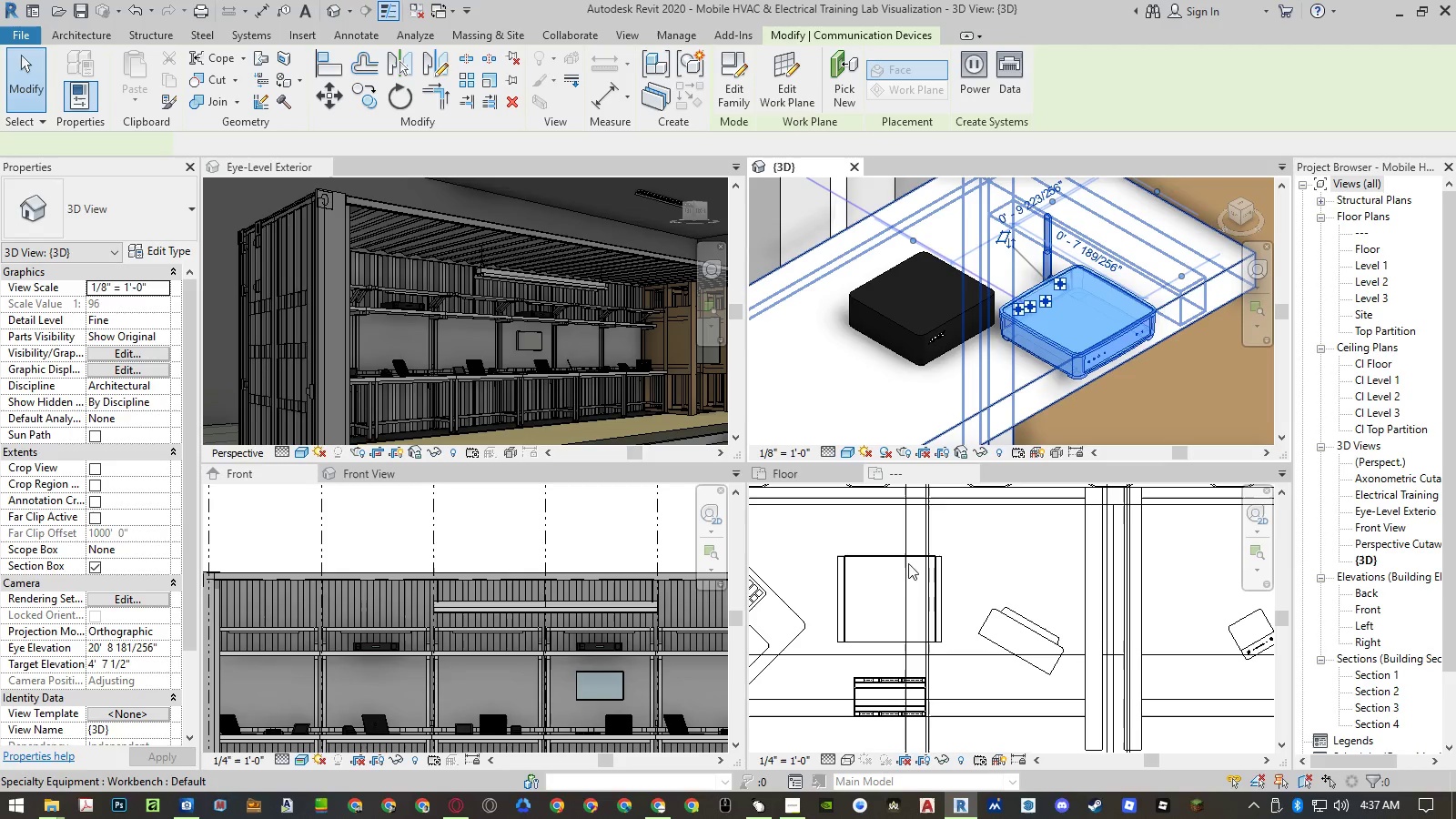 
scroll: coordinate [855, 578], scroll_direction: down, amount: 17.0
 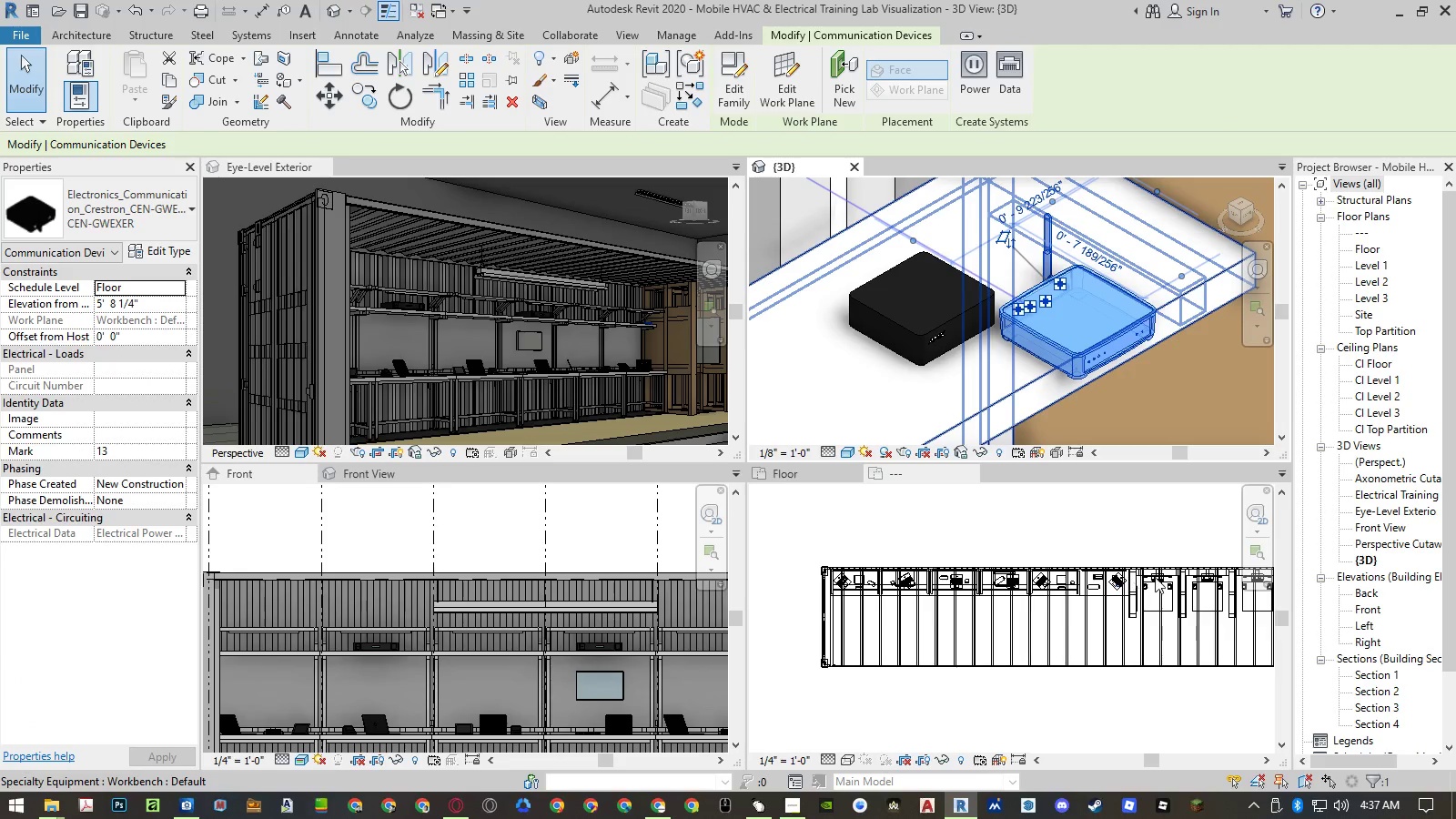 
scroll: coordinate [1128, 570], scroll_direction: up, amount: 14.0
 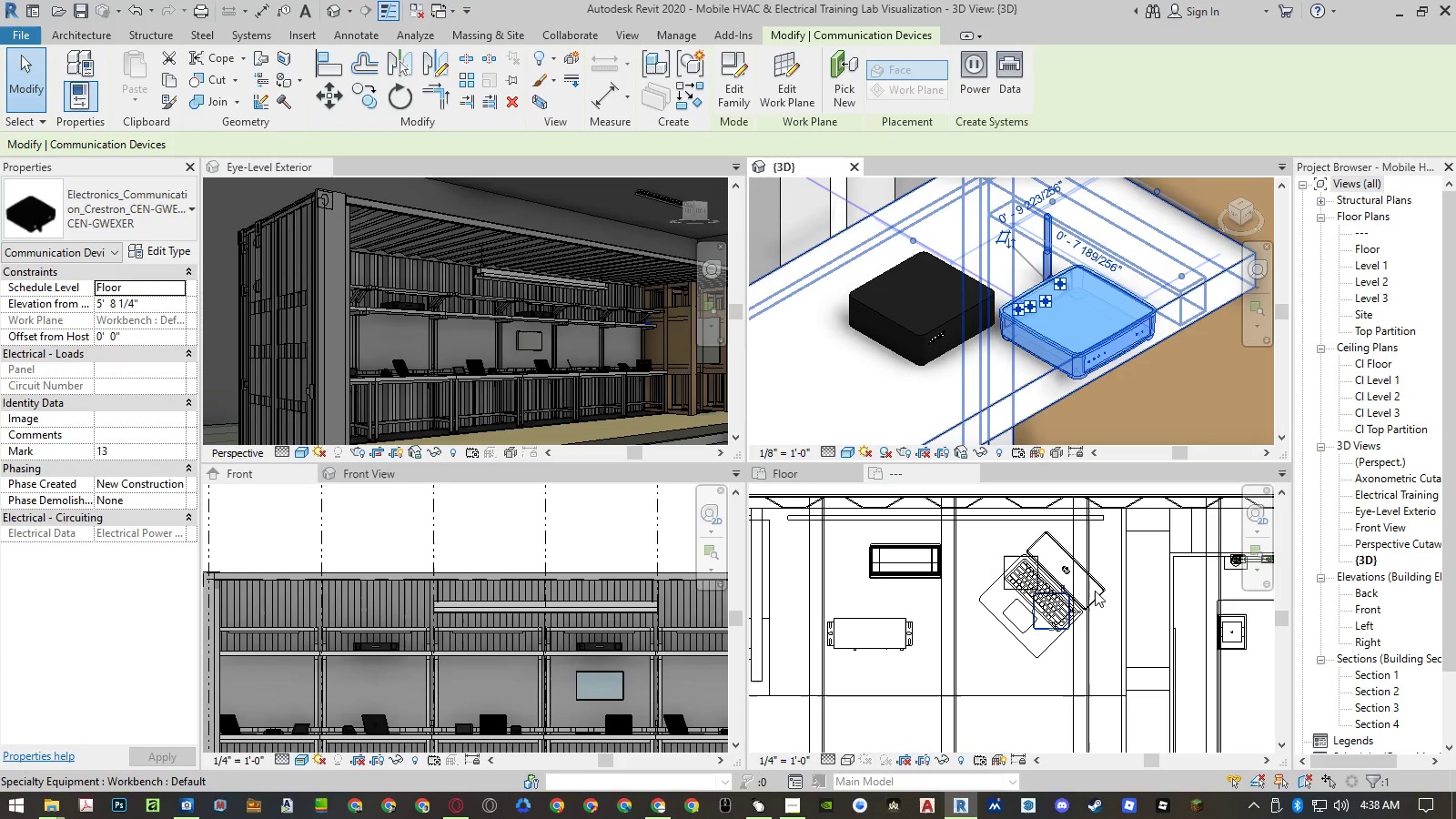 
type(mv)
 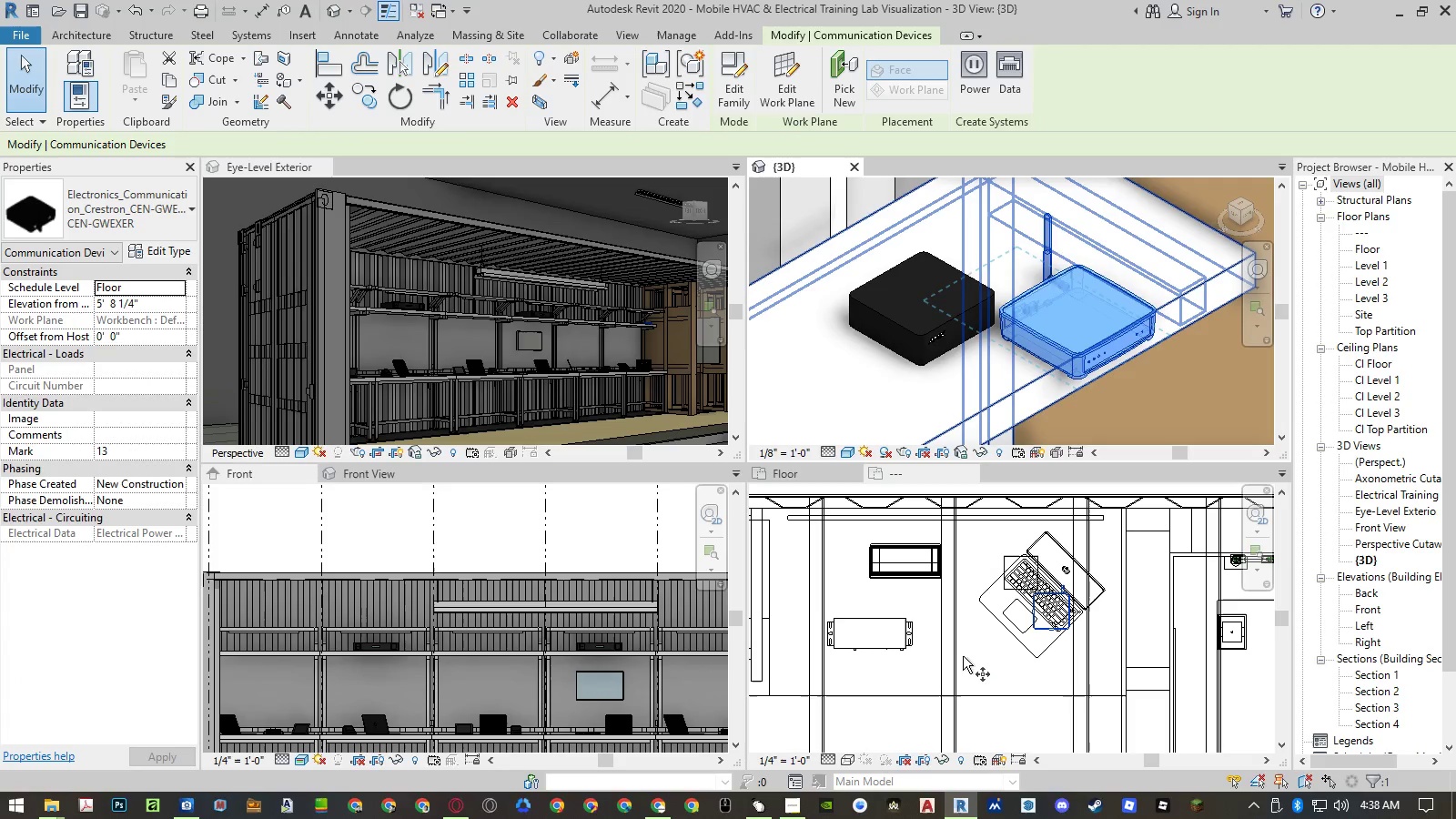 
left_click([966, 652])
 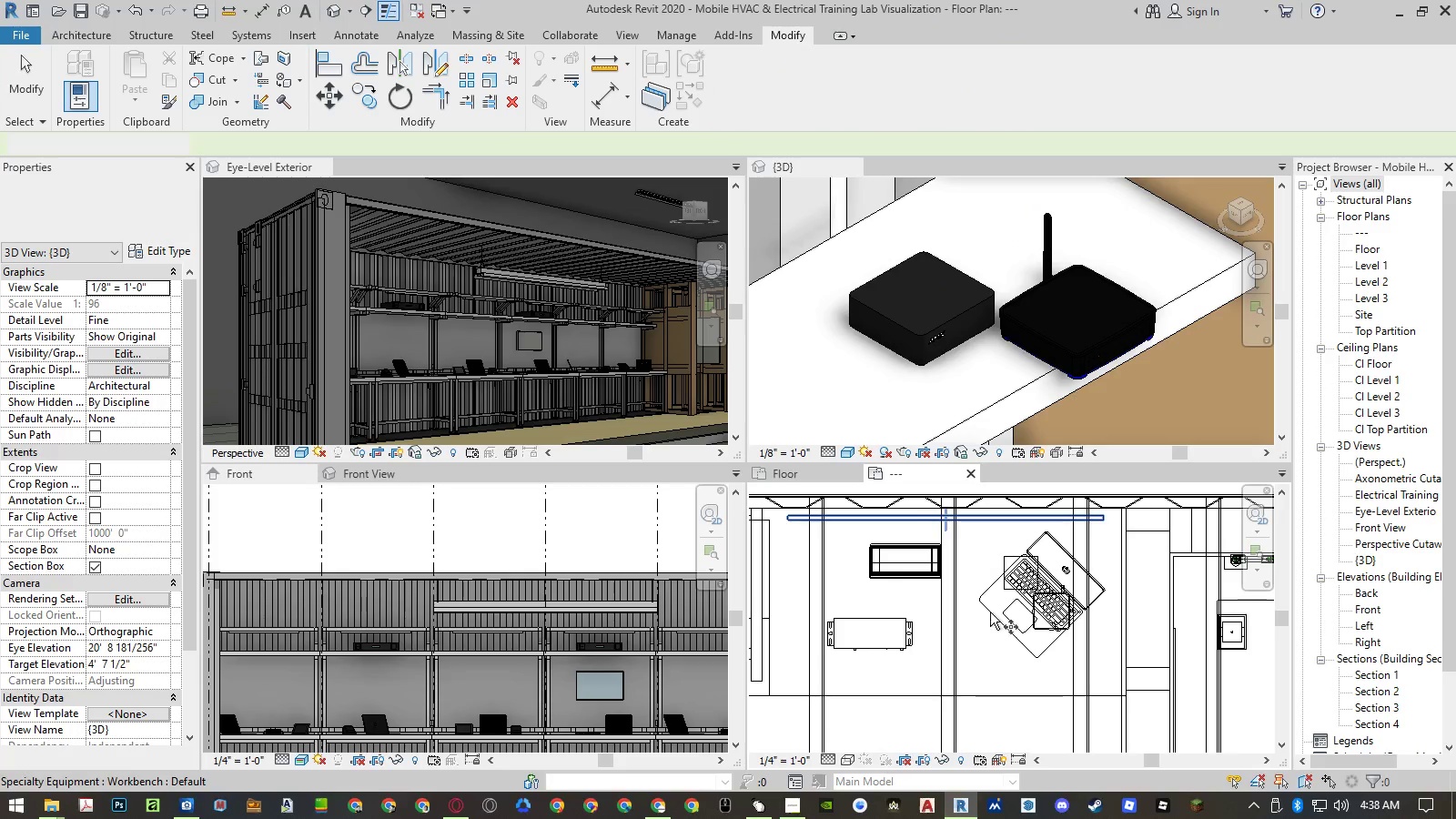 
key(Escape)
 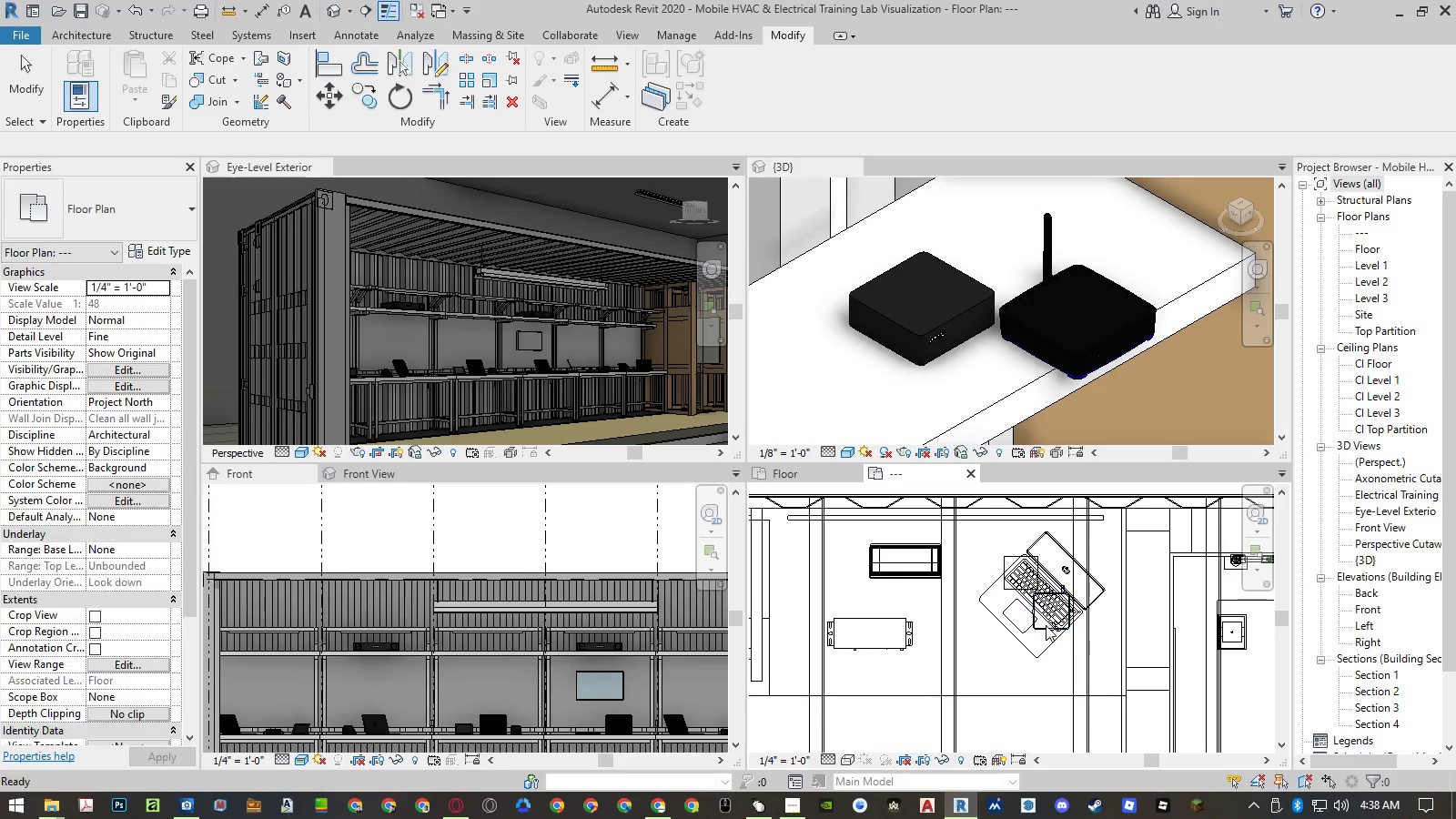 
key(Escape)
 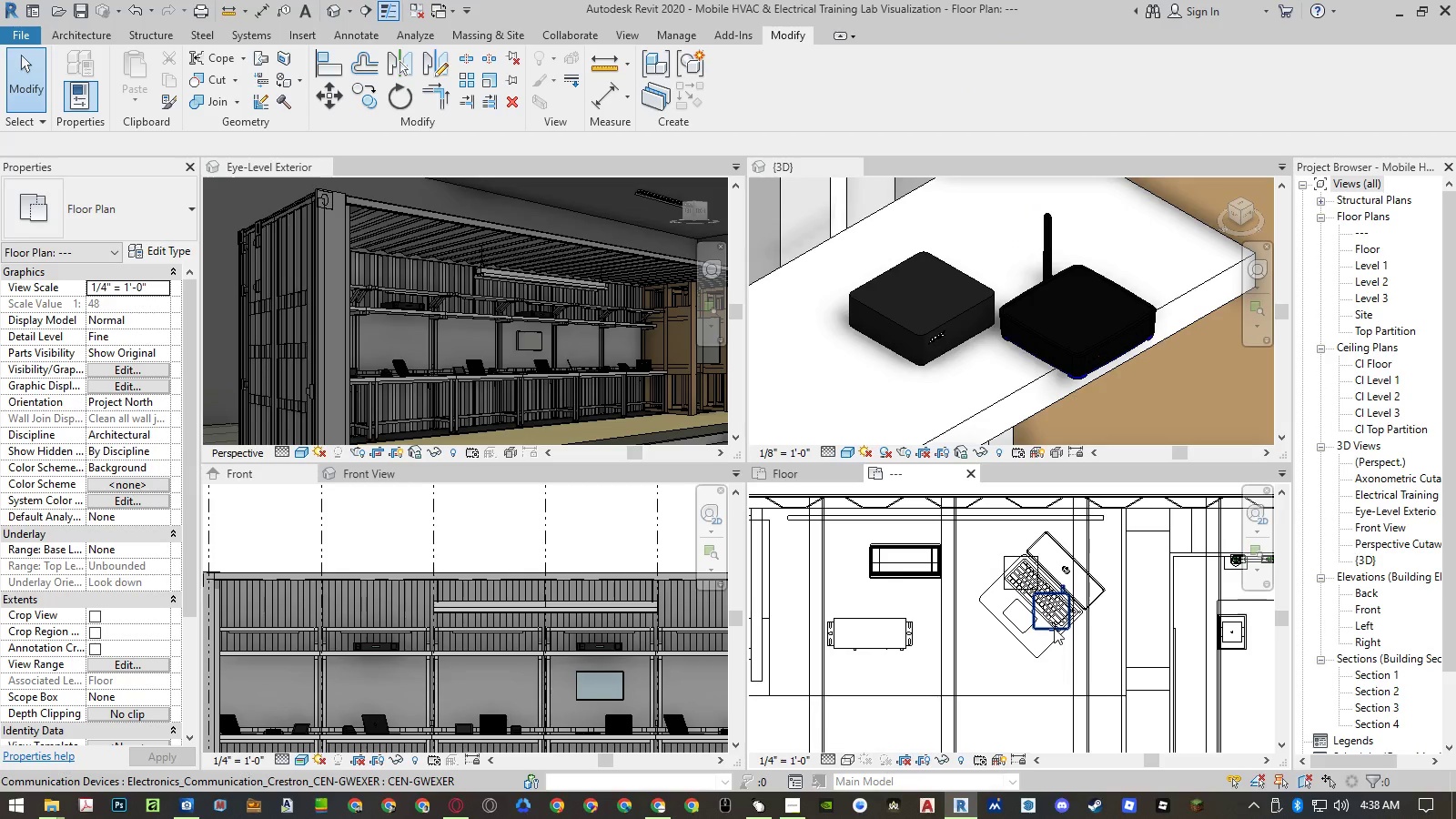 
left_click([1054, 628])
 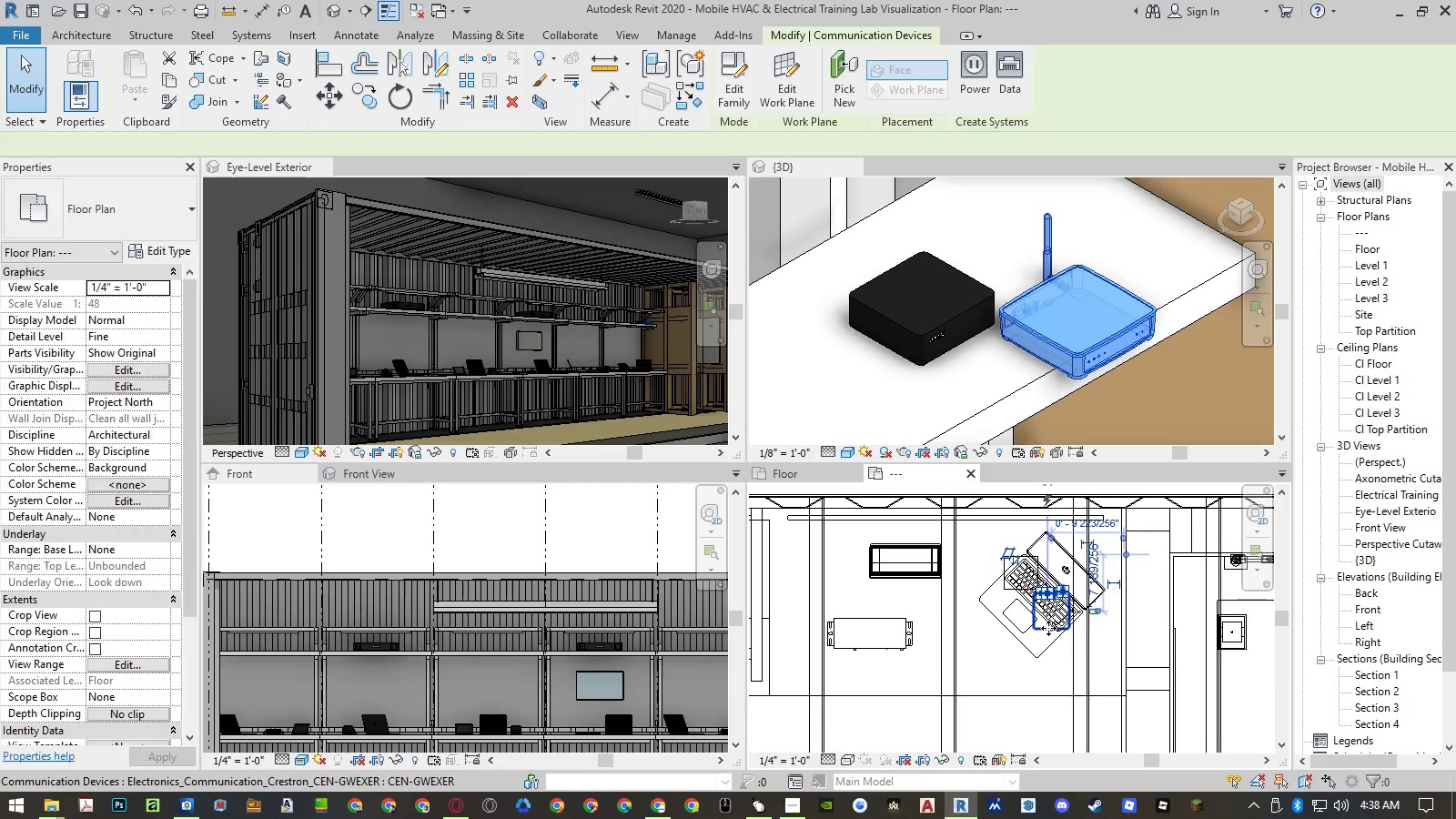 
left_click_drag(start_coordinate=[1048, 628], to_coordinate=[1080, 589])
 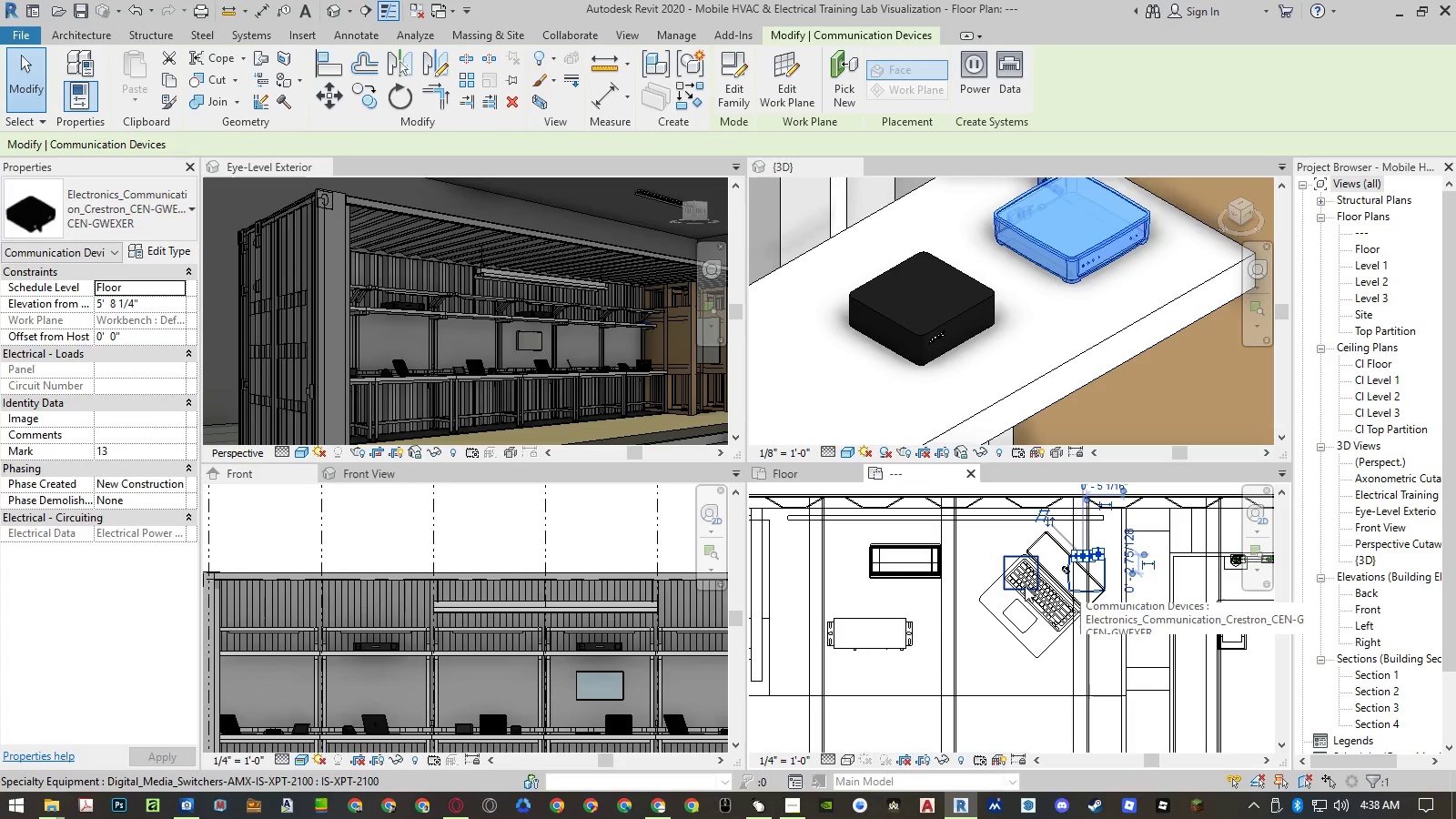 
hold_key(key=ControlLeft, duration=1.19)
left_click([1006, 559])
 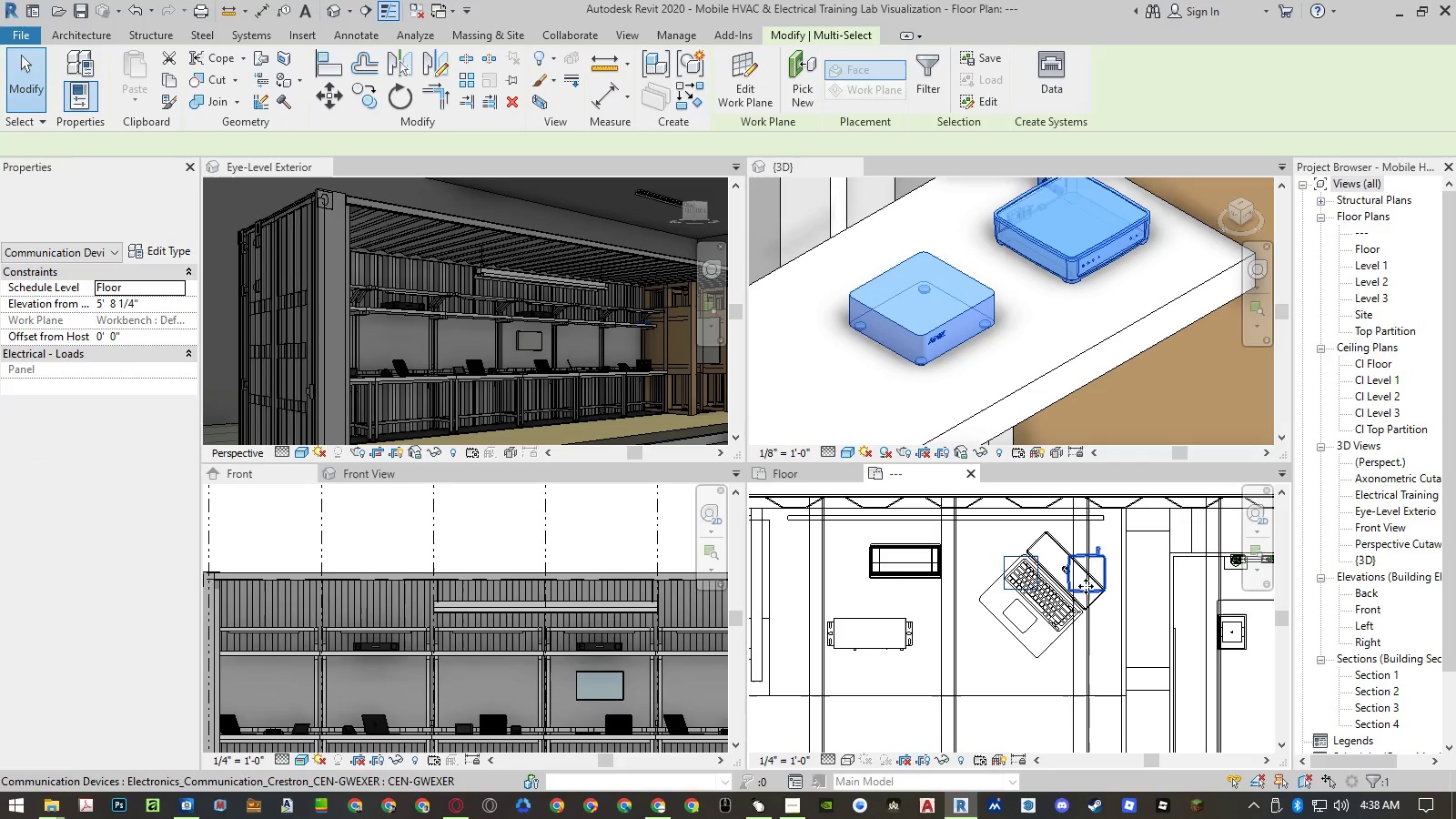 
left_click_drag(start_coordinate=[1086, 586], to_coordinate=[1028, 592])
 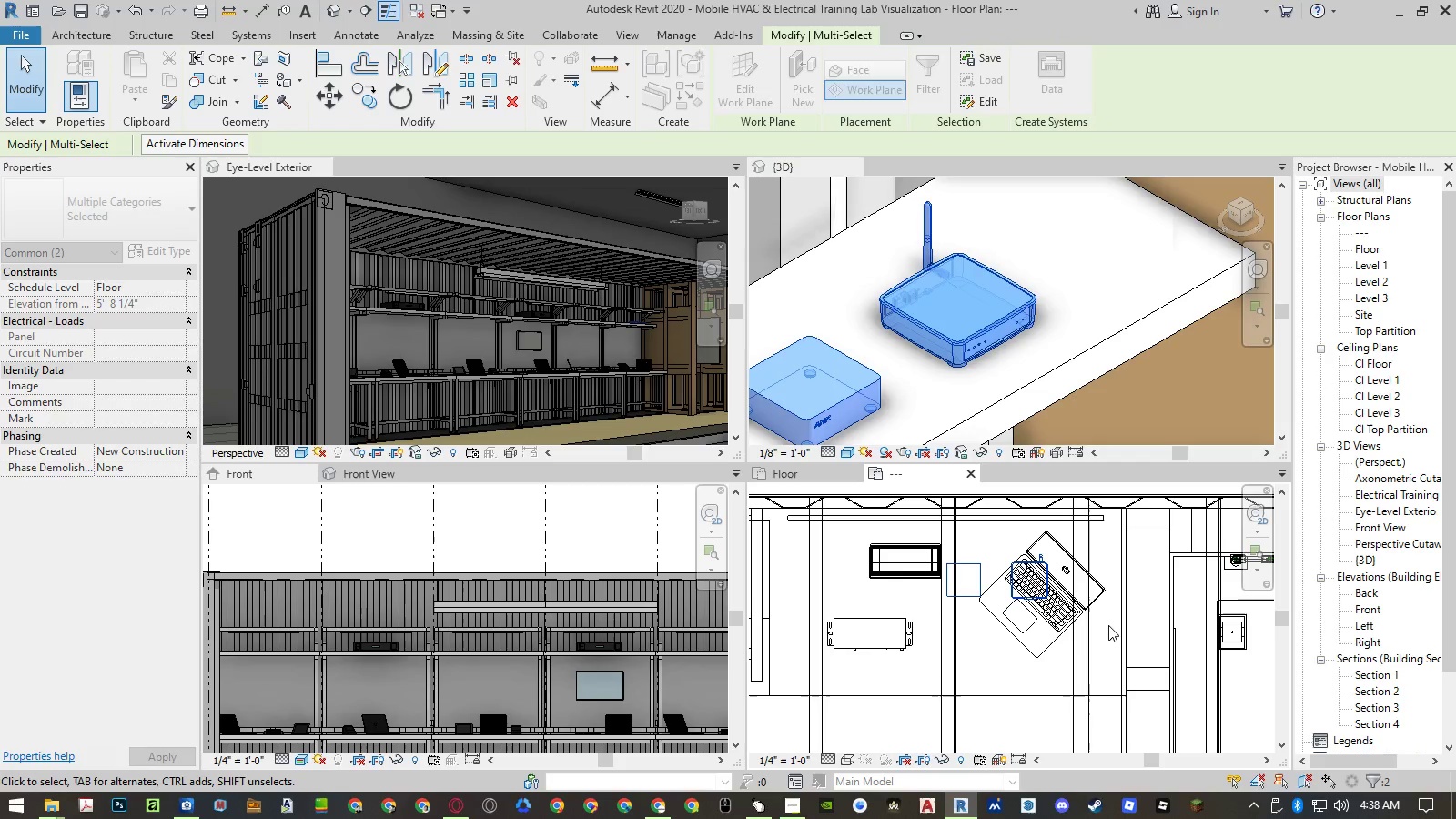 
key(Escape)
 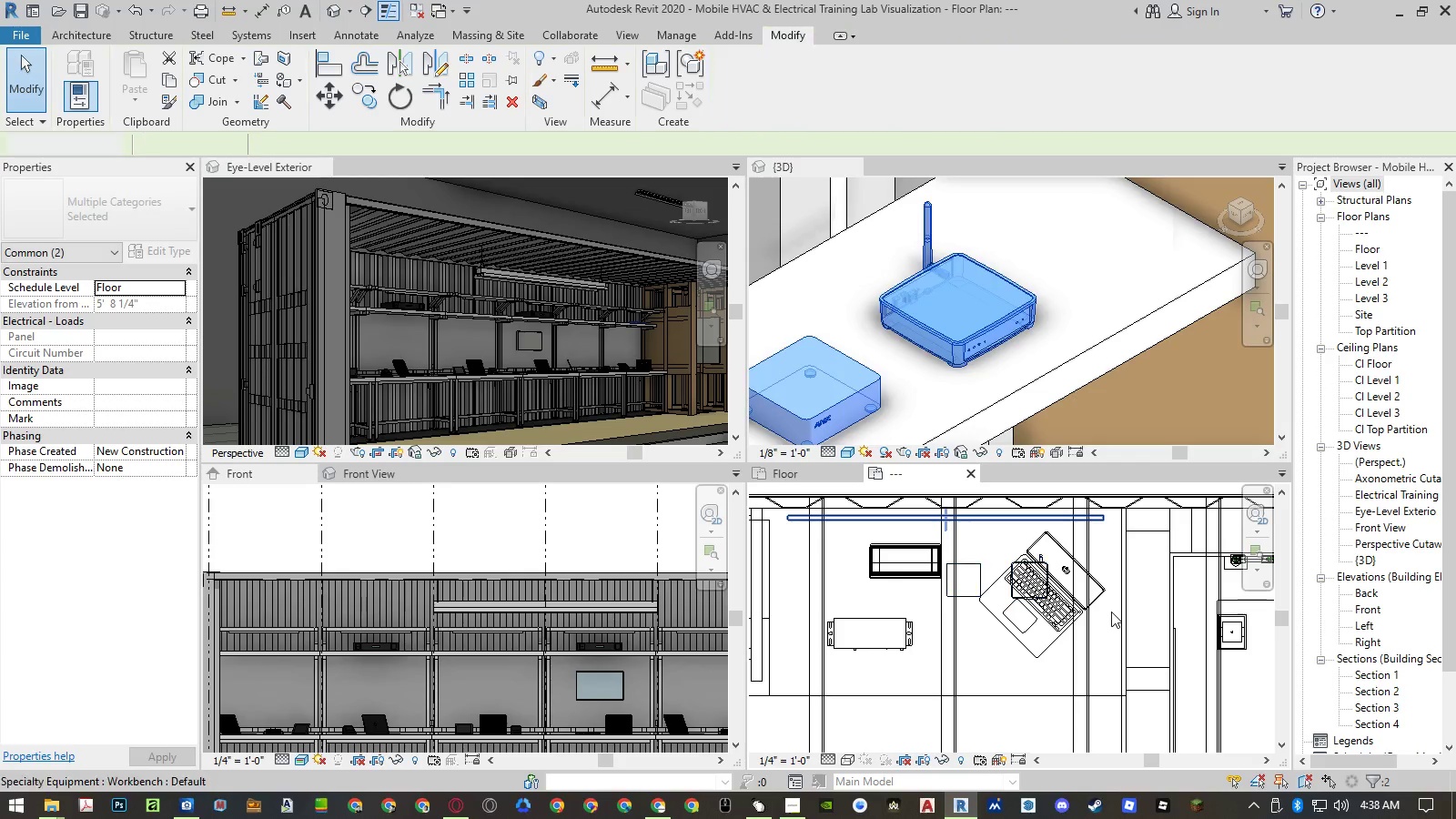 
key(Escape)
 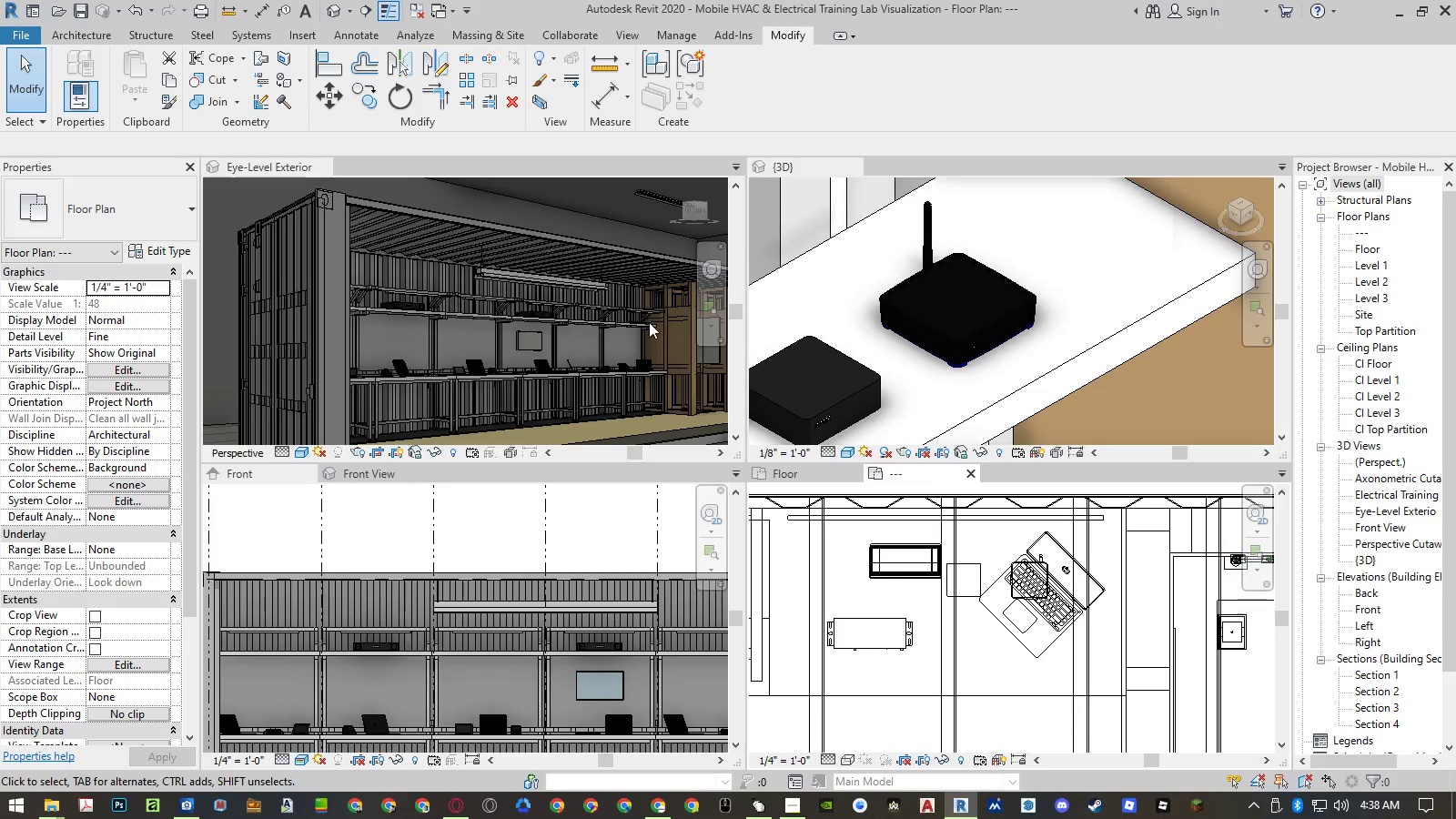 
scroll: coordinate [649, 313], scroll_direction: up, amount: 11.0
 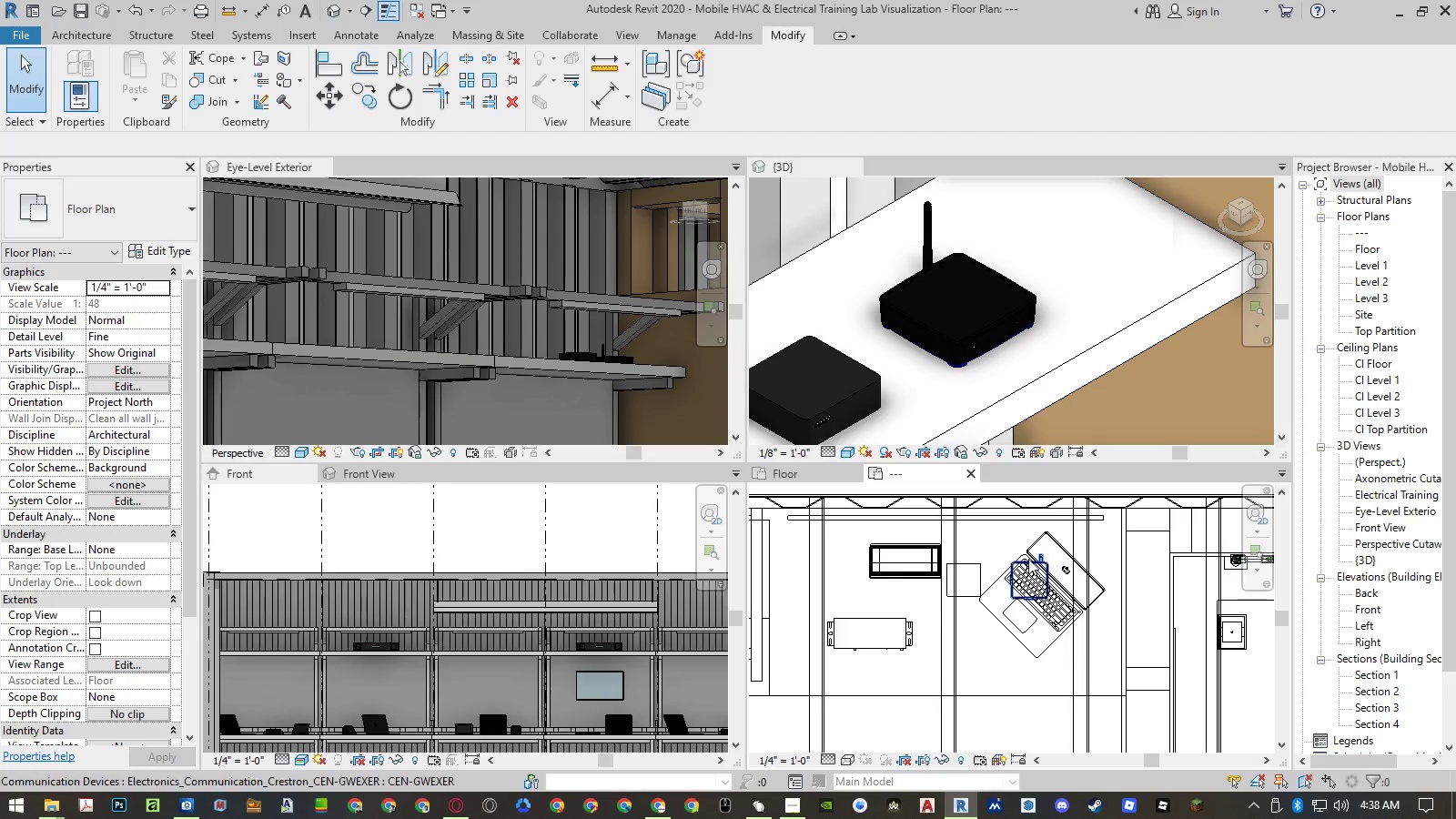 
left_click([781, 473])
 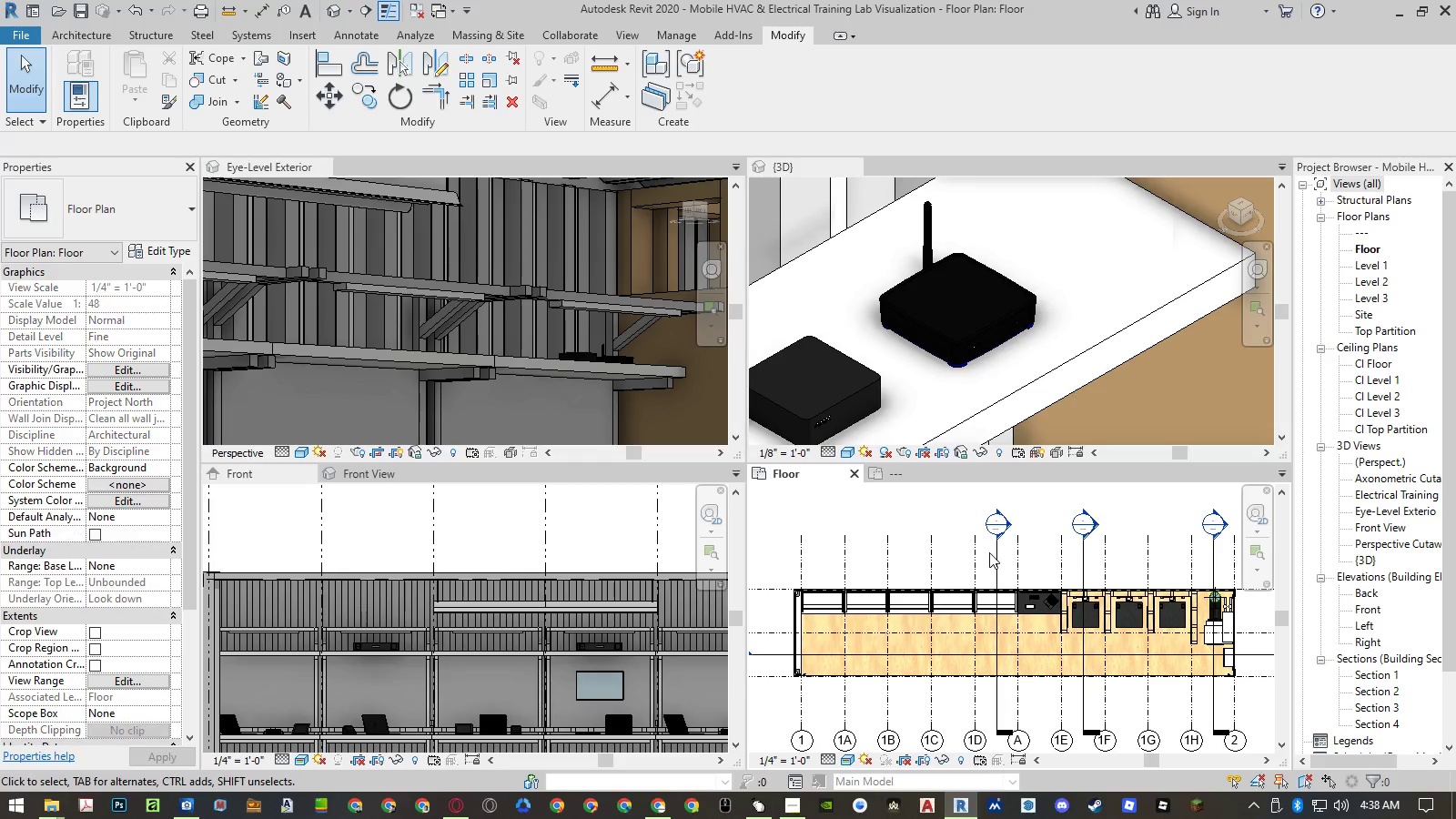 
scroll: coordinate [888, 612], scroll_direction: down, amount: 1.0
 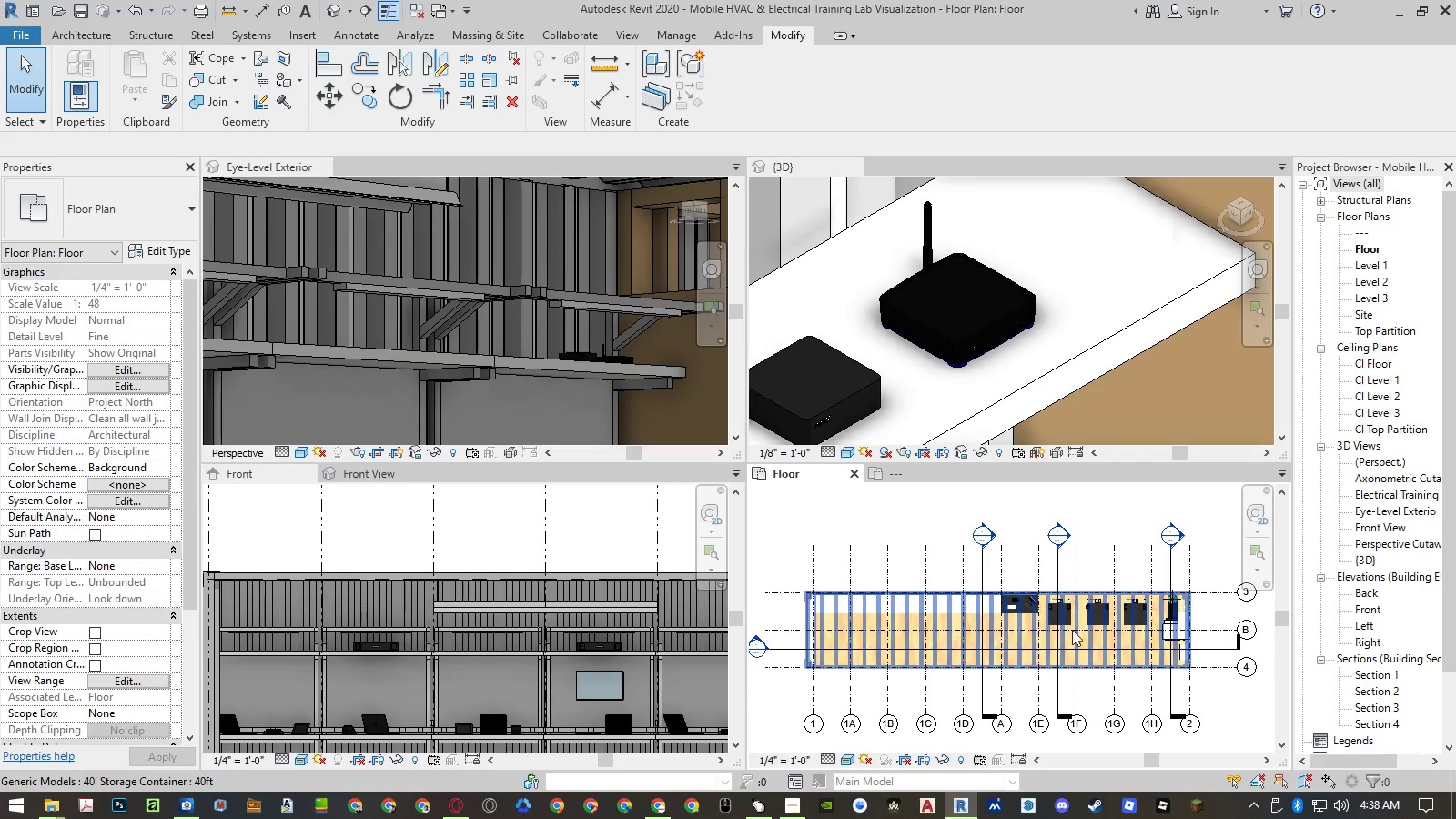 
scroll: coordinate [1149, 569], scroll_direction: up, amount: 14.0
 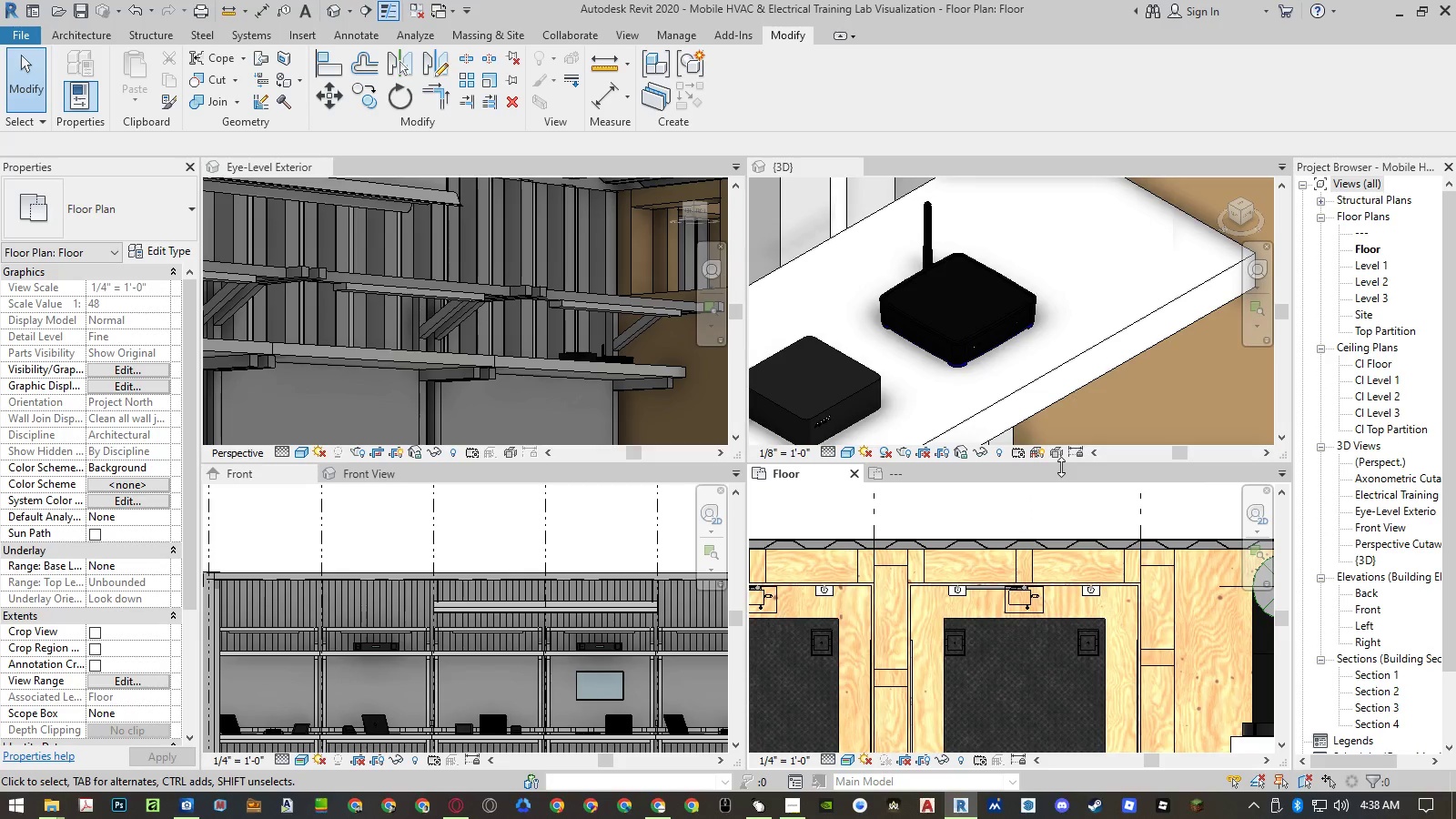 
left_click([936, 475])
 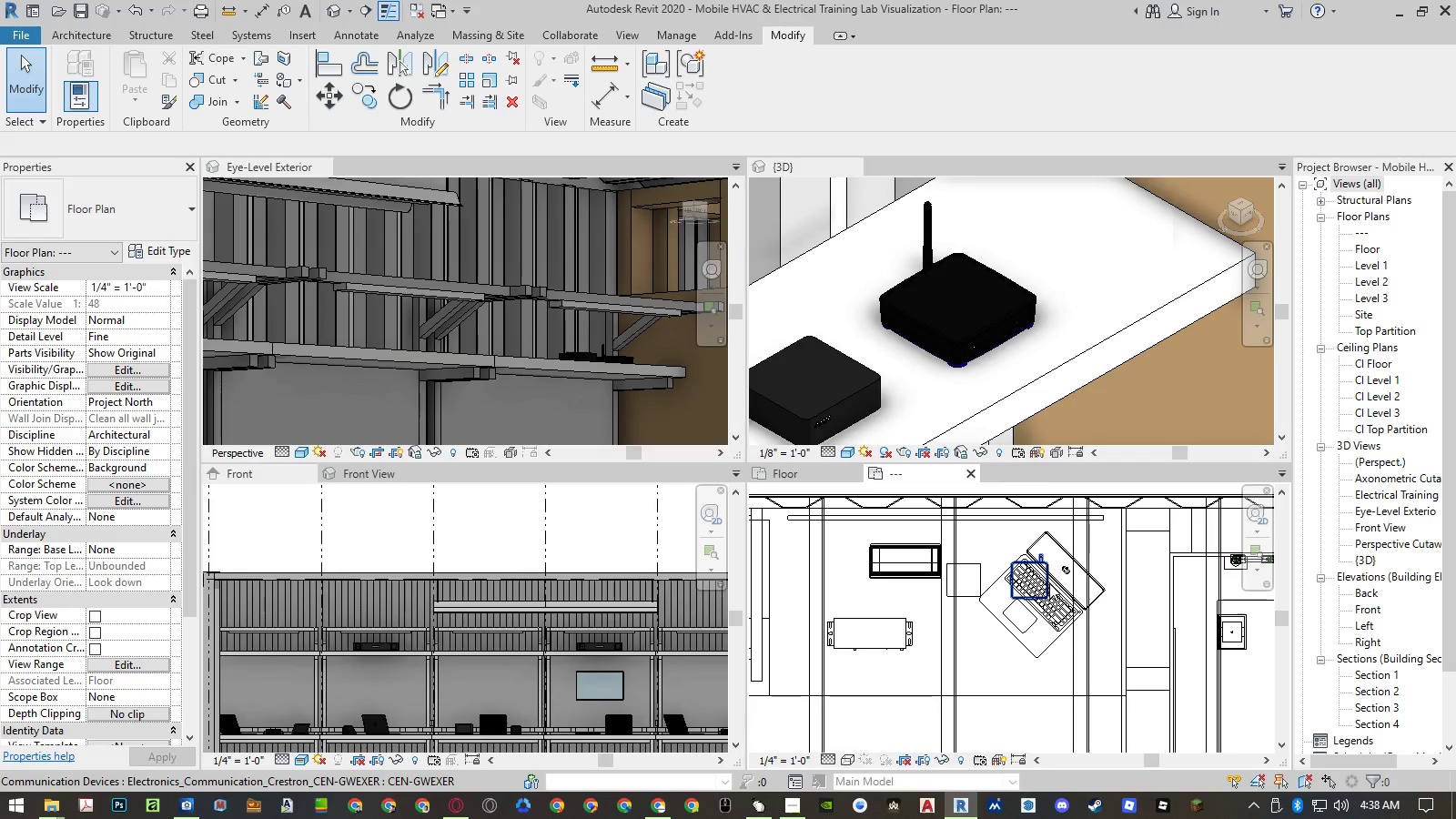 
mouse_move([1021, 575])
 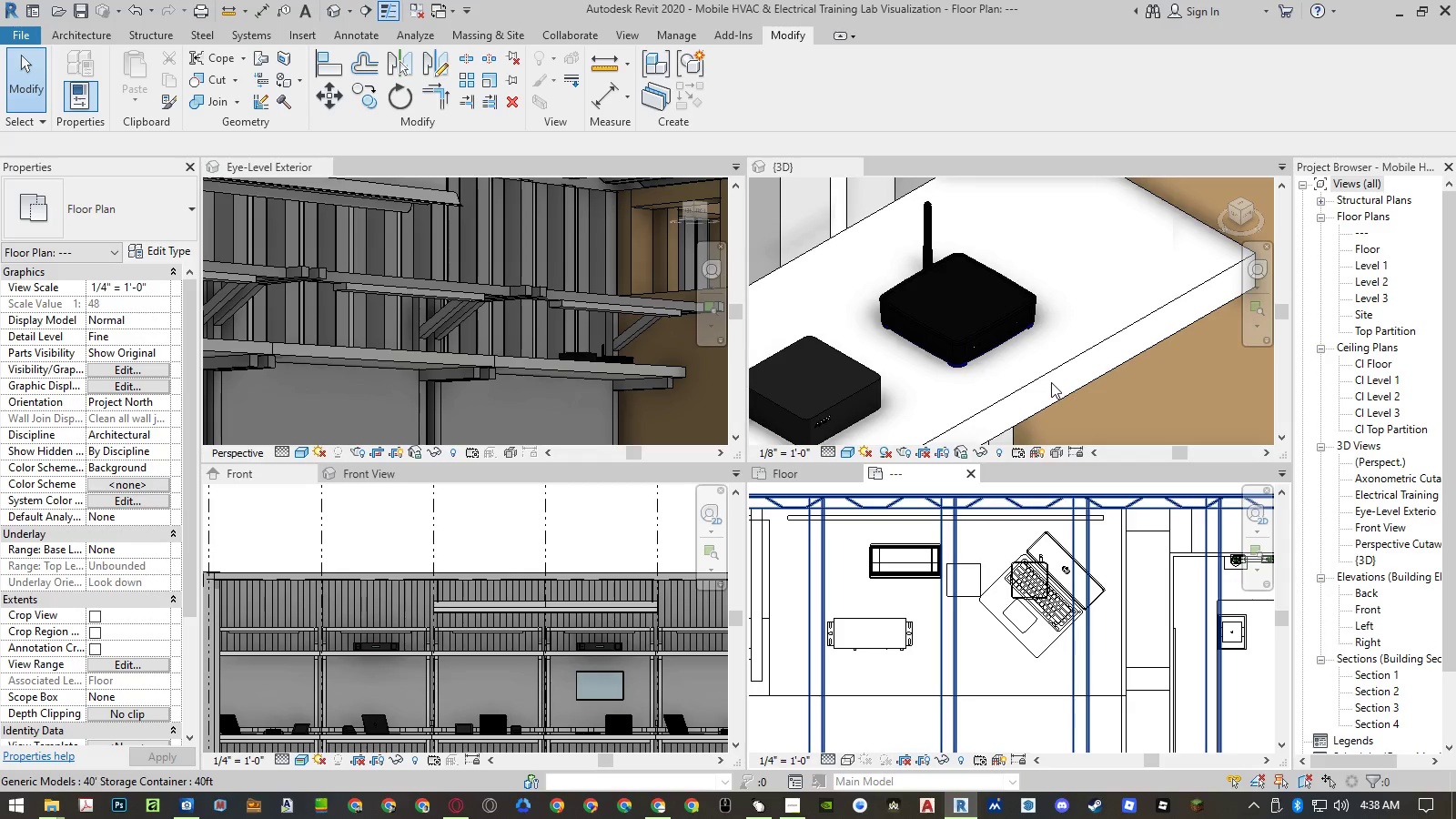 
left_click([1051, 382])
 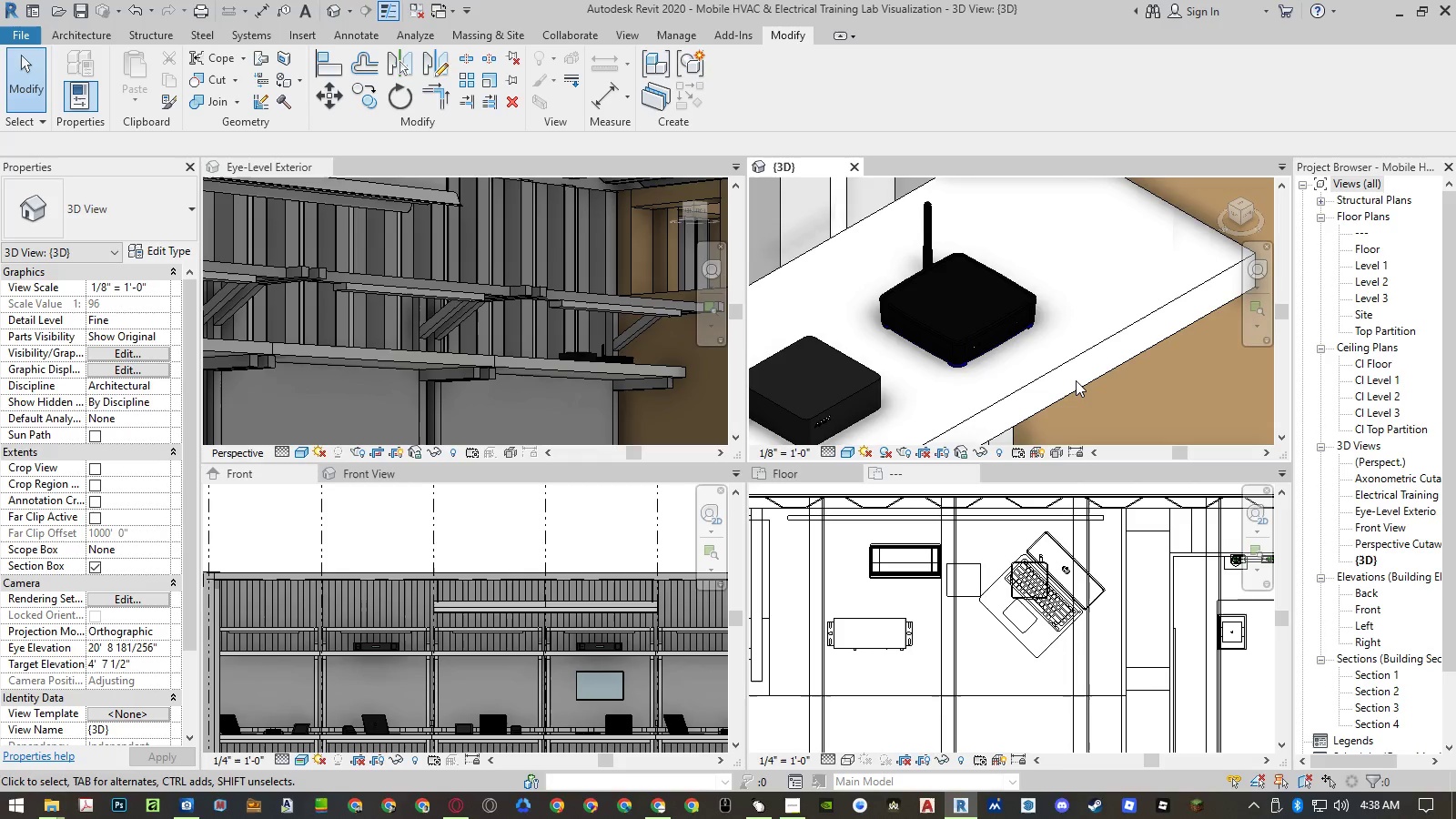 
type(al)
 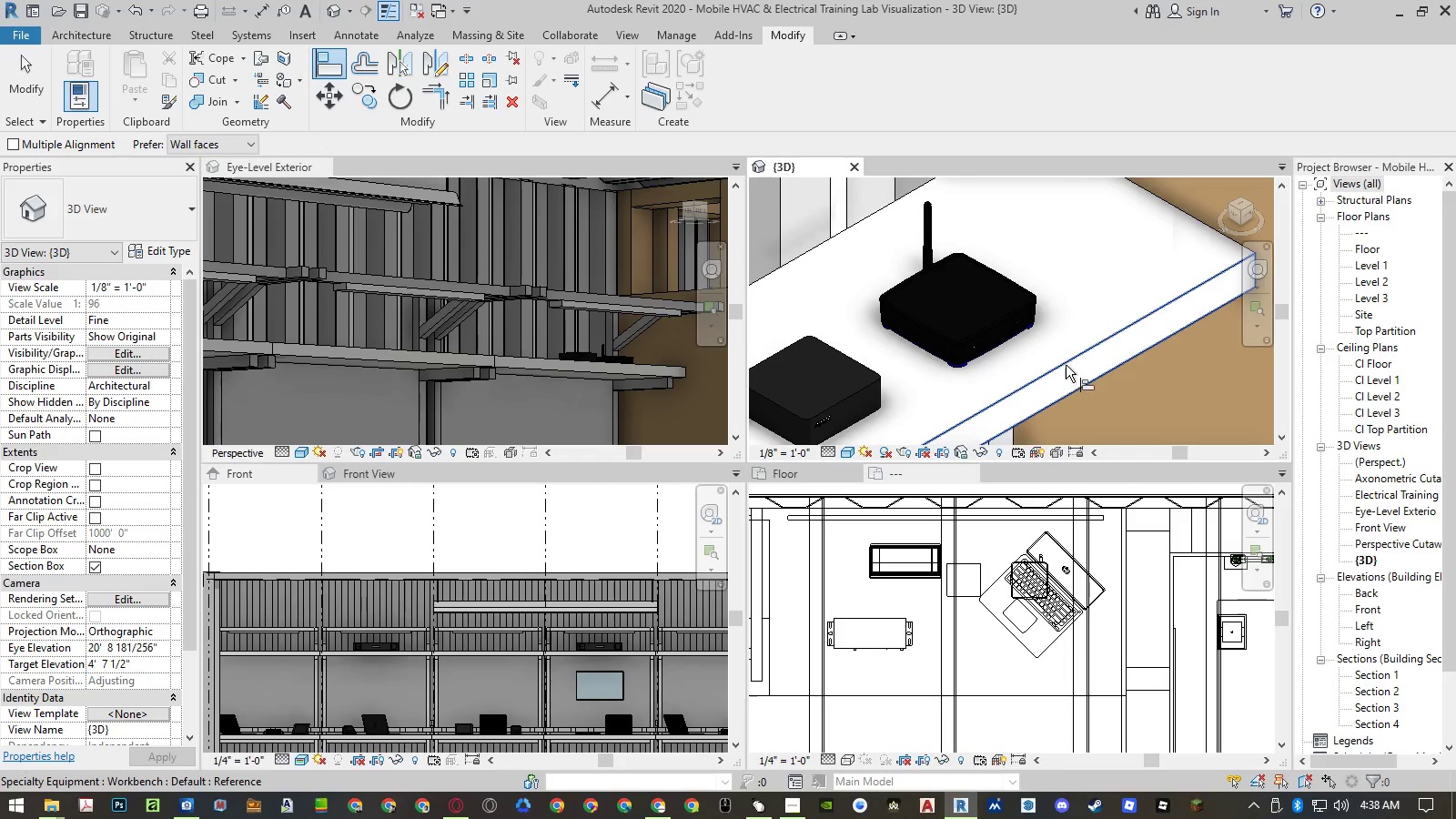 
left_click([1066, 365])
 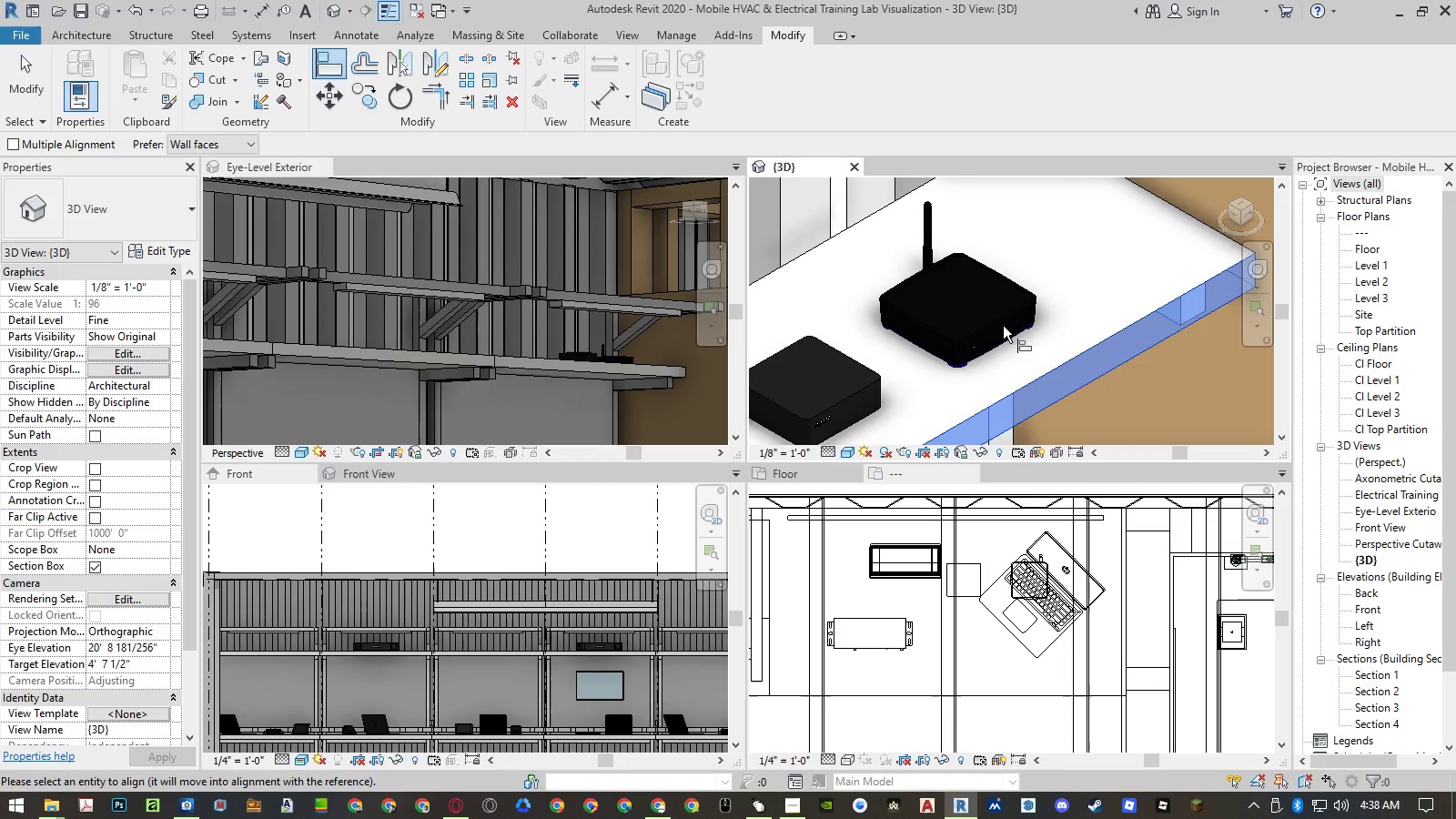 
scroll: coordinate [1003, 326], scroll_direction: up, amount: 5.0
 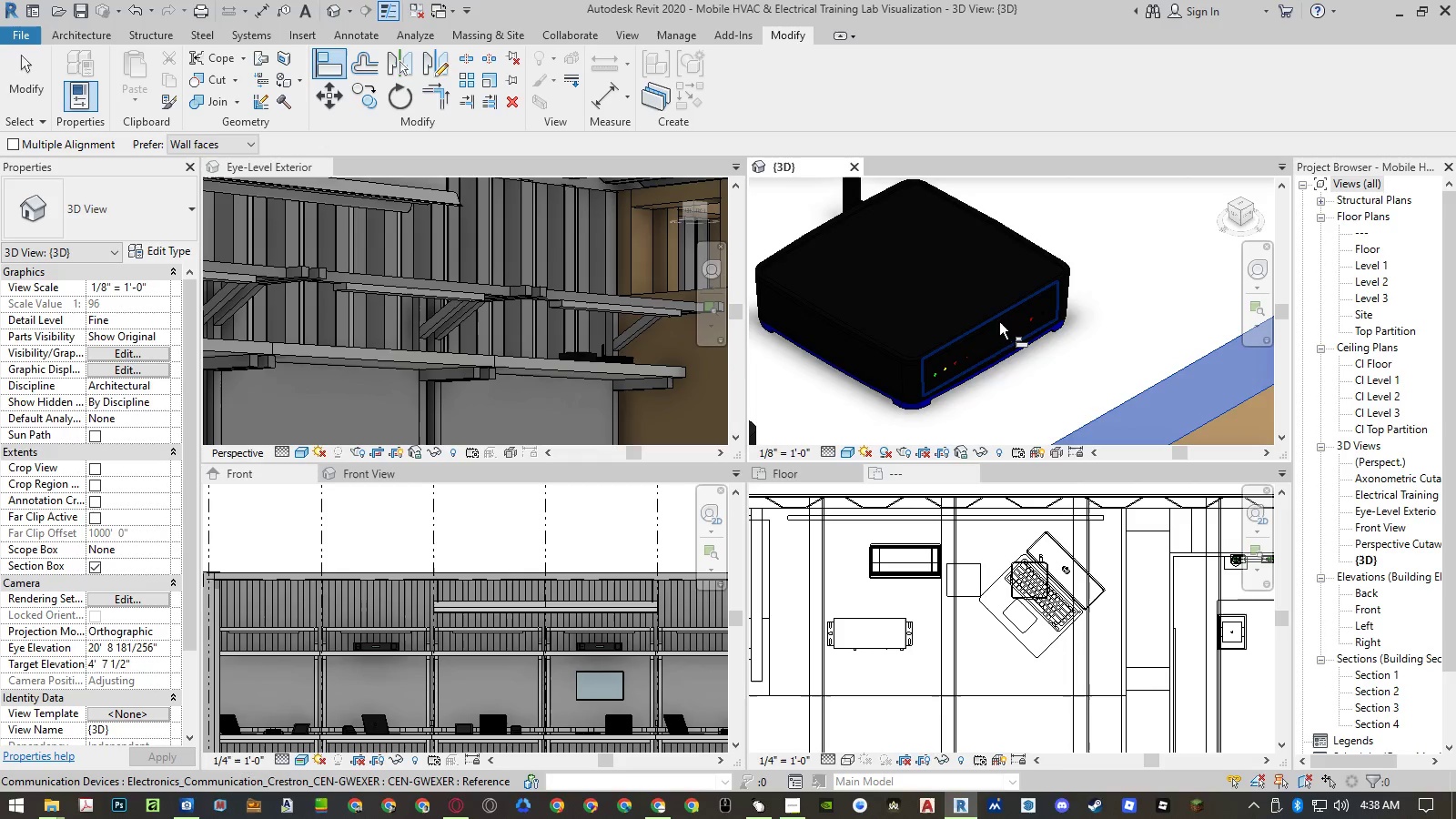 
left_click([999, 320])
 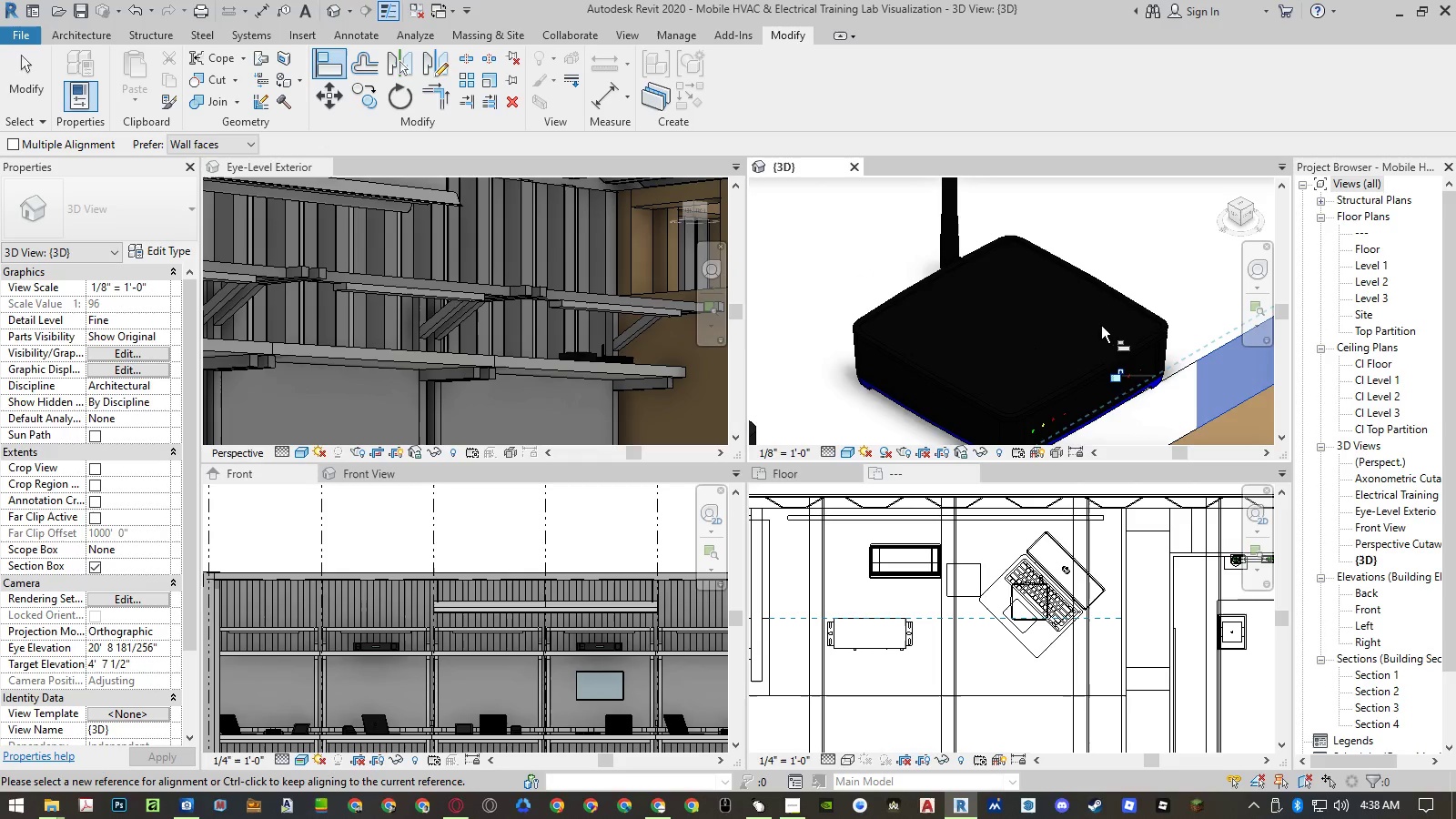 
scroll: coordinate [1192, 280], scroll_direction: down, amount: 5.0
 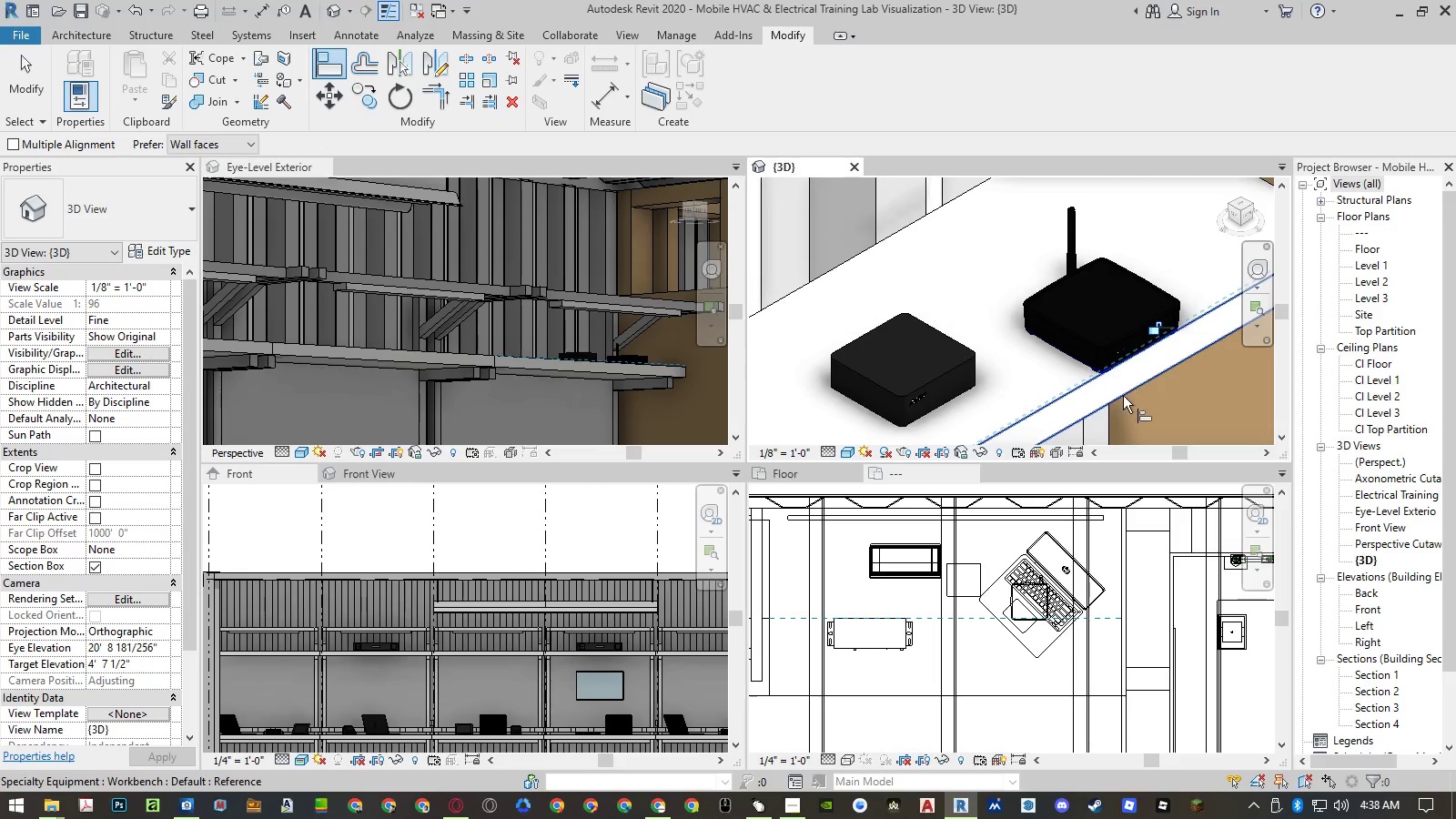 
left_click([1120, 398])
 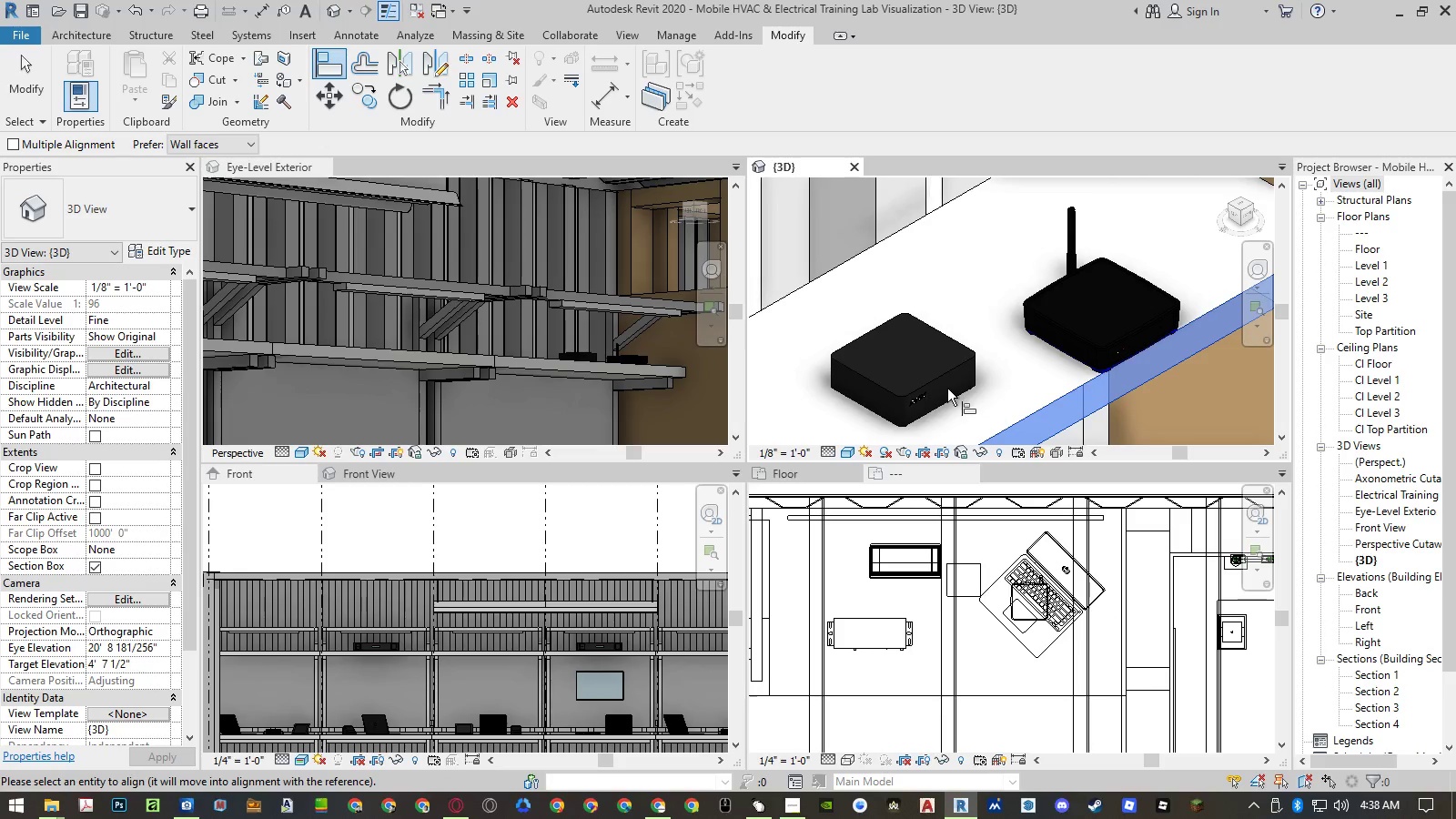 
left_click([944, 399])
 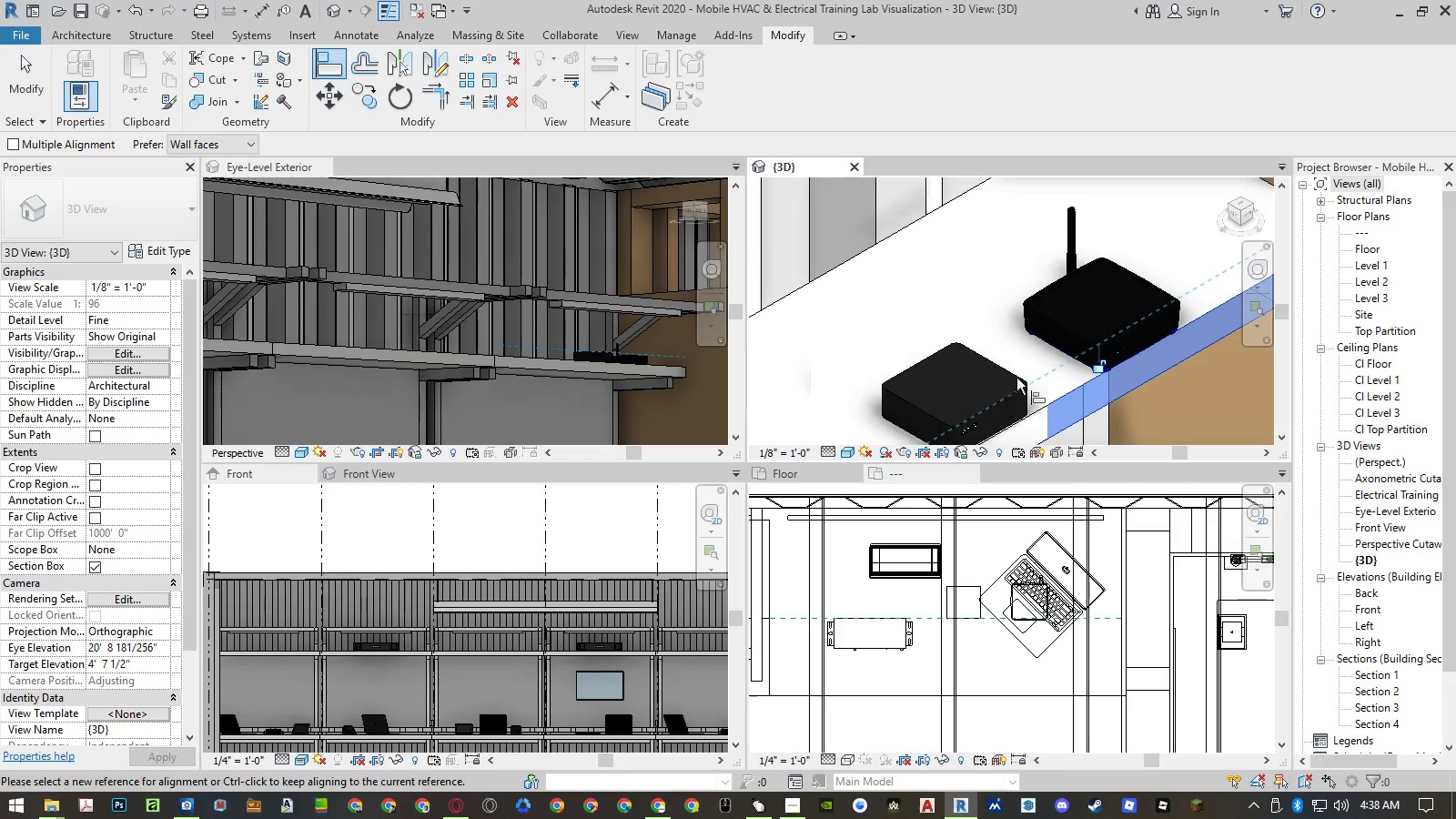 
key(Escape)
 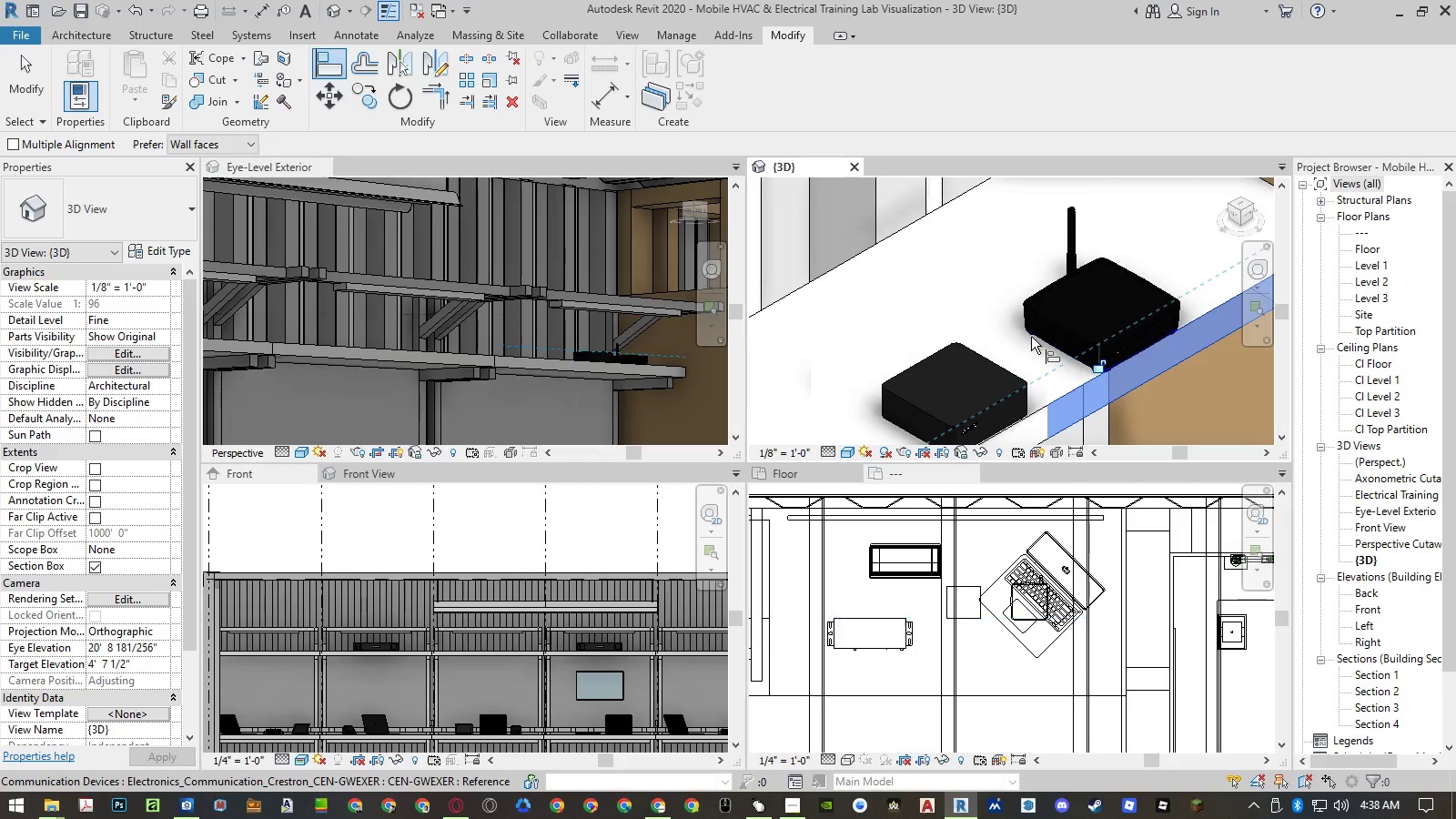 
key(Escape)
 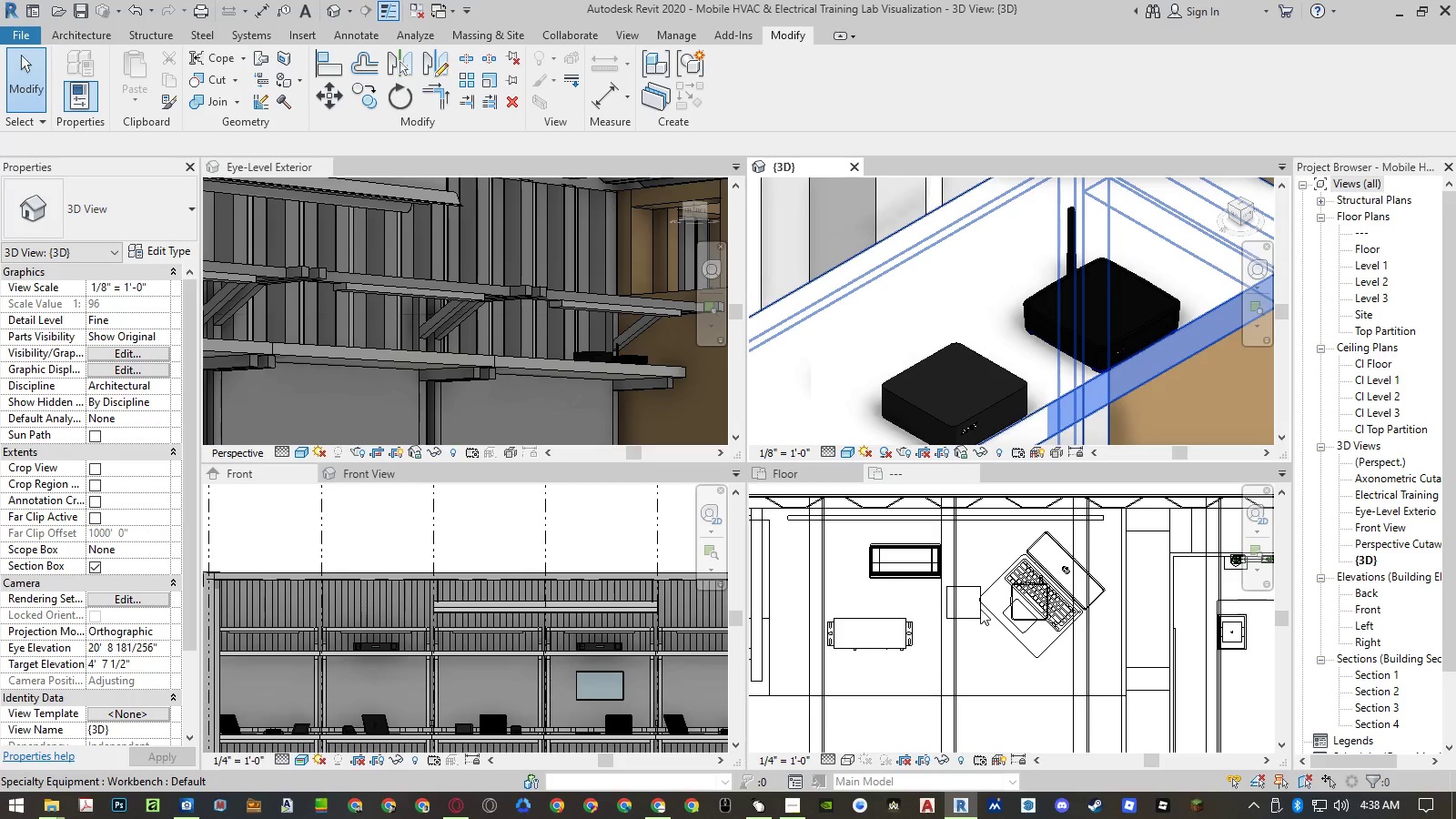 
wait(9.95)
 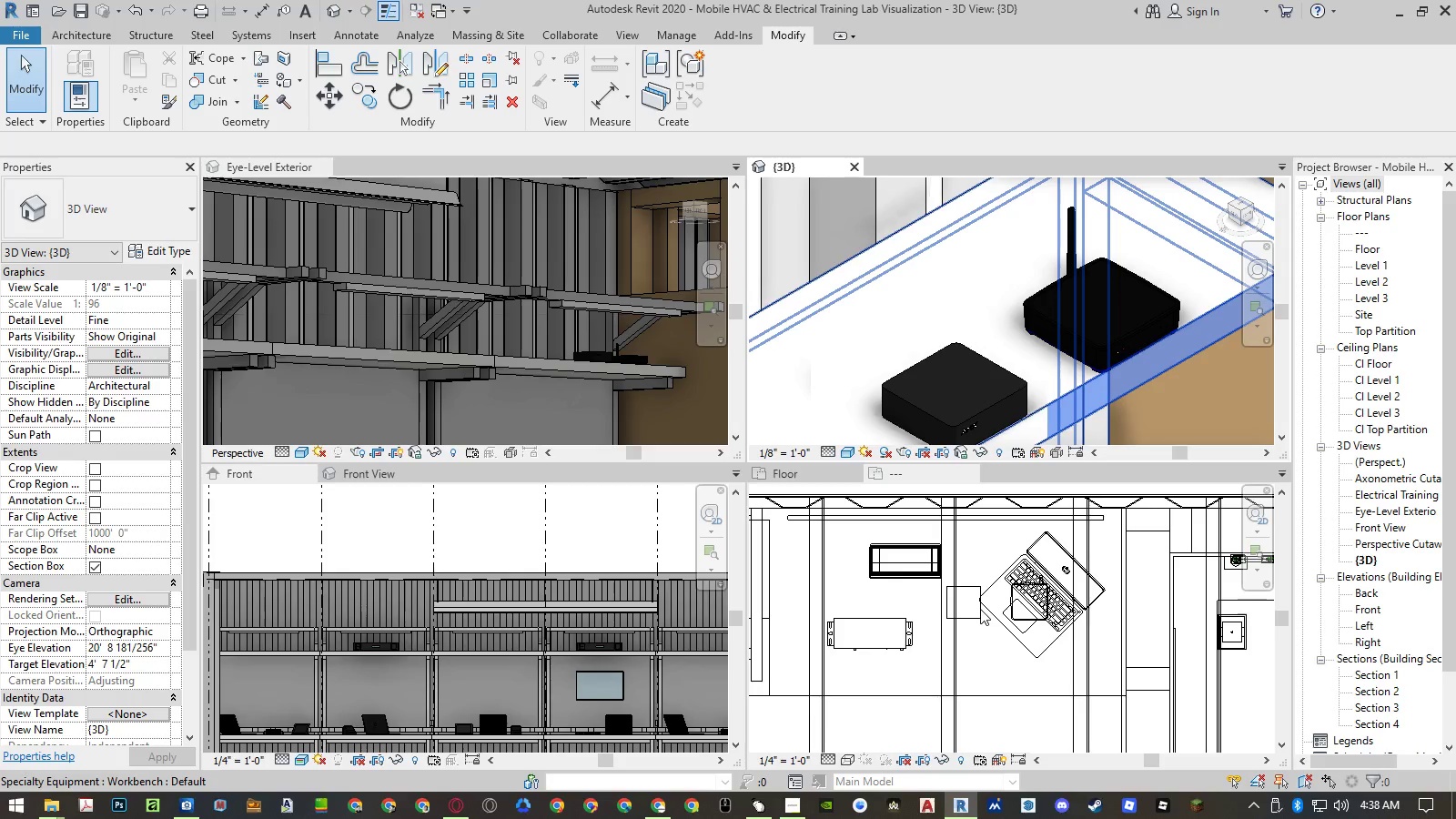 
left_click([978, 610])
 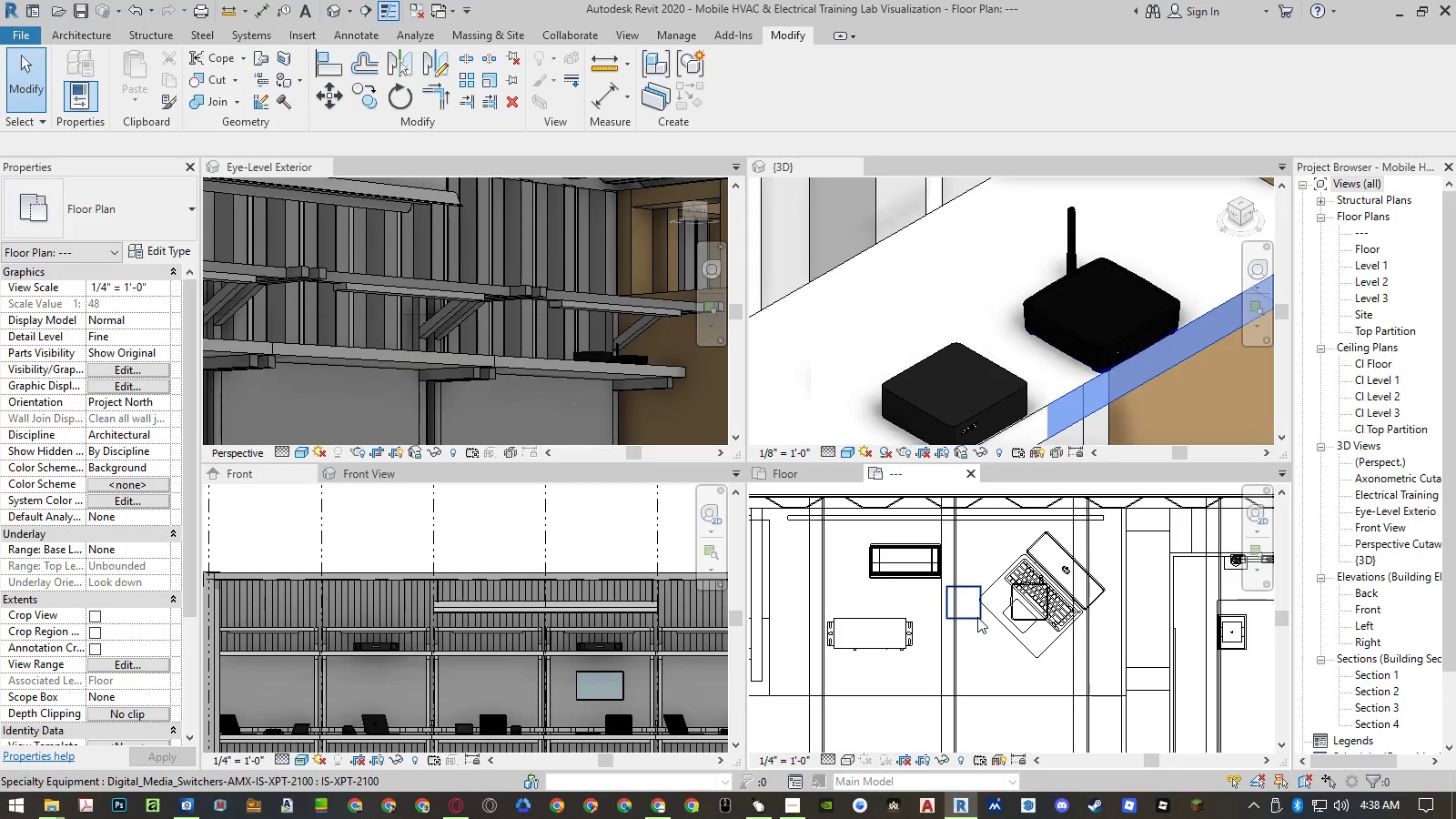 
left_click([977, 617])
 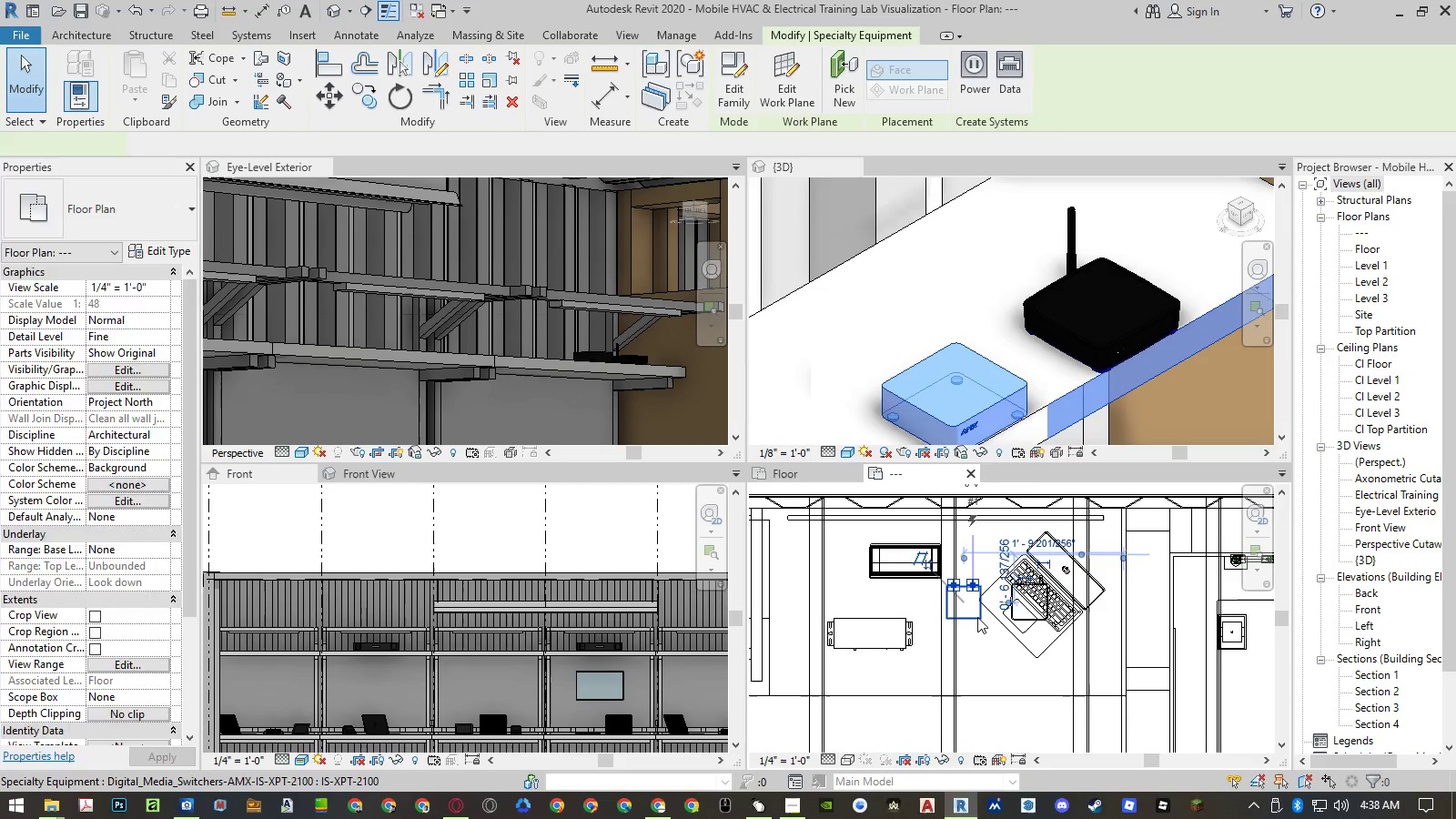 
type(mv)
 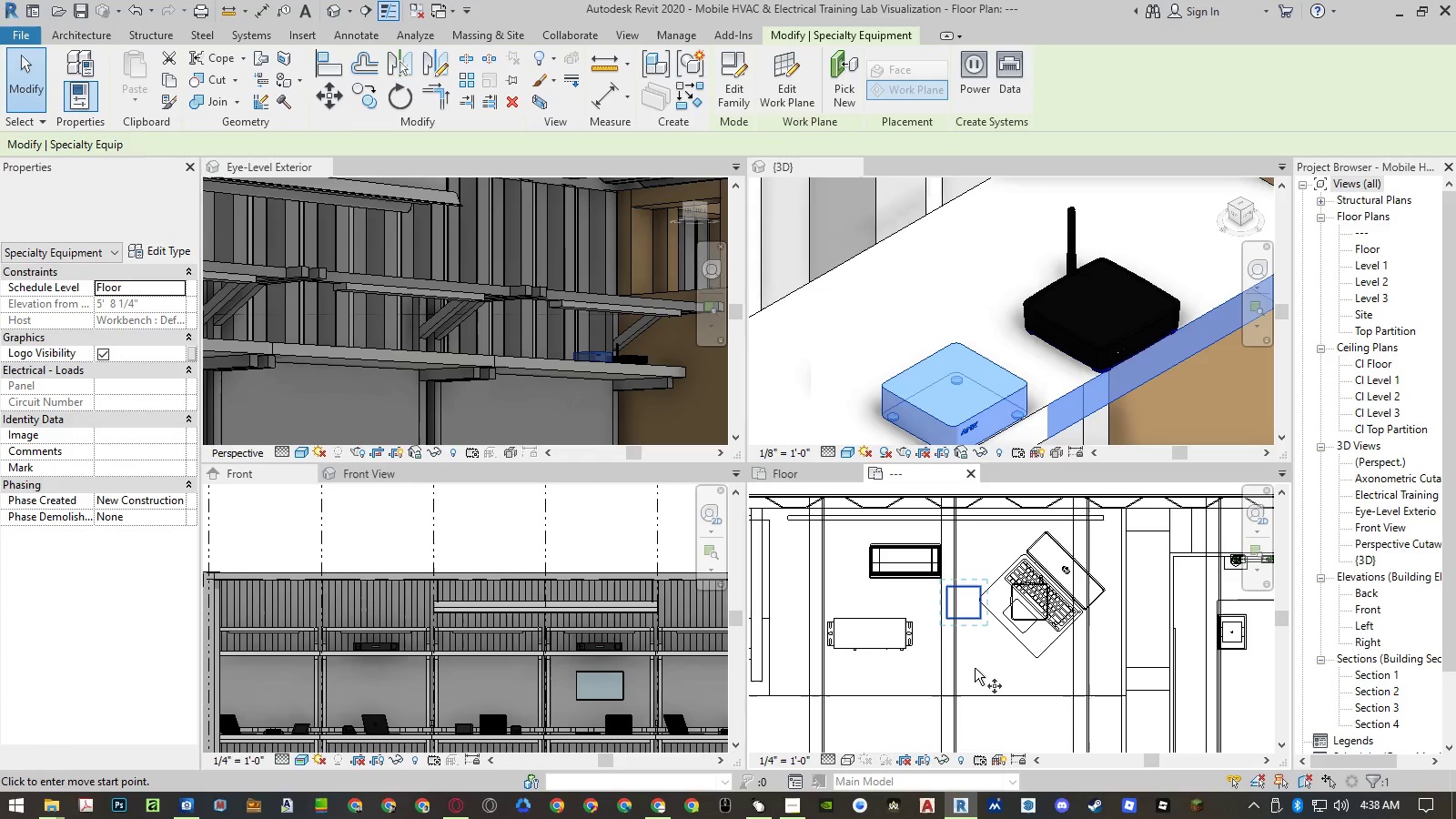 
left_click([969, 671])
 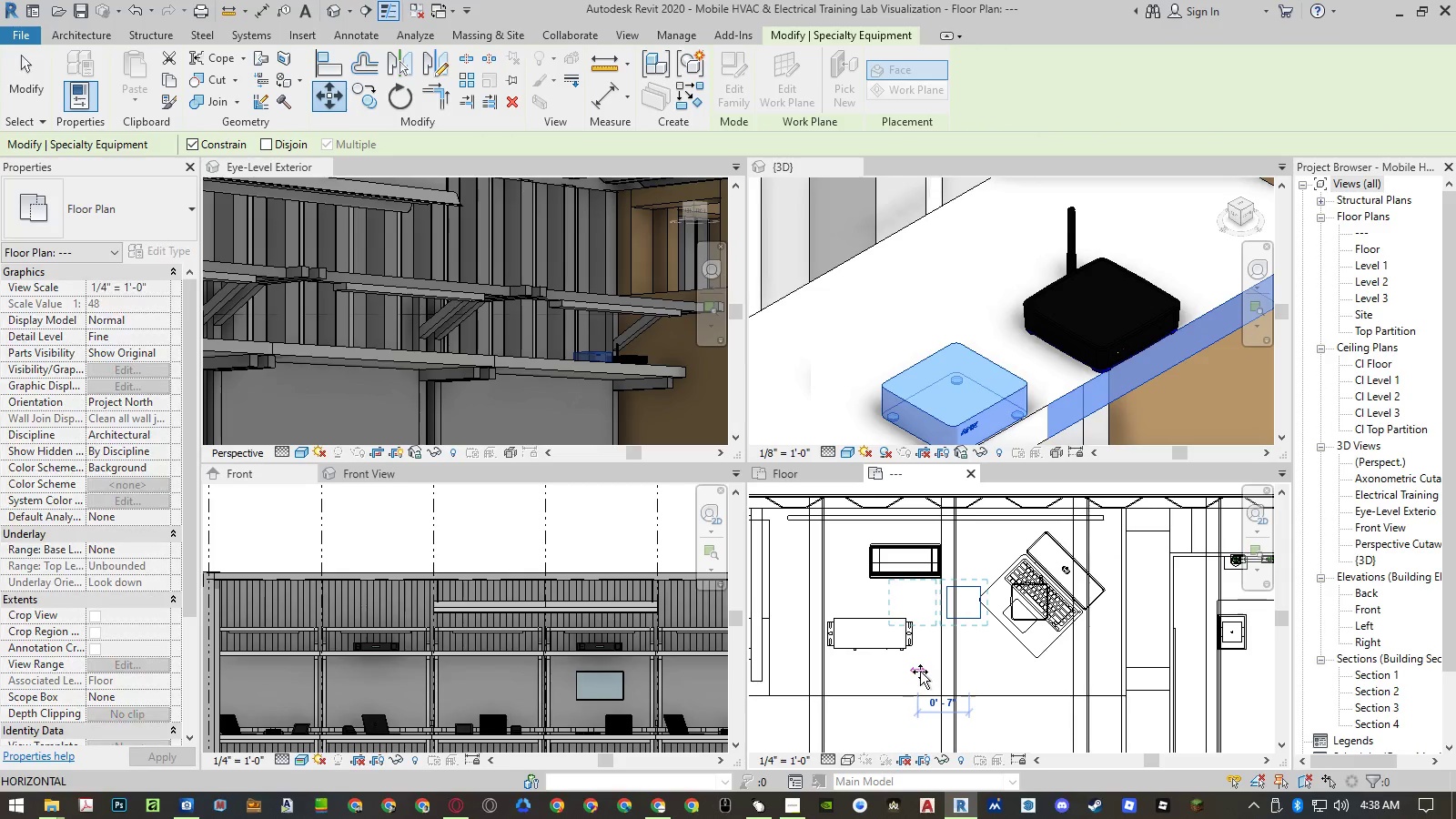 
left_click([920, 672])
 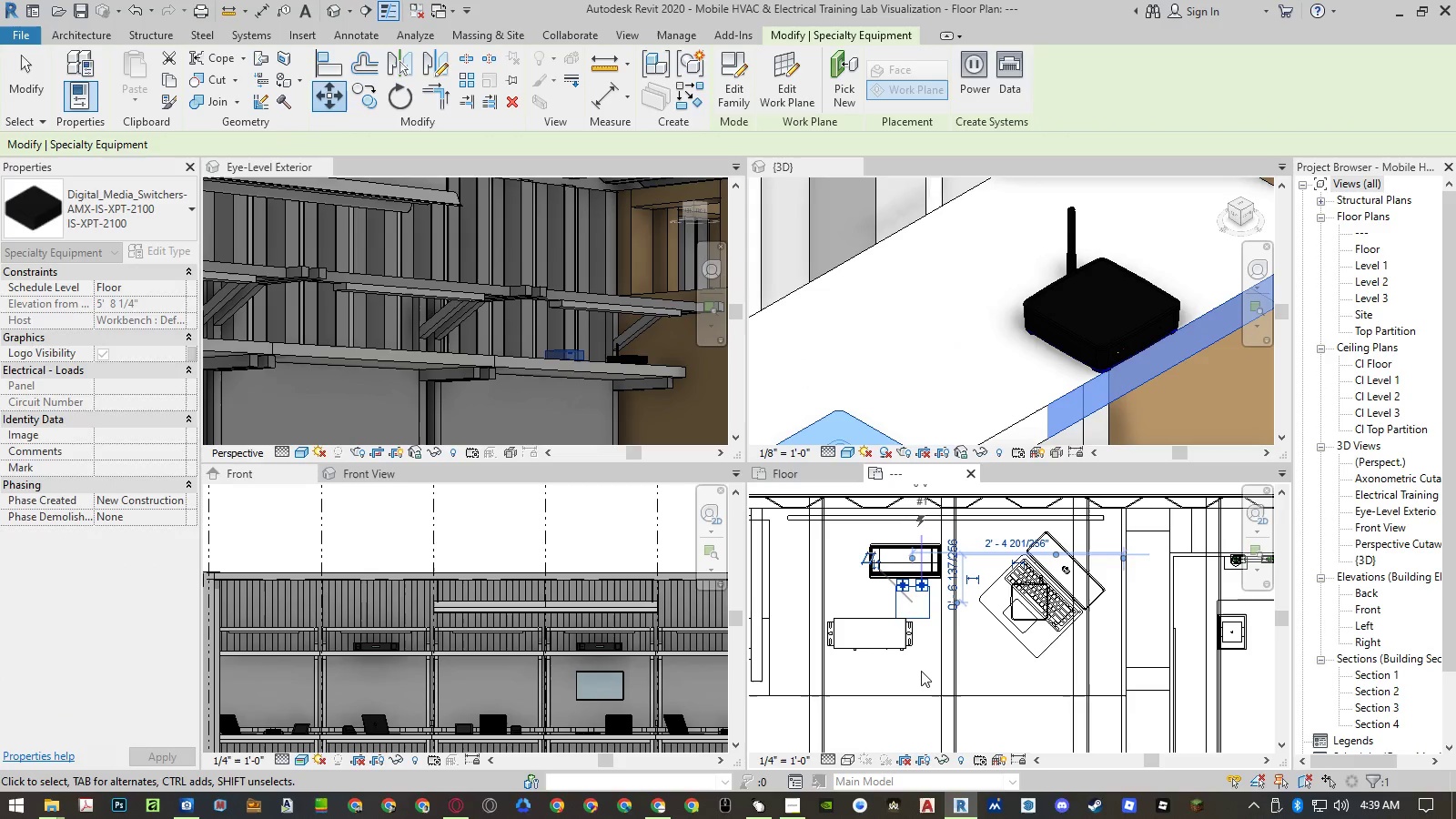 
key(Escape)
 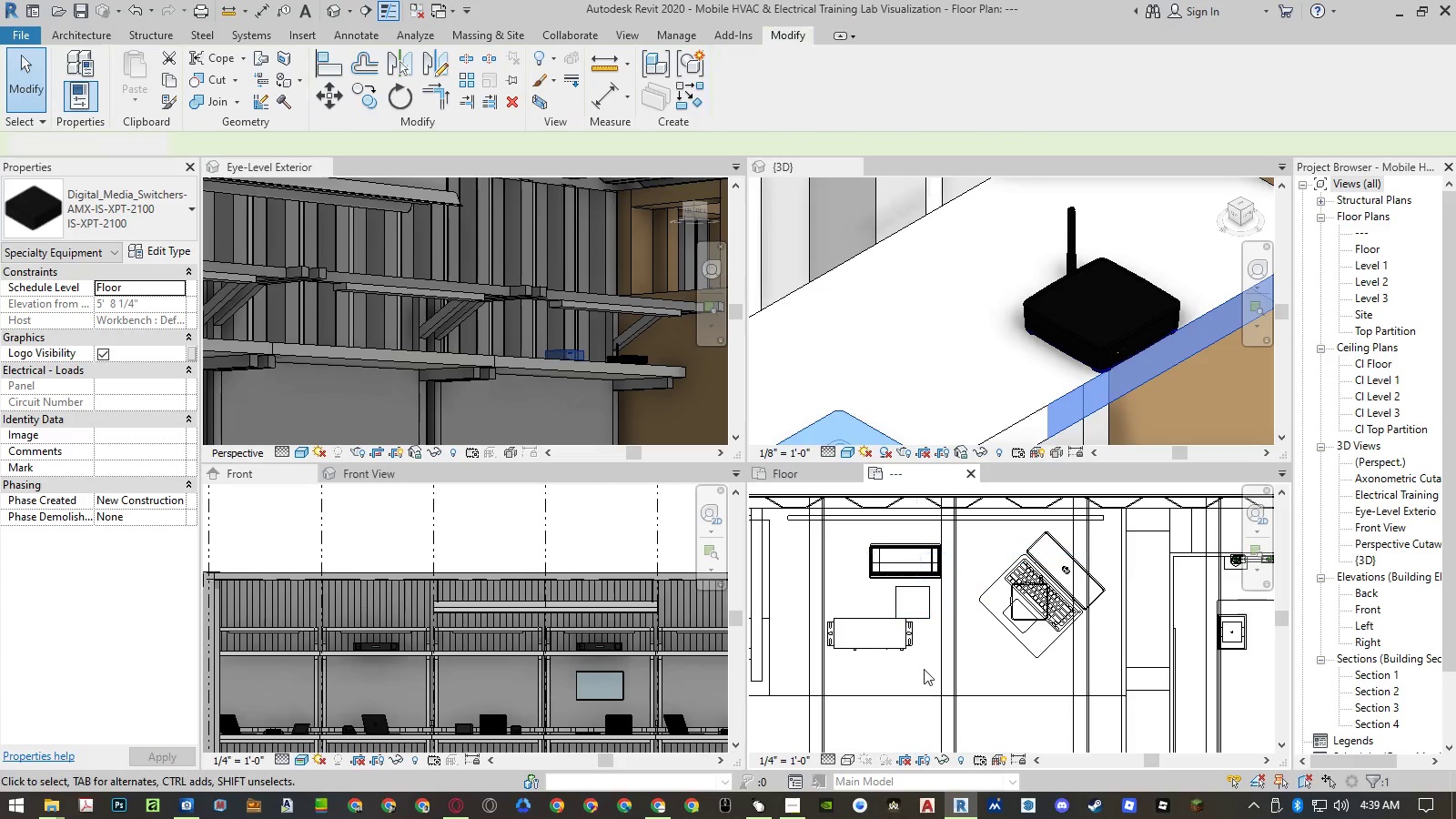 
key(Escape)
 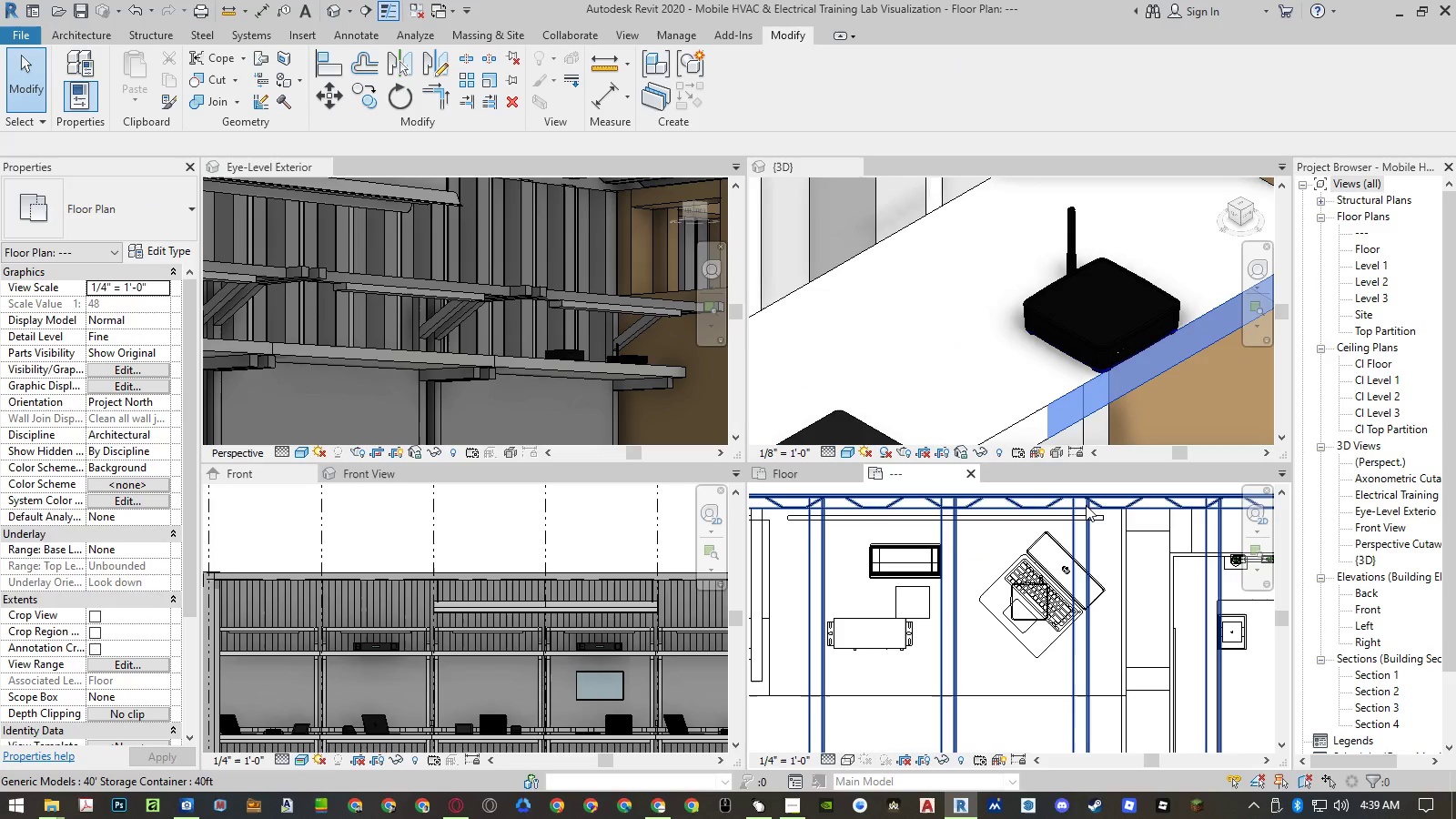 
key(Control+Z)
 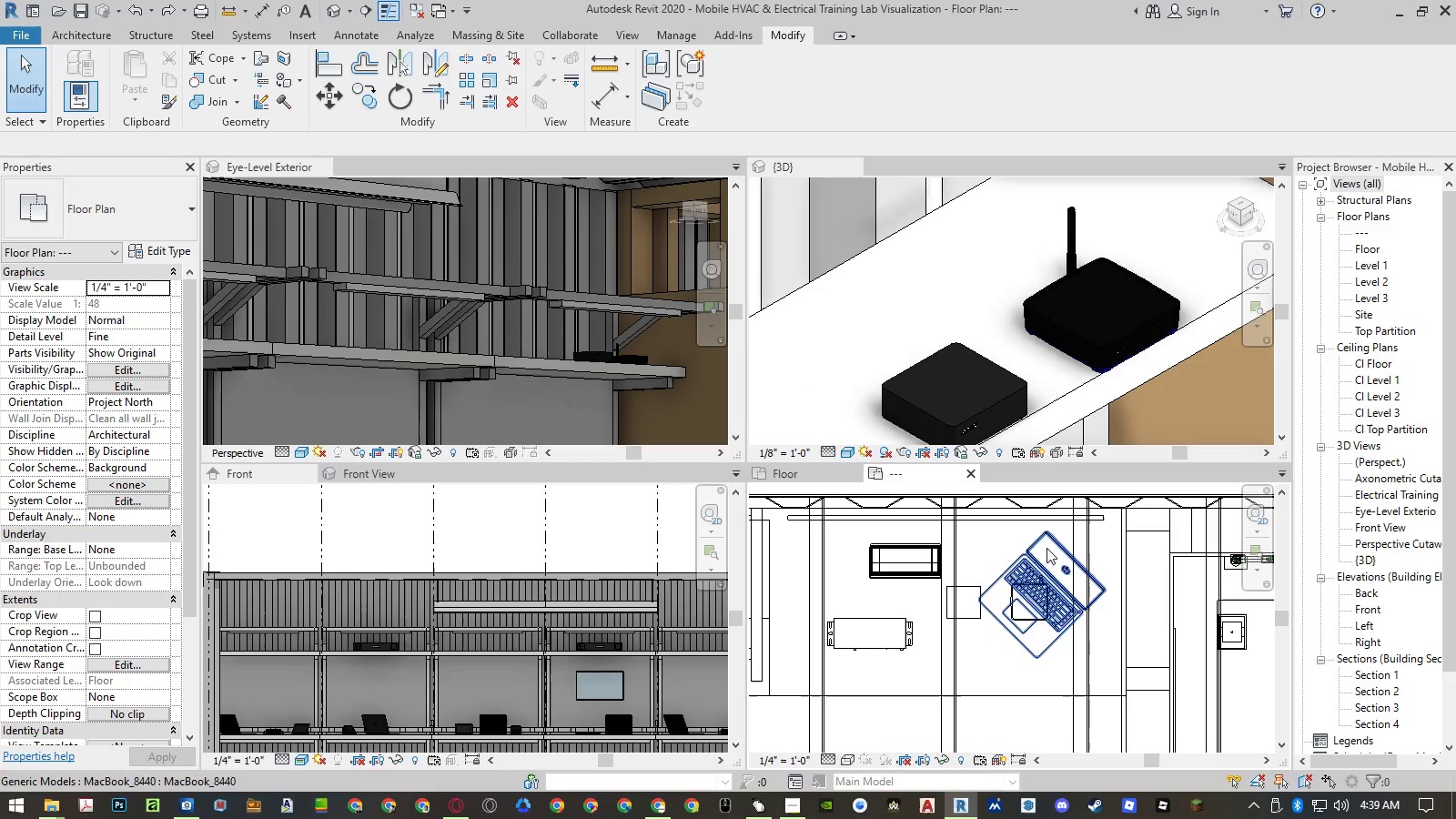 
left_click([974, 621])
 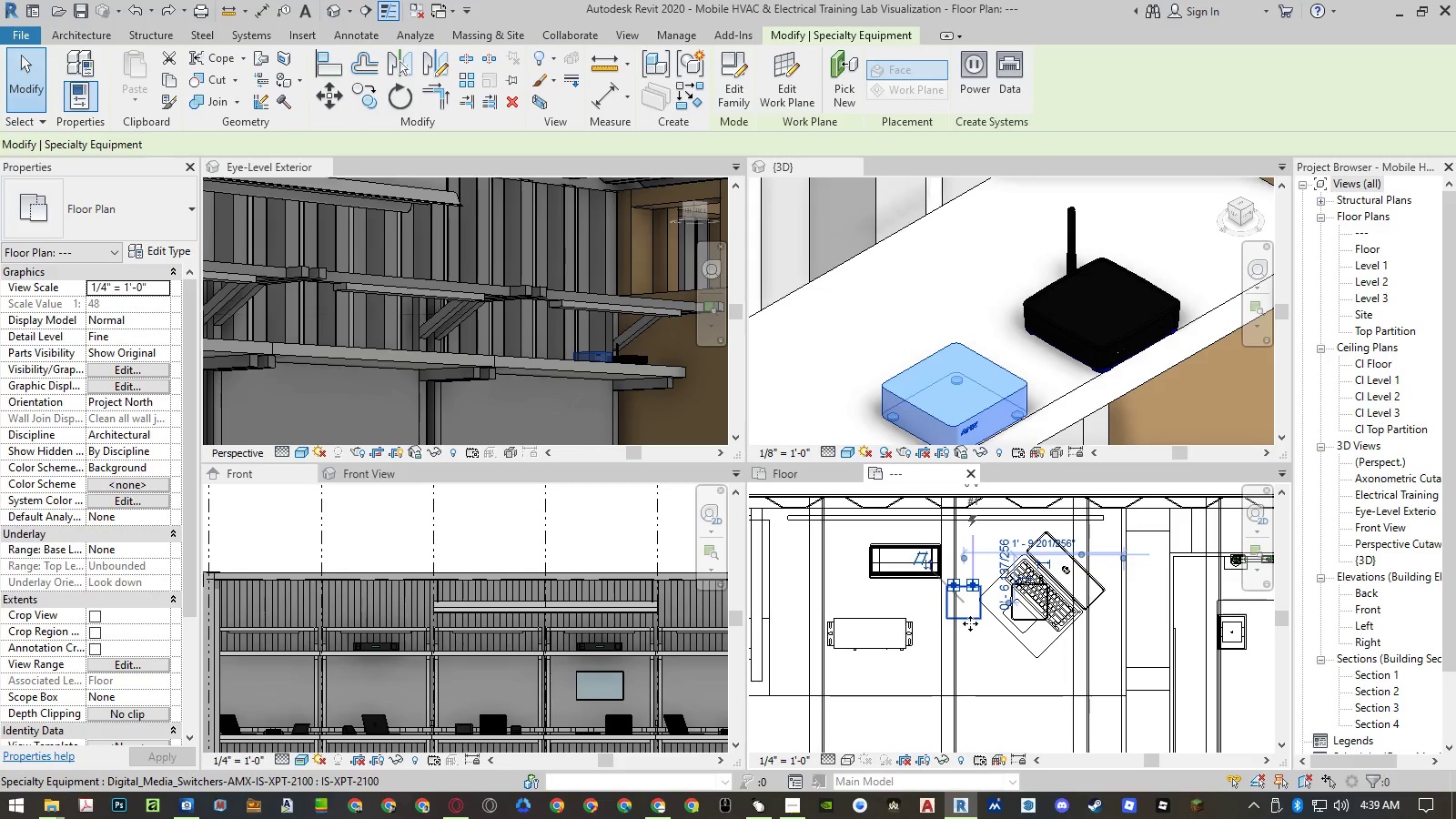 
type(mv)
 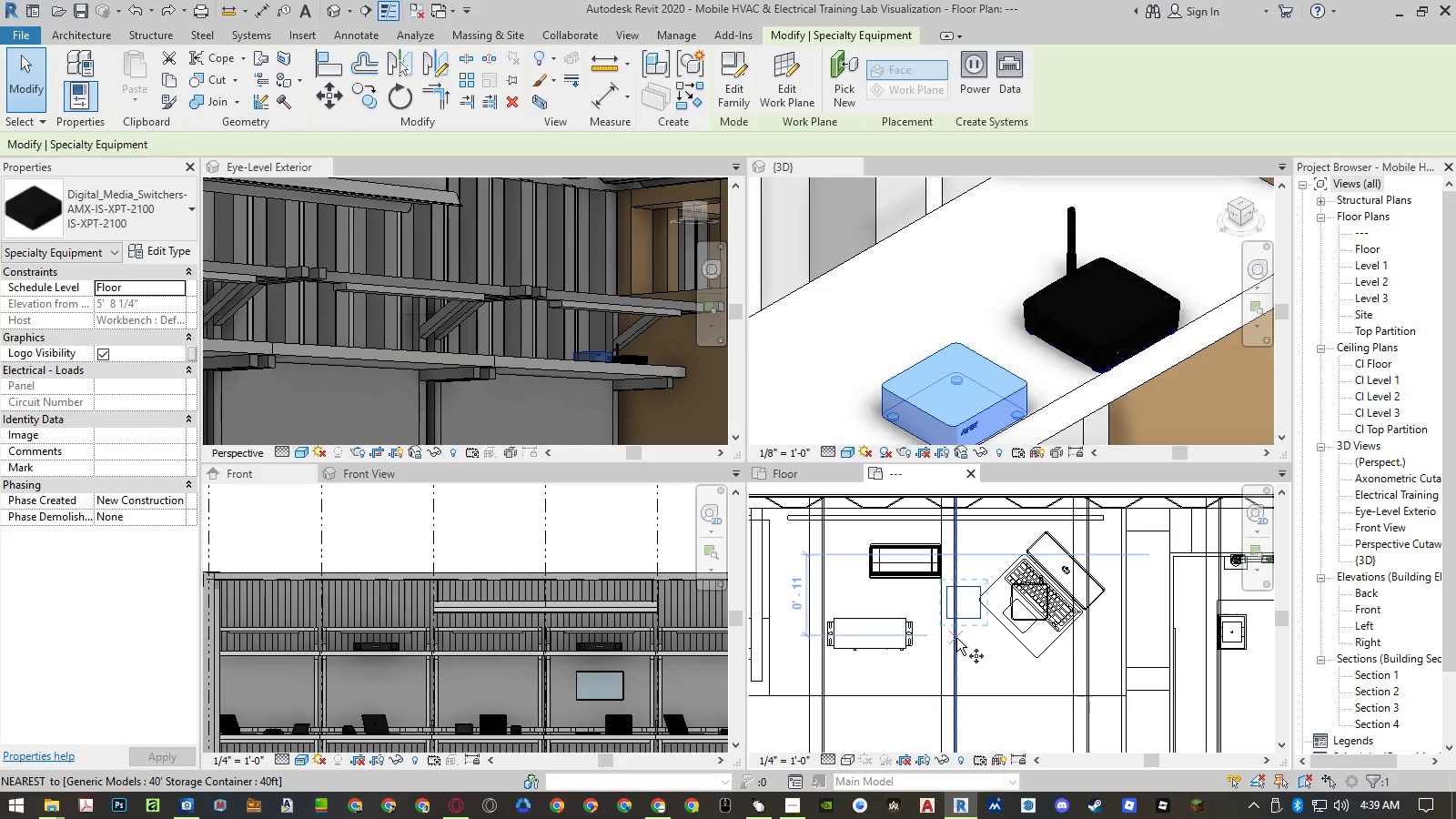 
left_click([956, 638])
 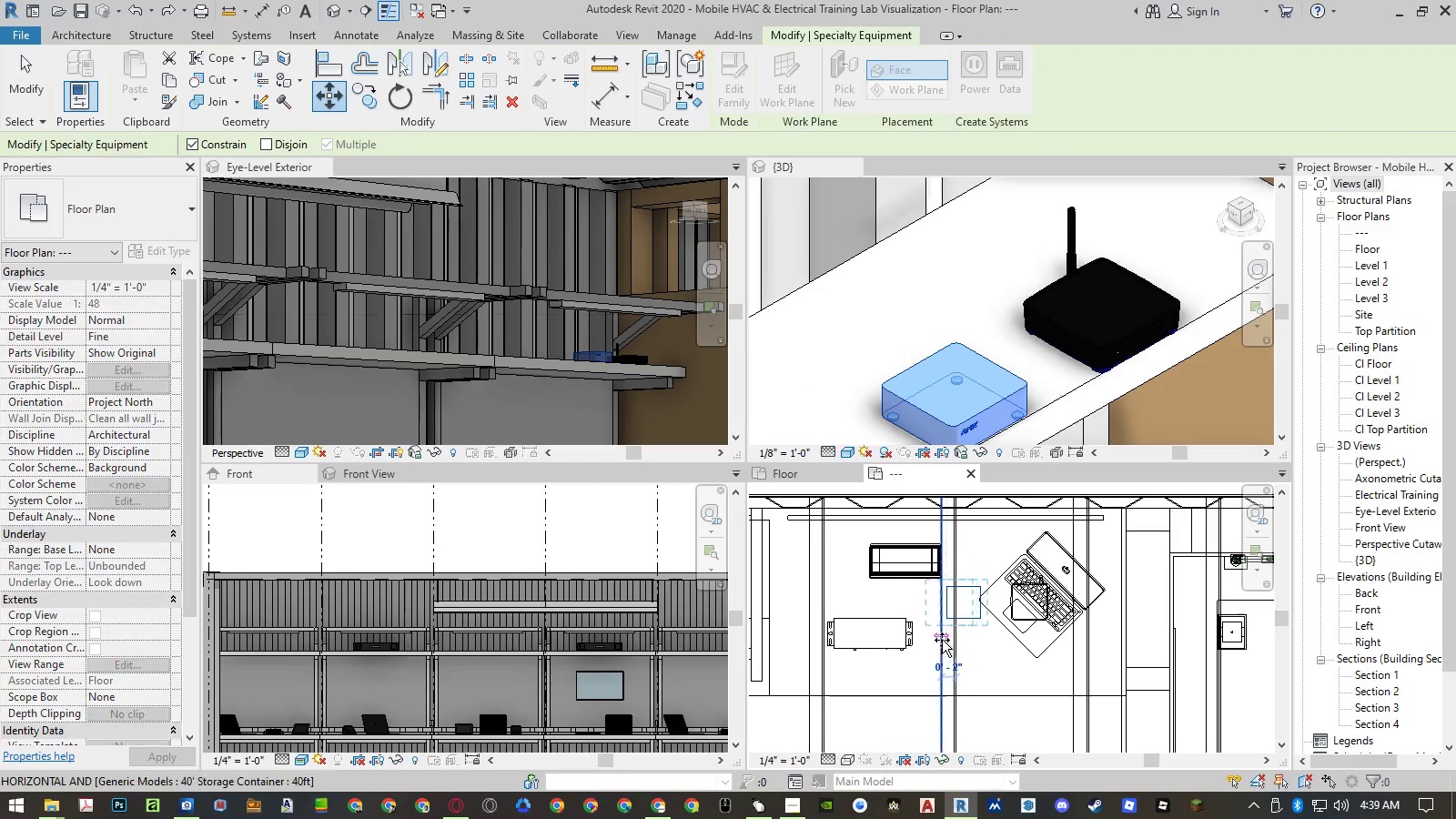 
left_click([942, 640])
 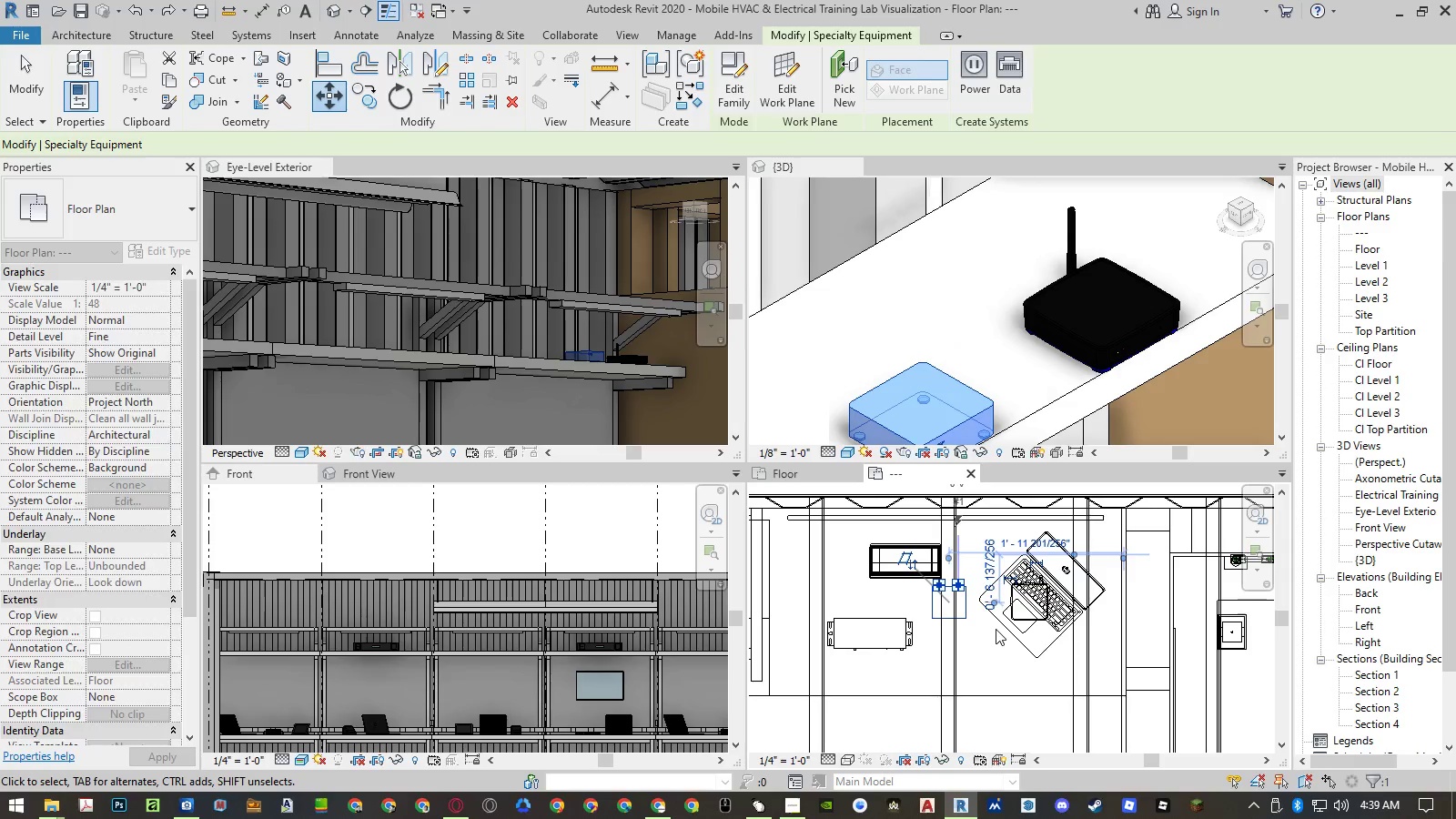 
key(Escape)
 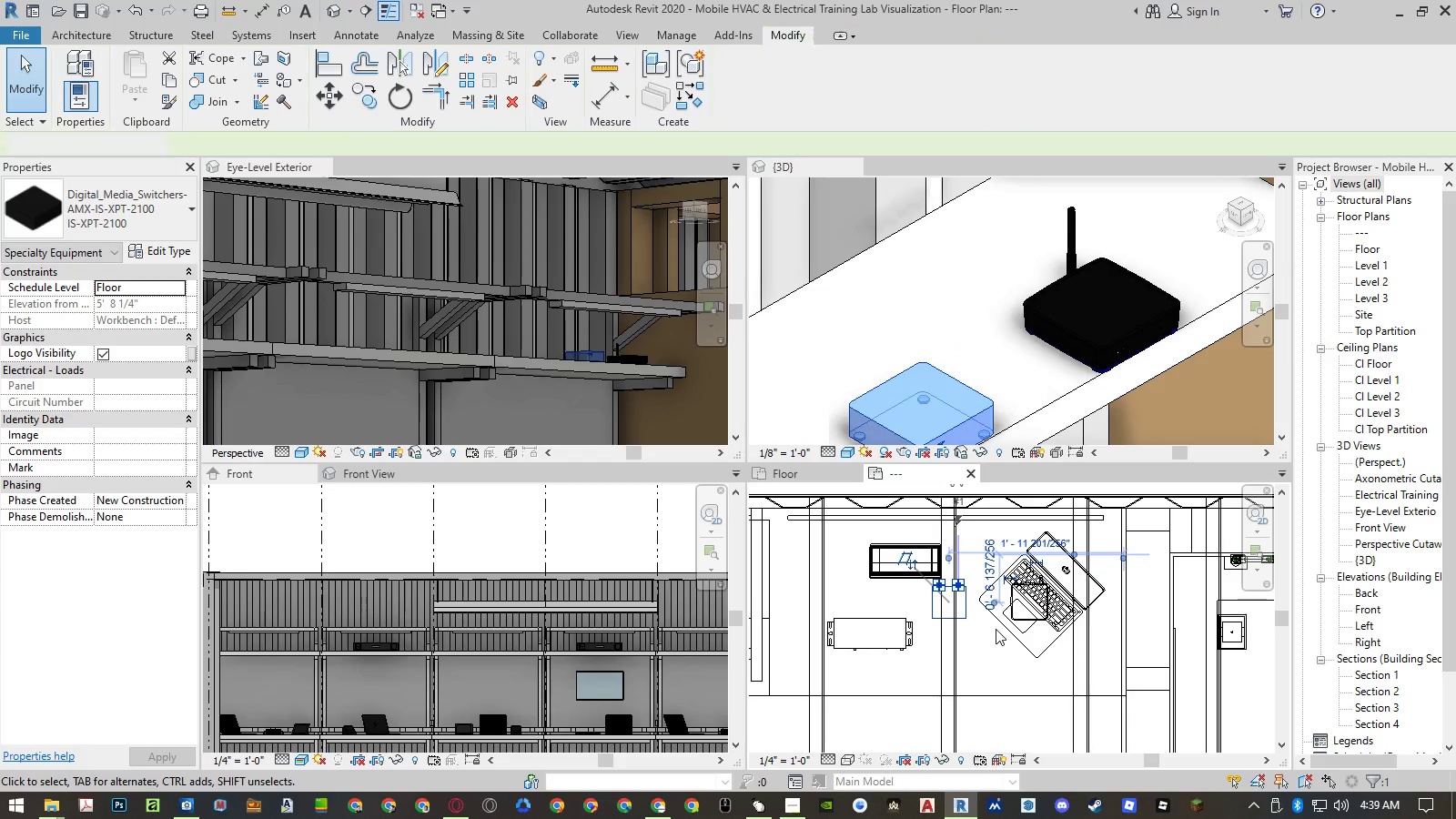 
key(Escape)
 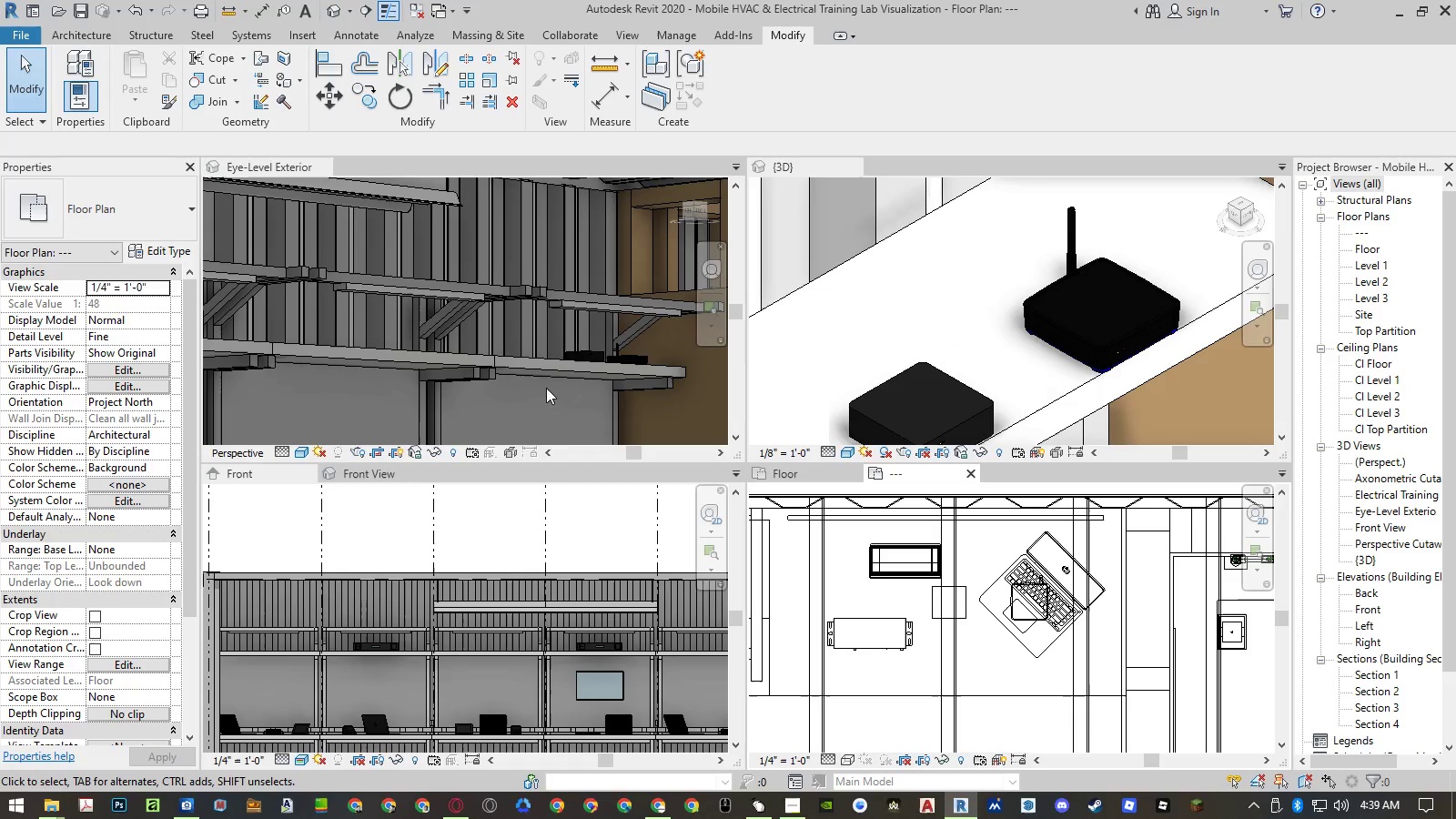 
scroll: coordinate [411, 562], scroll_direction: down, amount: 4.0
 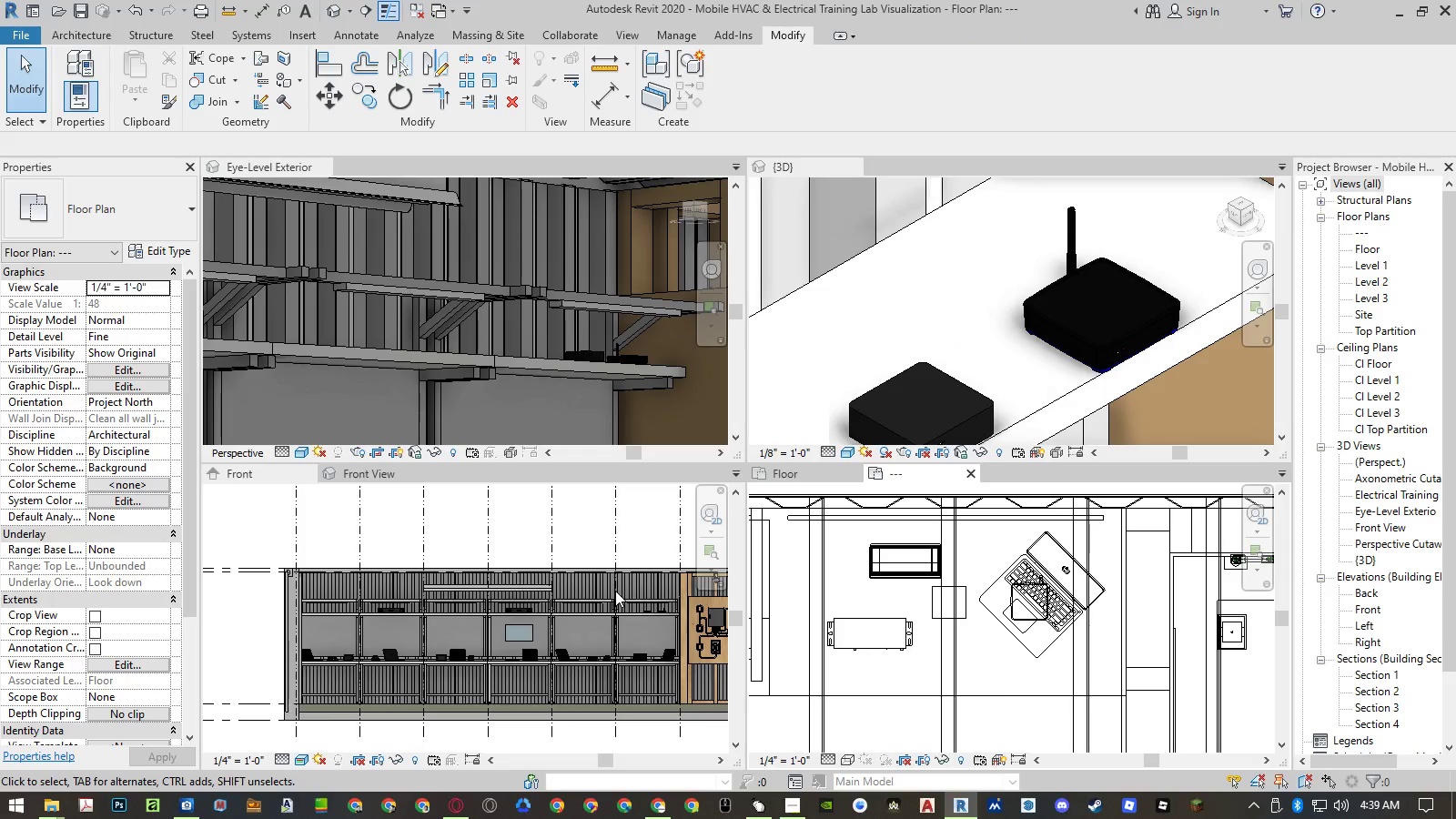 
left_click([597, 627])
 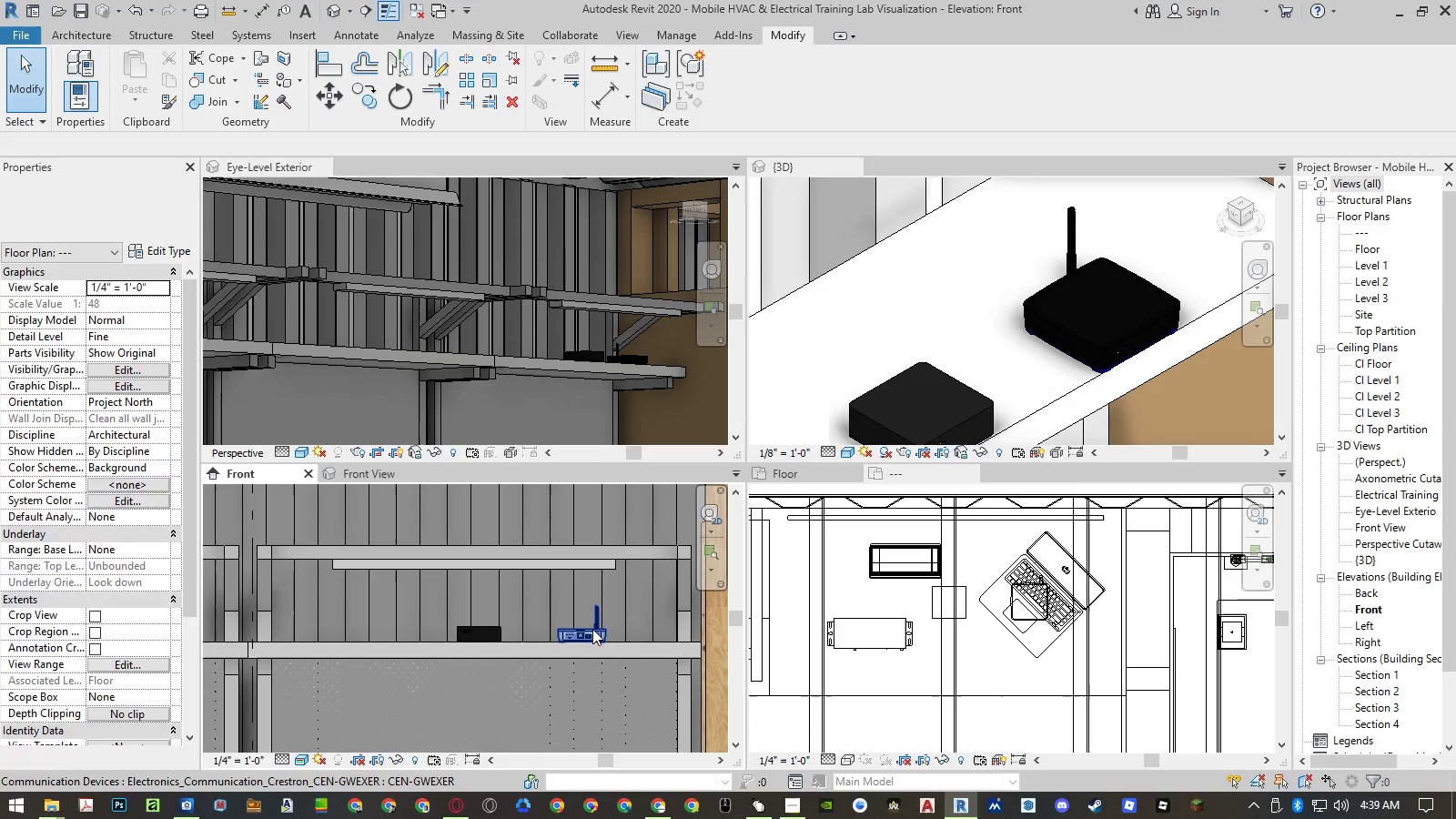 
scroll: coordinate [643, 605], scroll_direction: up, amount: 14.0
 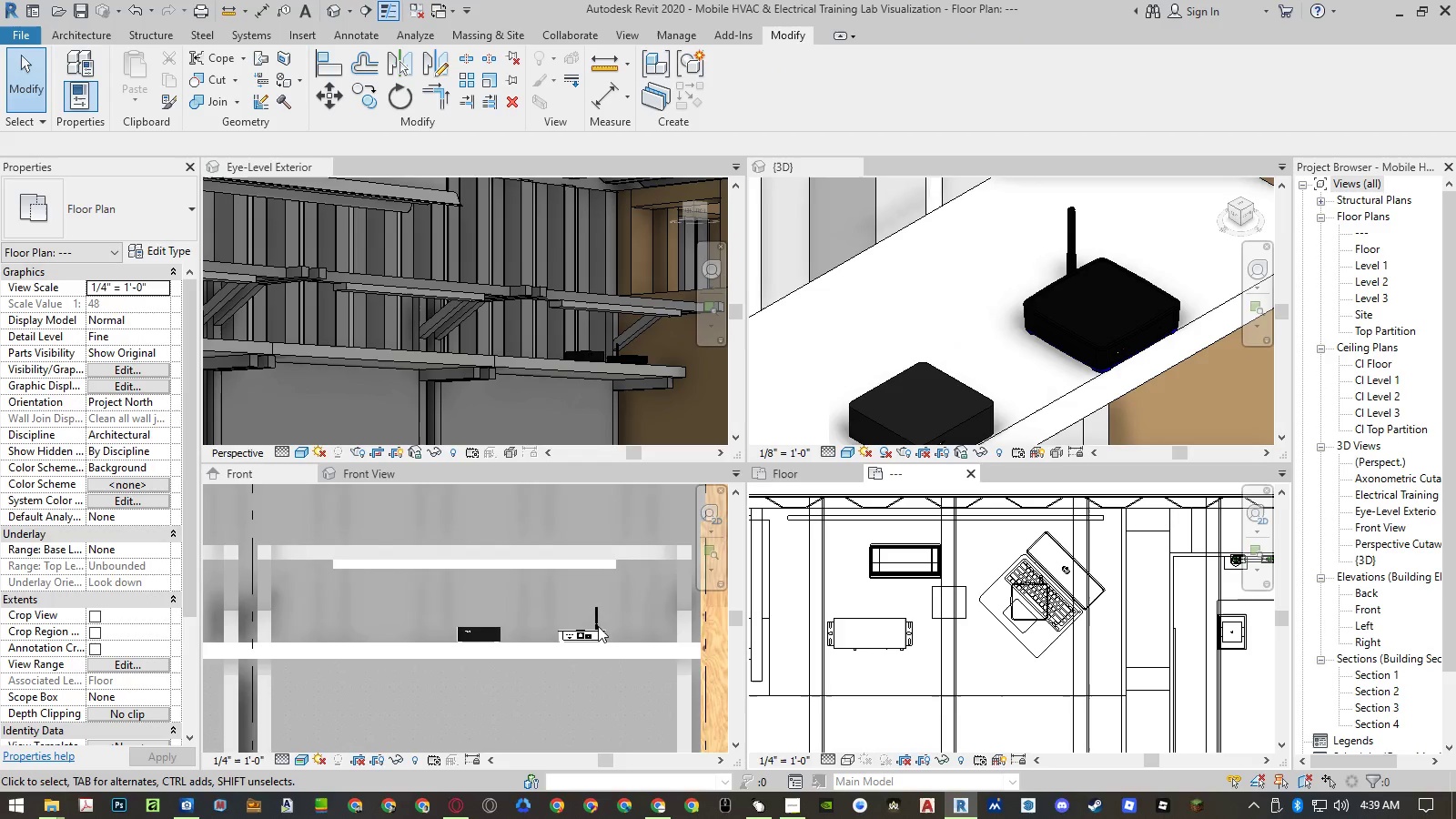 
left_click([592, 629])
 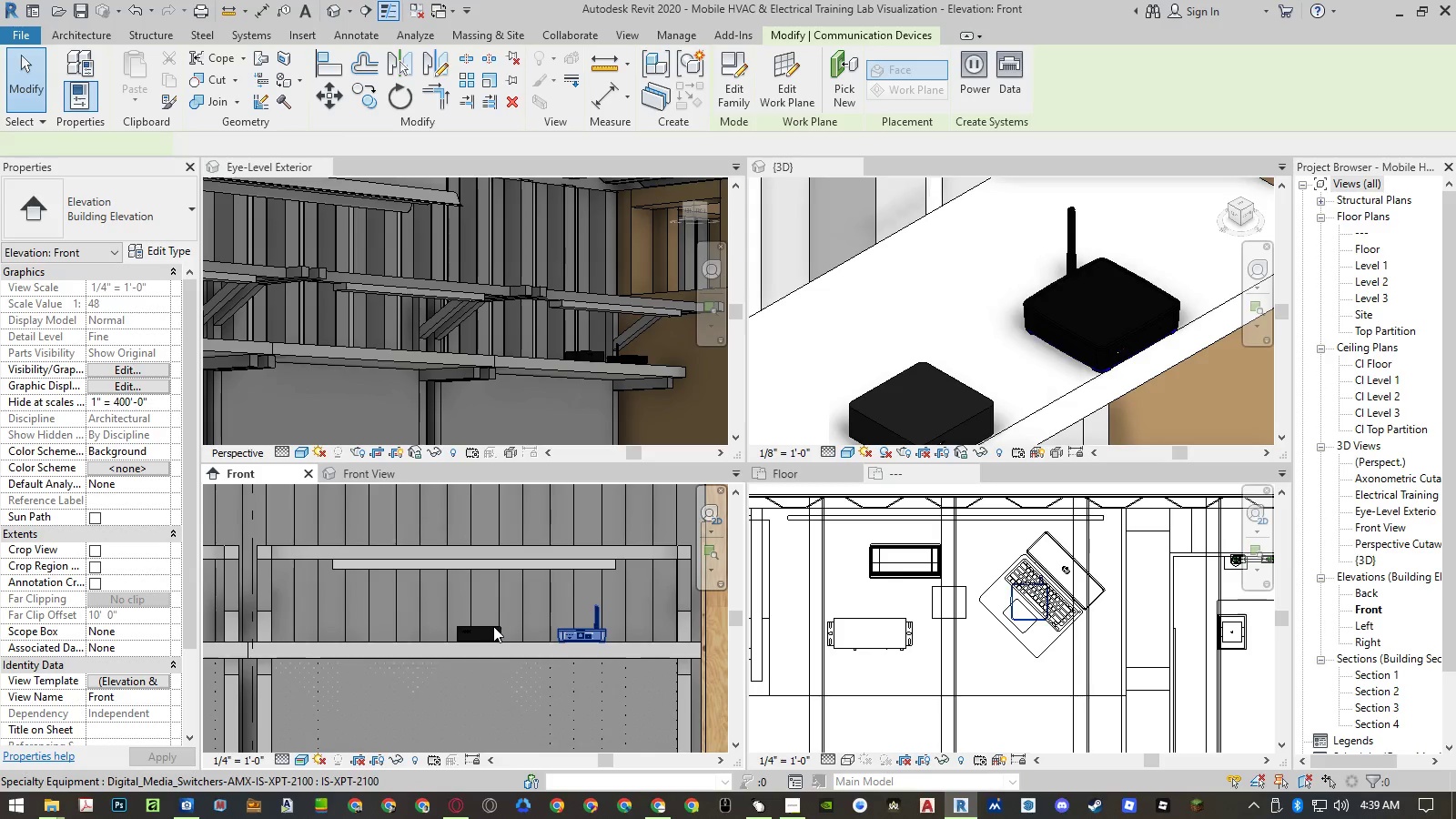 
hold_key(key=ControlLeft, duration=0.67)
left_click([492, 626])
 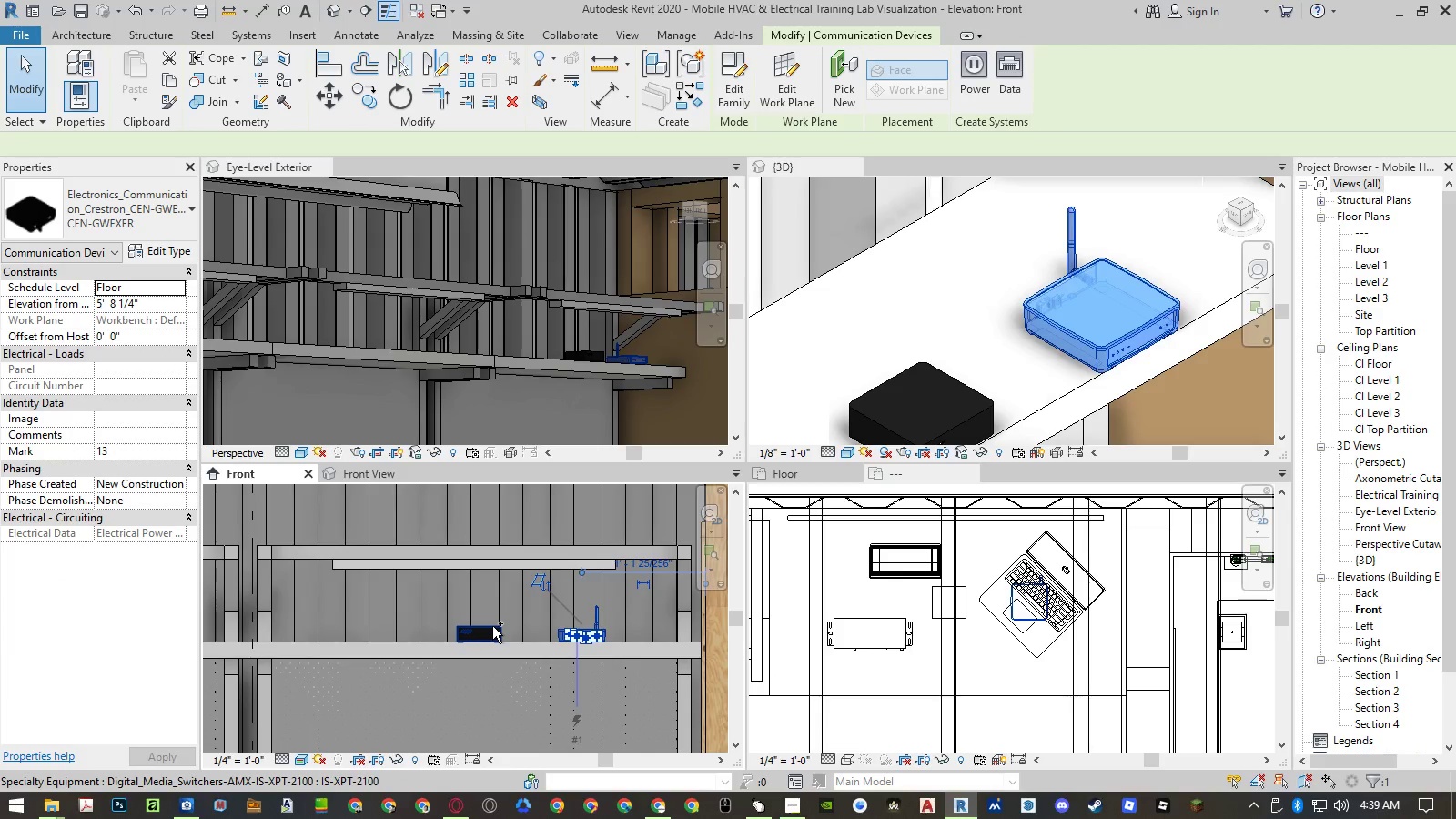 
type(mv)
 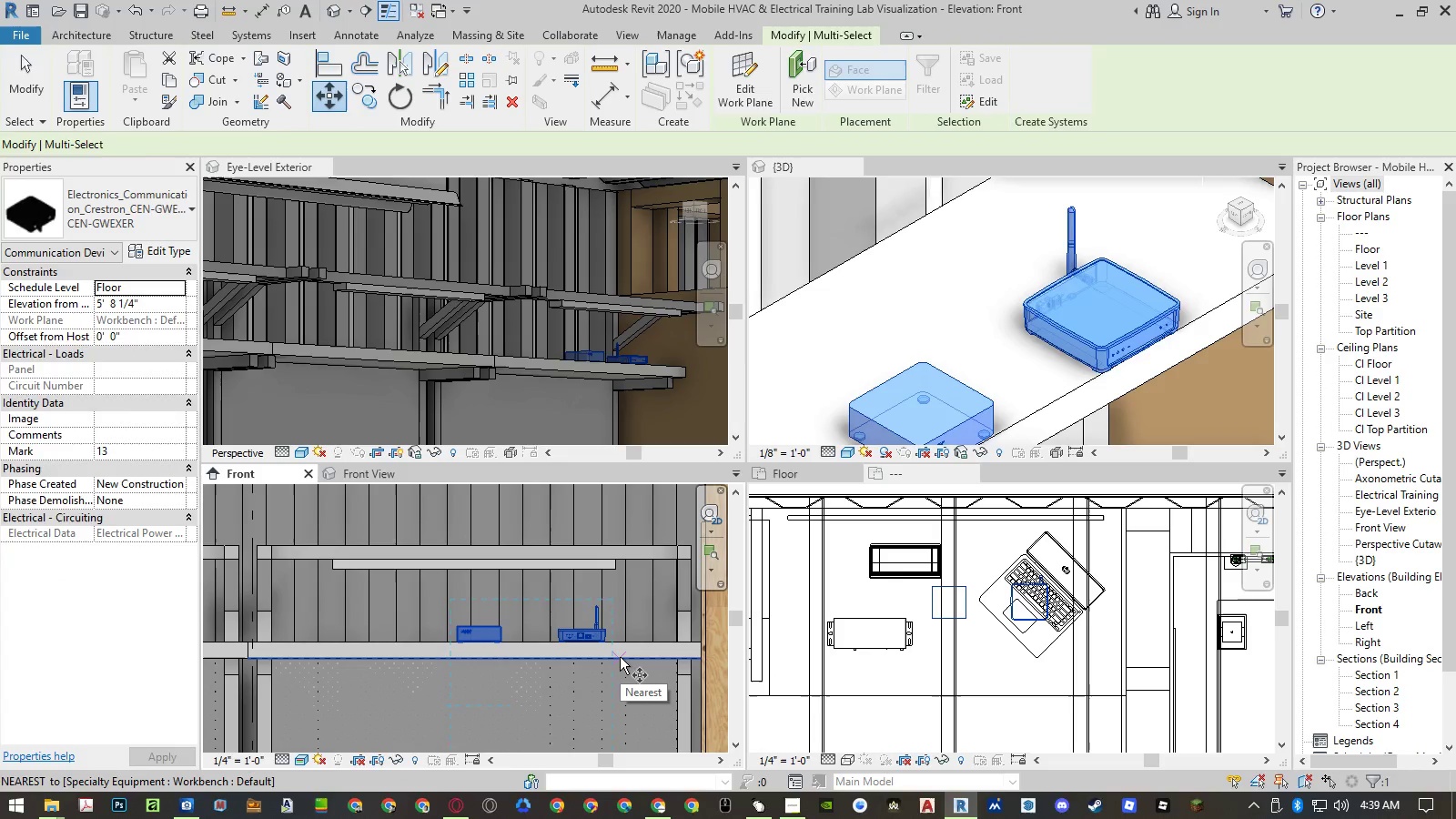 
left_click([620, 657])
 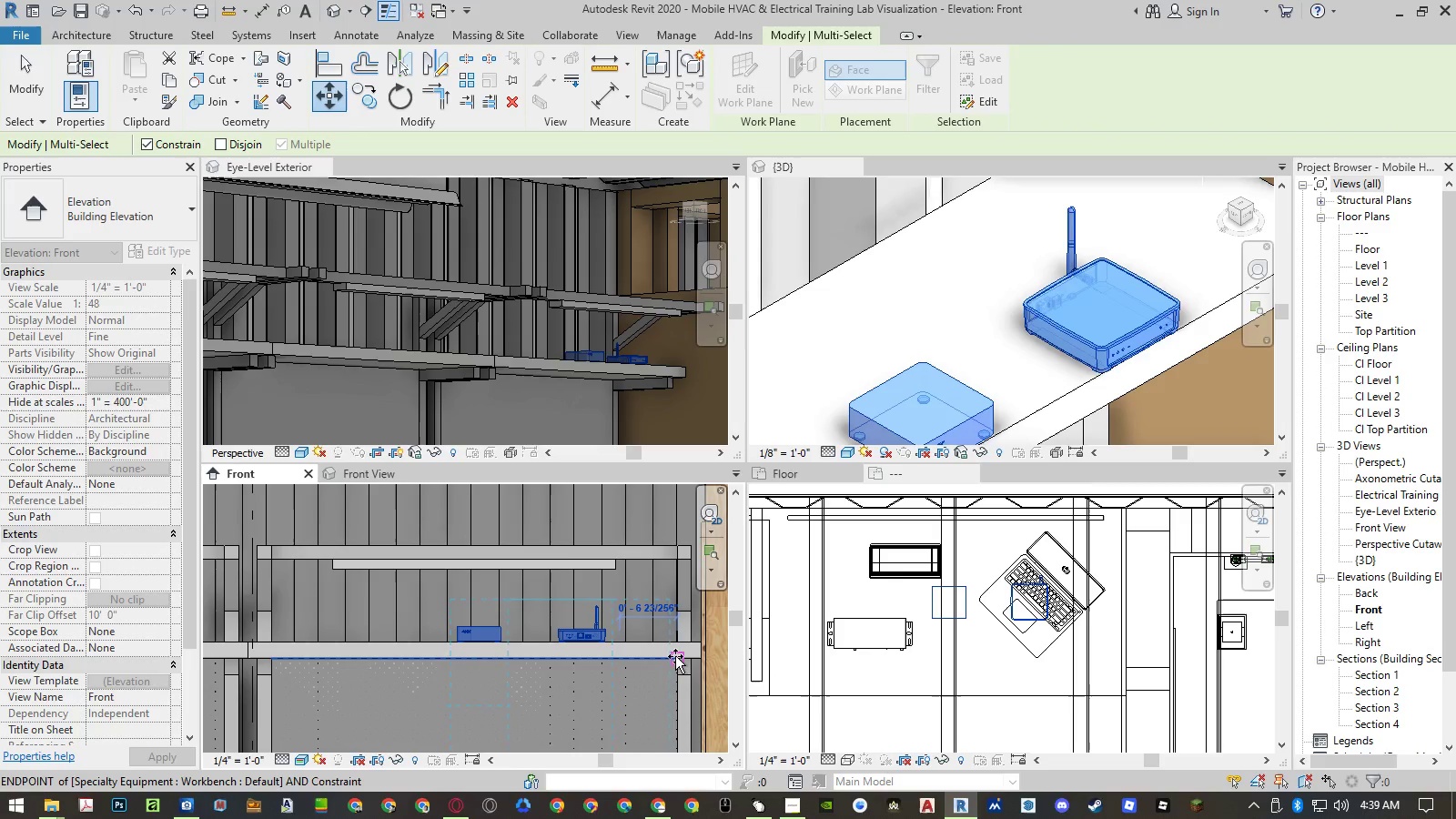 
left_click([675, 656])
 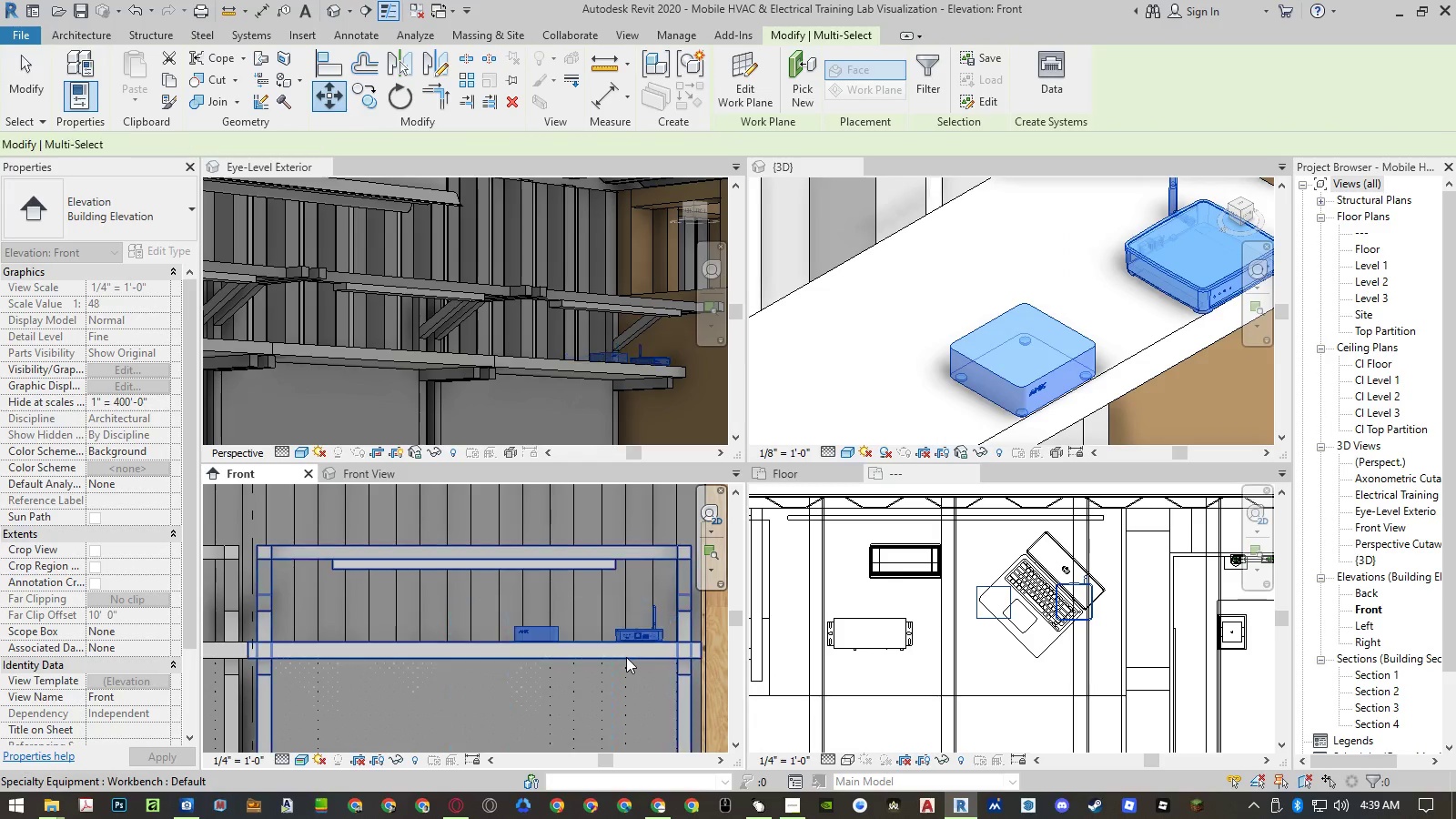 
key(Escape)
 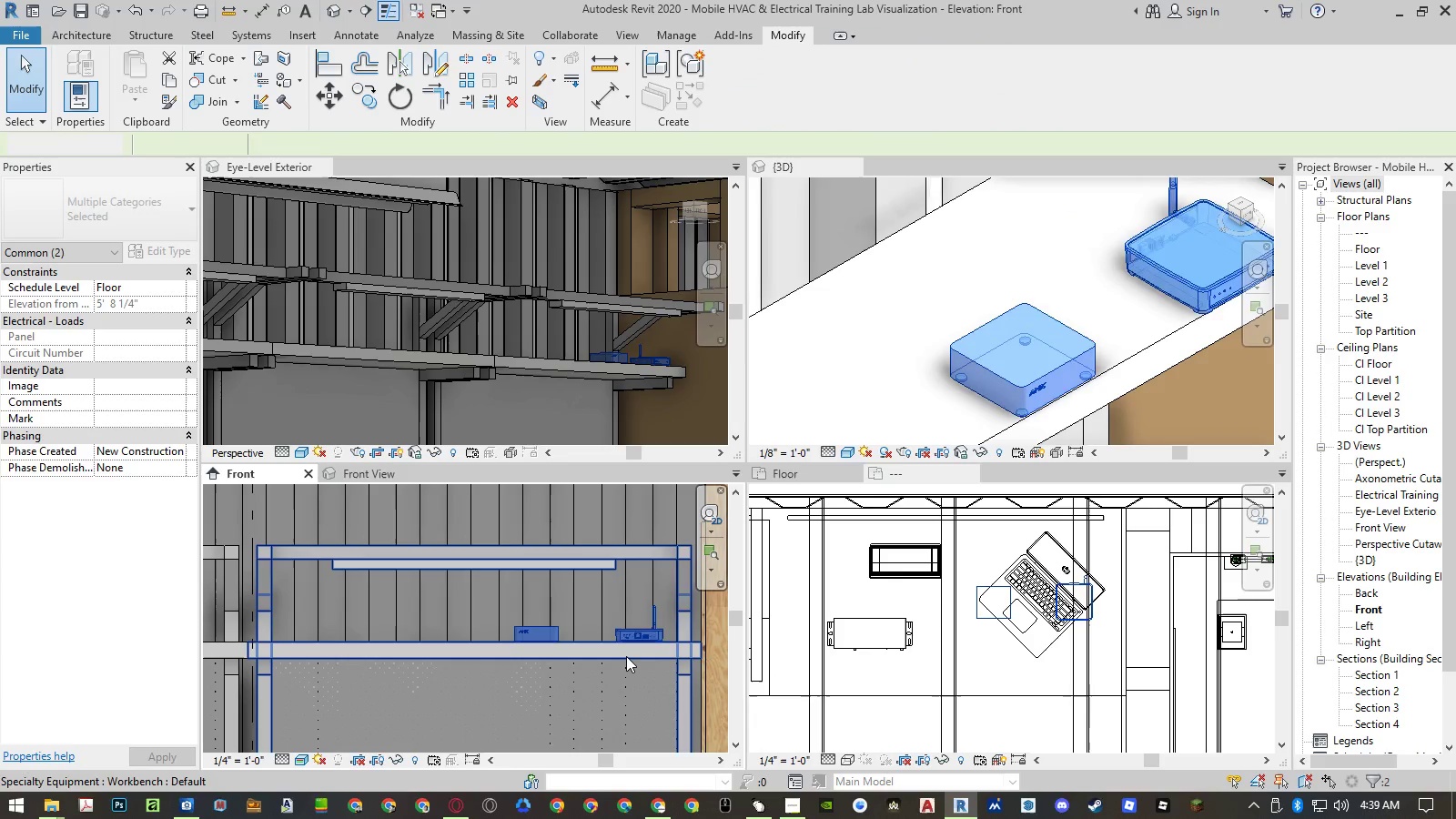 
key(Escape)
 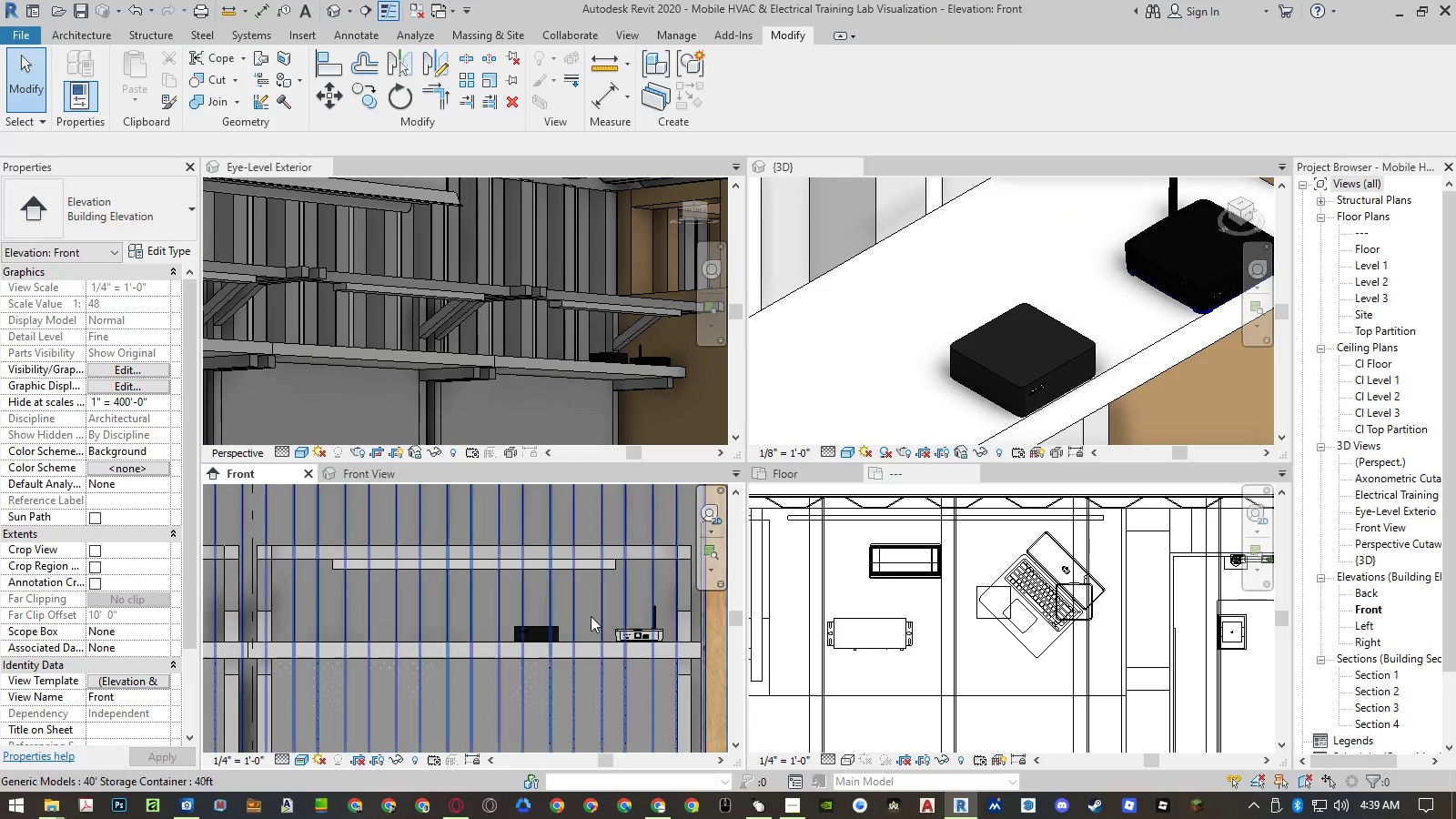 
left_click([556, 624])
 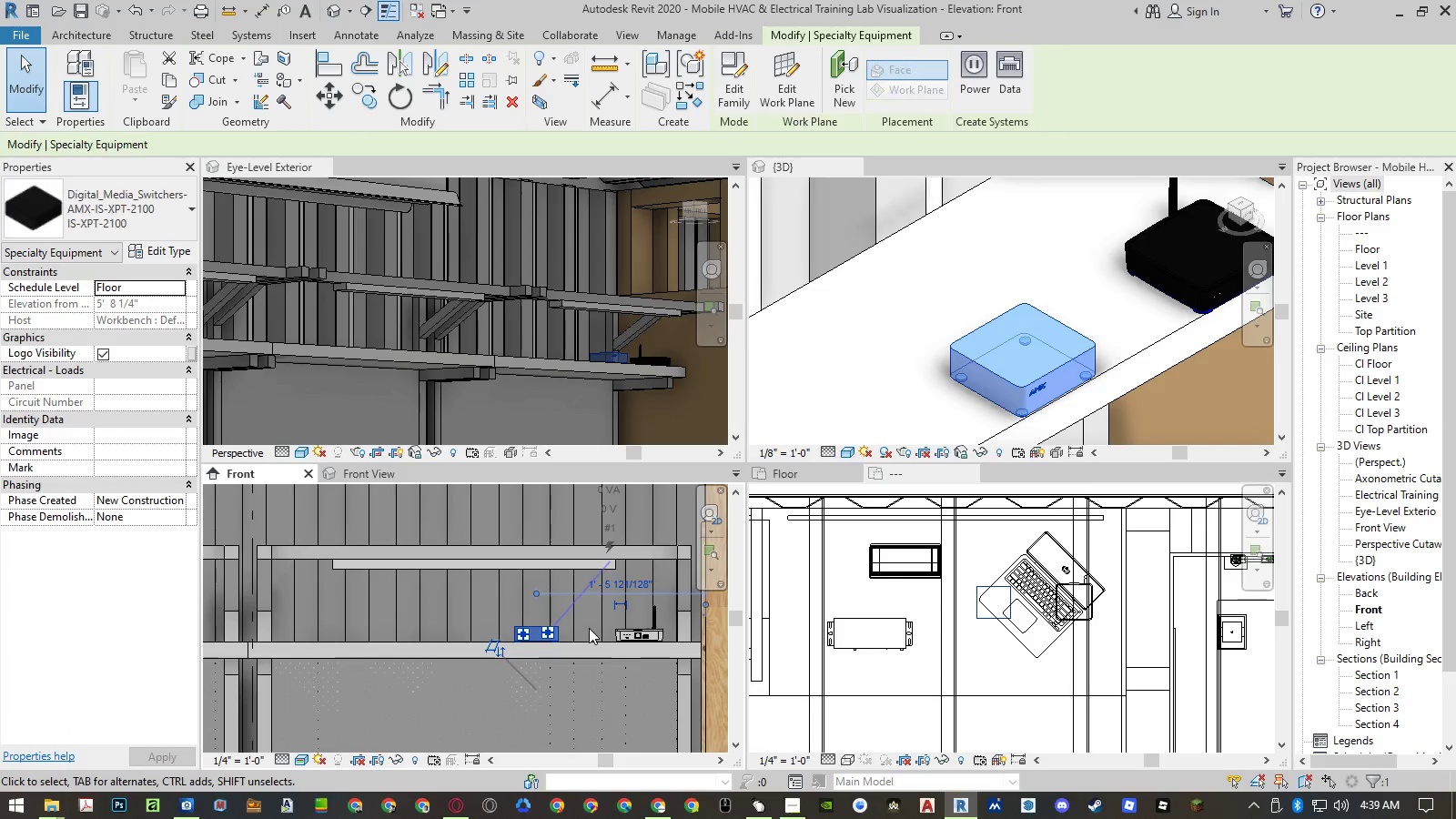 
type(mv)
 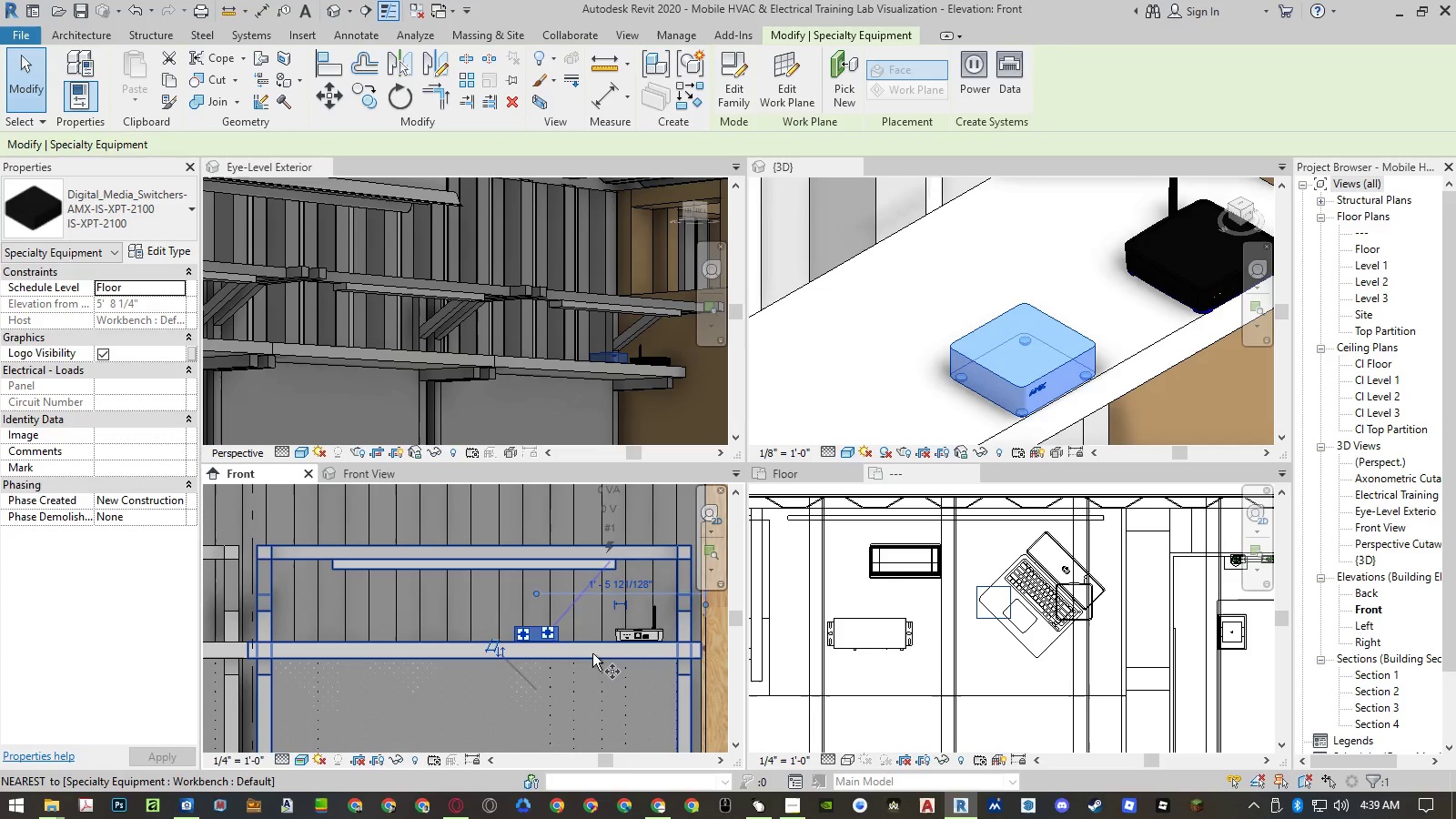 
scroll: coordinate [587, 653], scroll_direction: up, amount: 5.0
 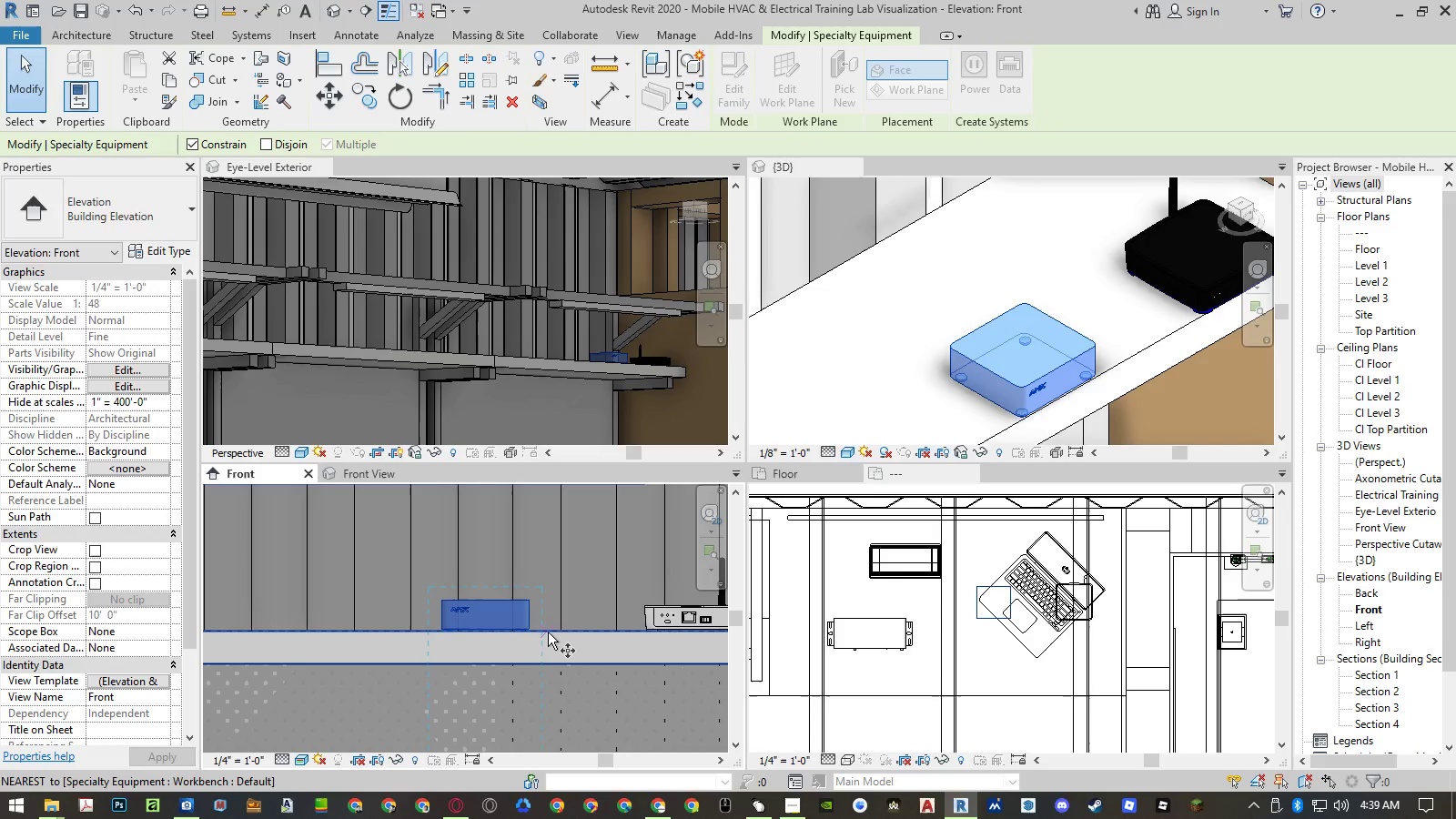 
left_click([545, 632])
 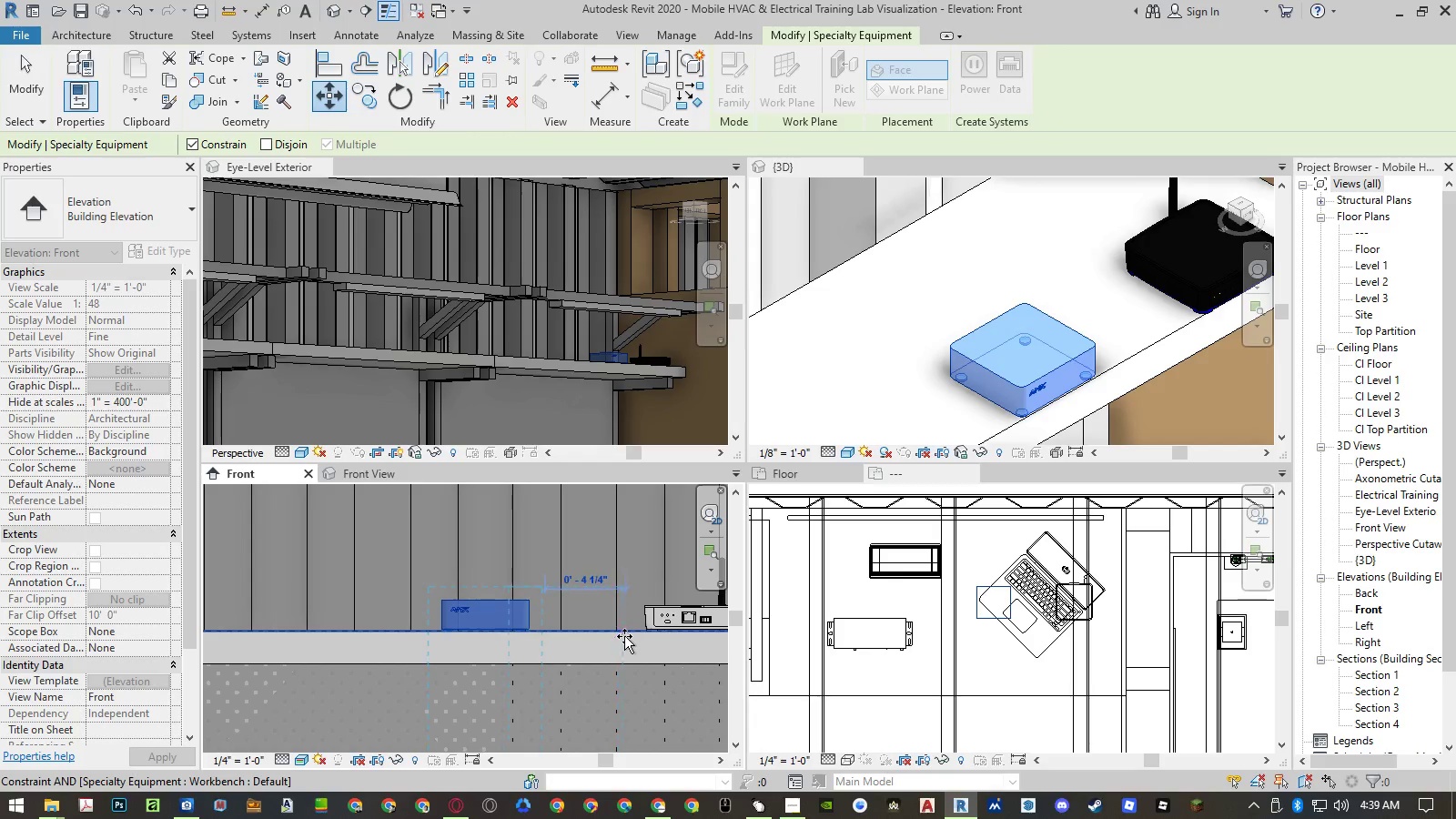 
left_click([625, 635])
 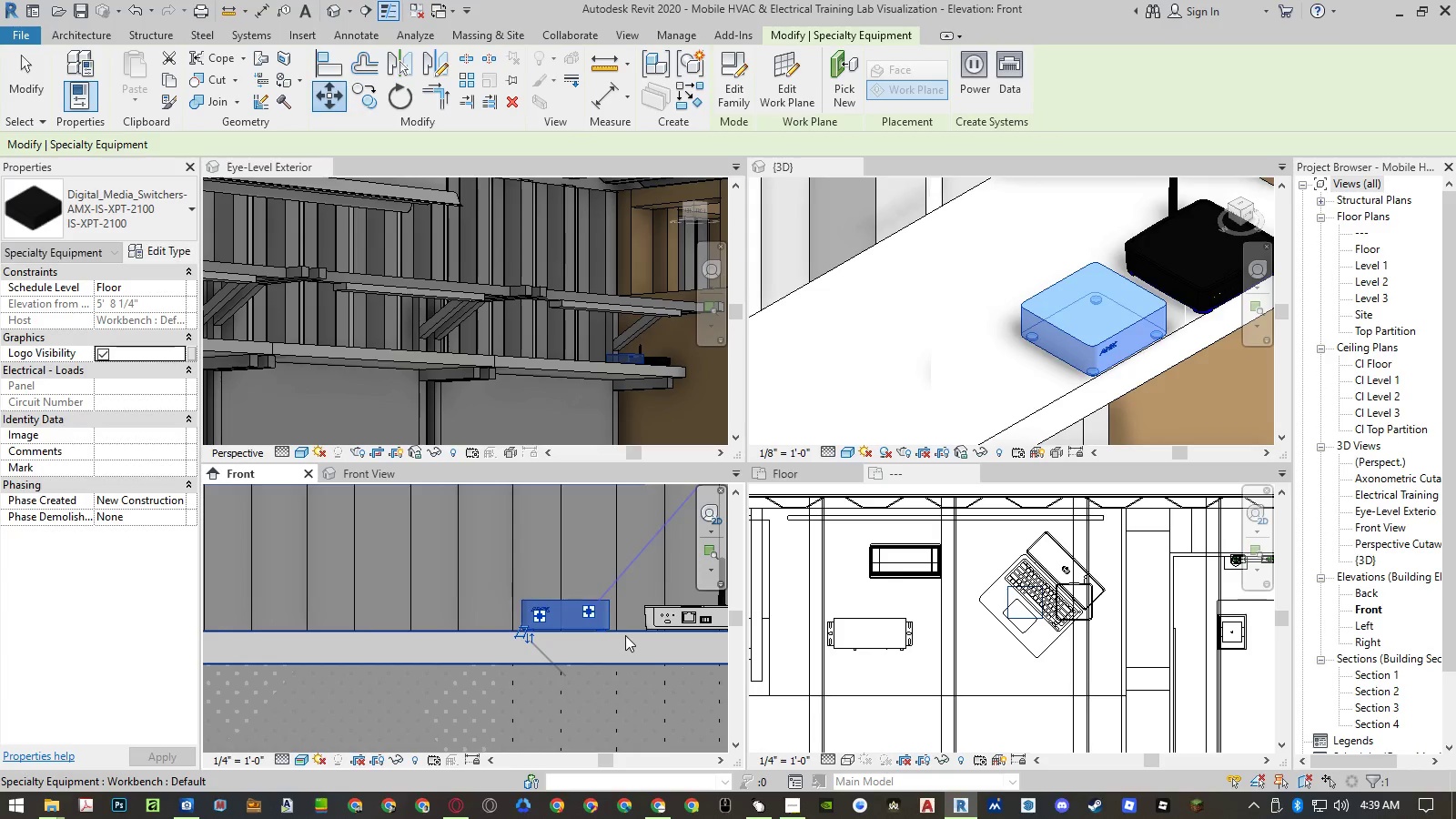 
type(co )
 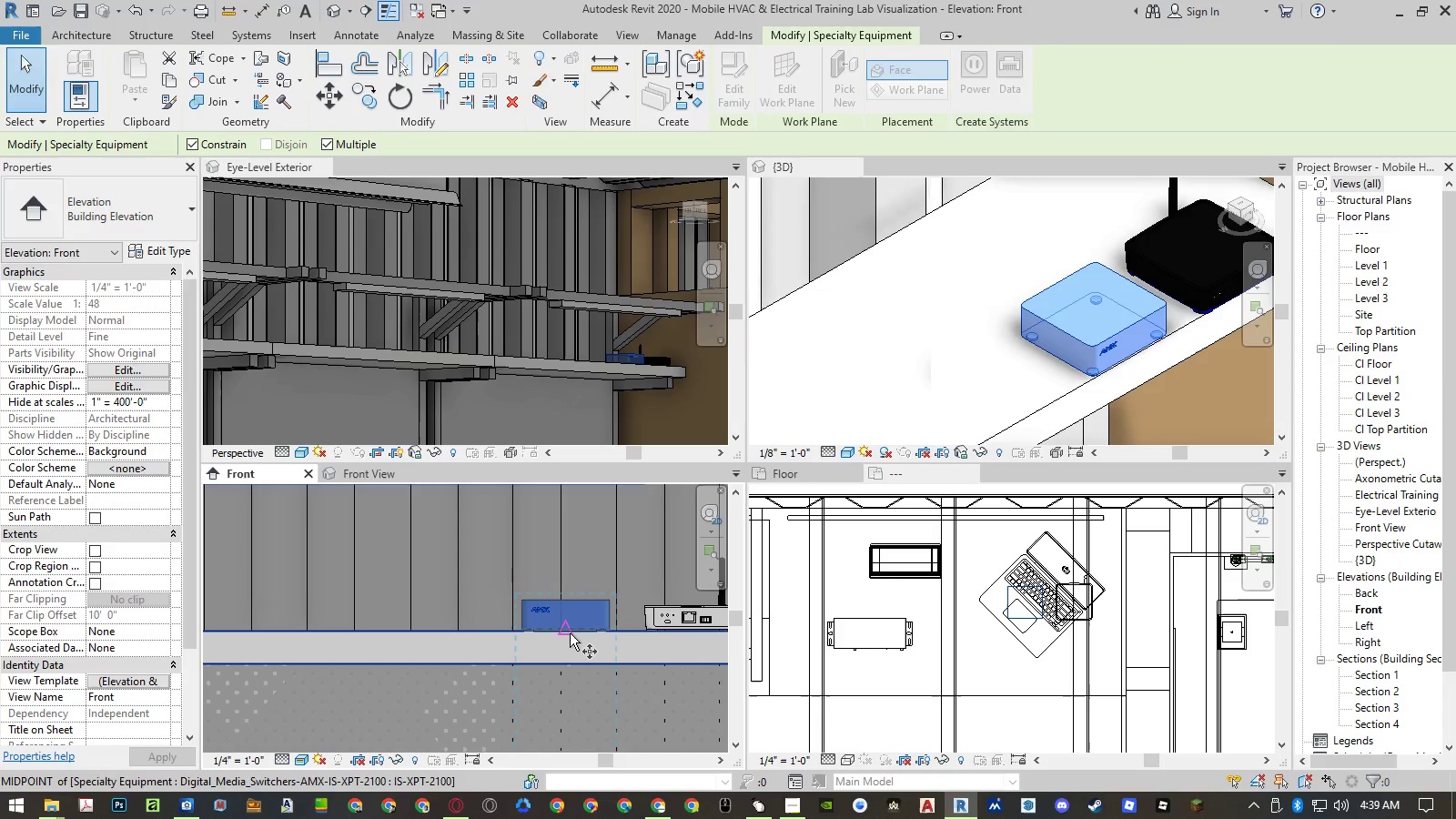 
scroll: coordinate [567, 632], scroll_direction: up, amount: 5.0
 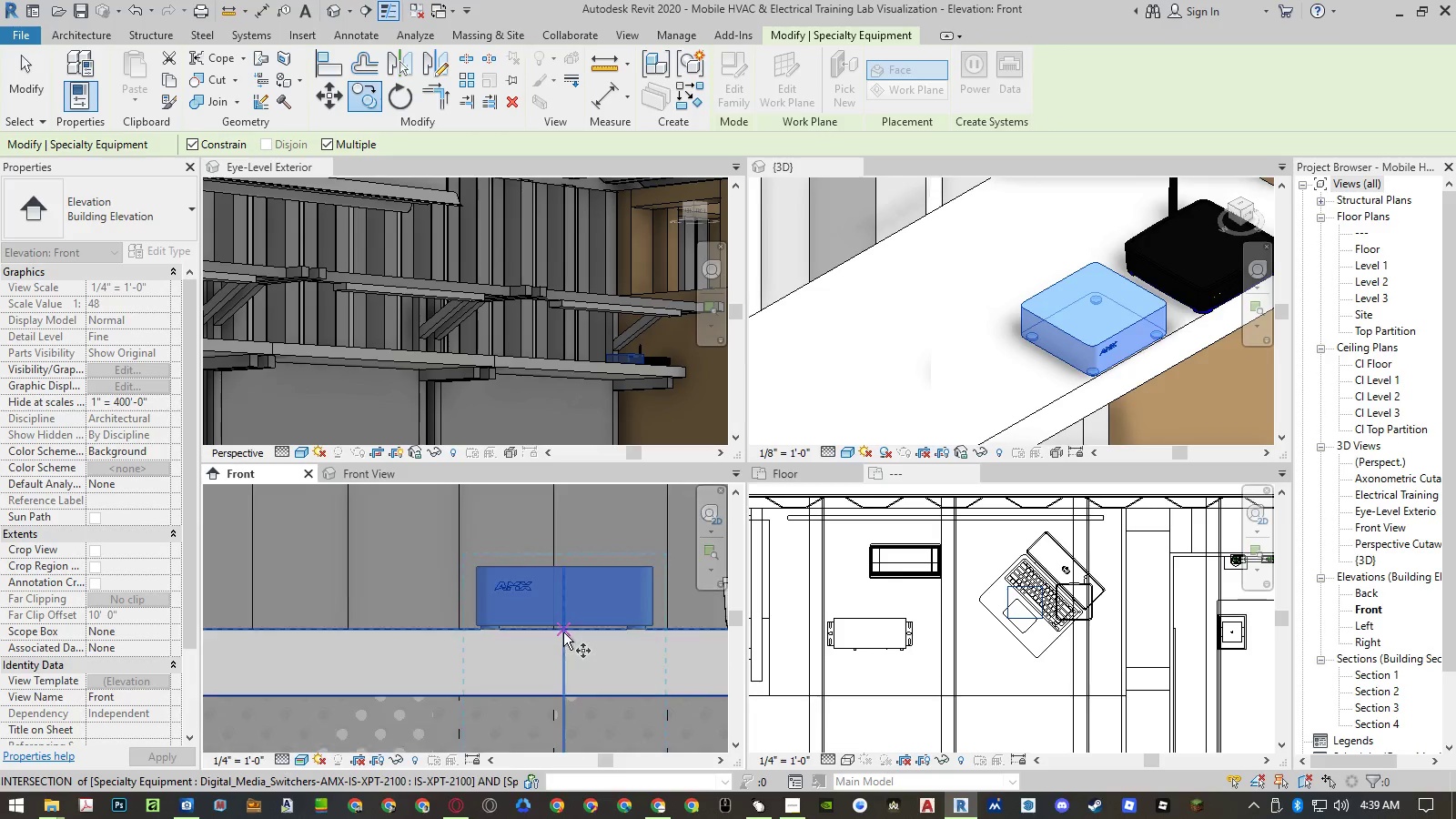 
left_click([563, 632])
 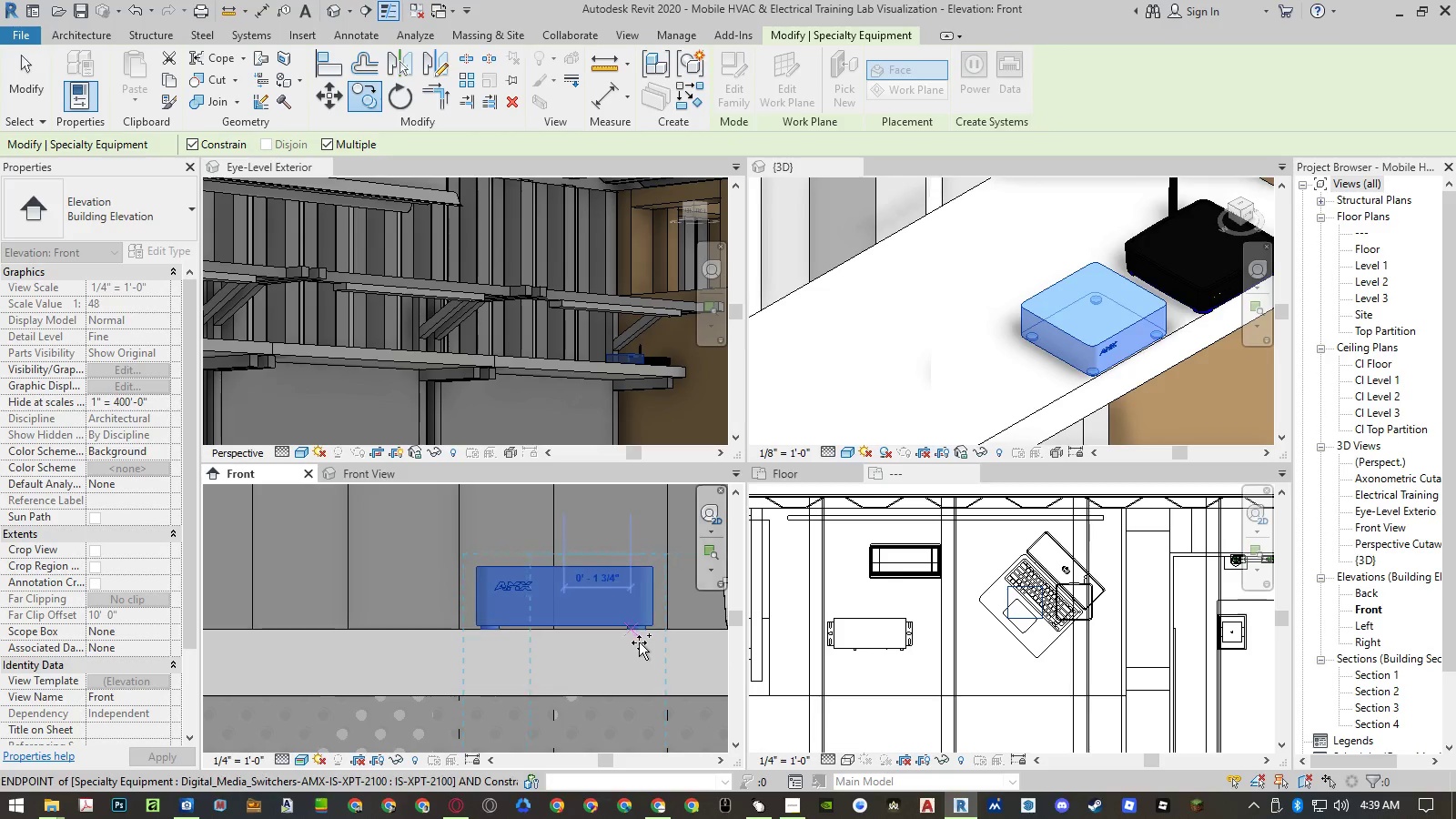 
scroll: coordinate [648, 644], scroll_direction: down, amount: 21.0
 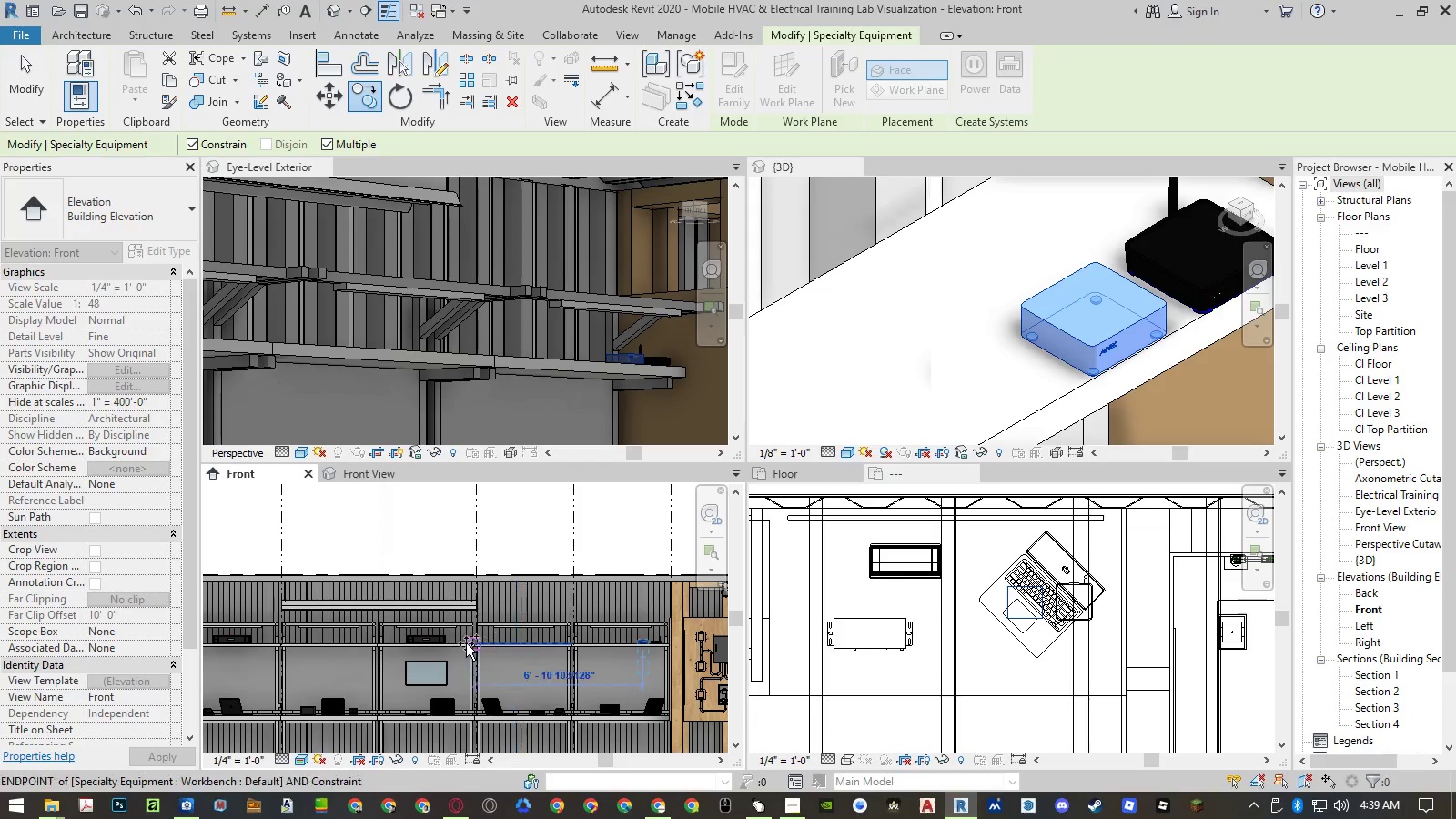 
scroll: coordinate [452, 643], scroll_direction: up, amount: 14.0
 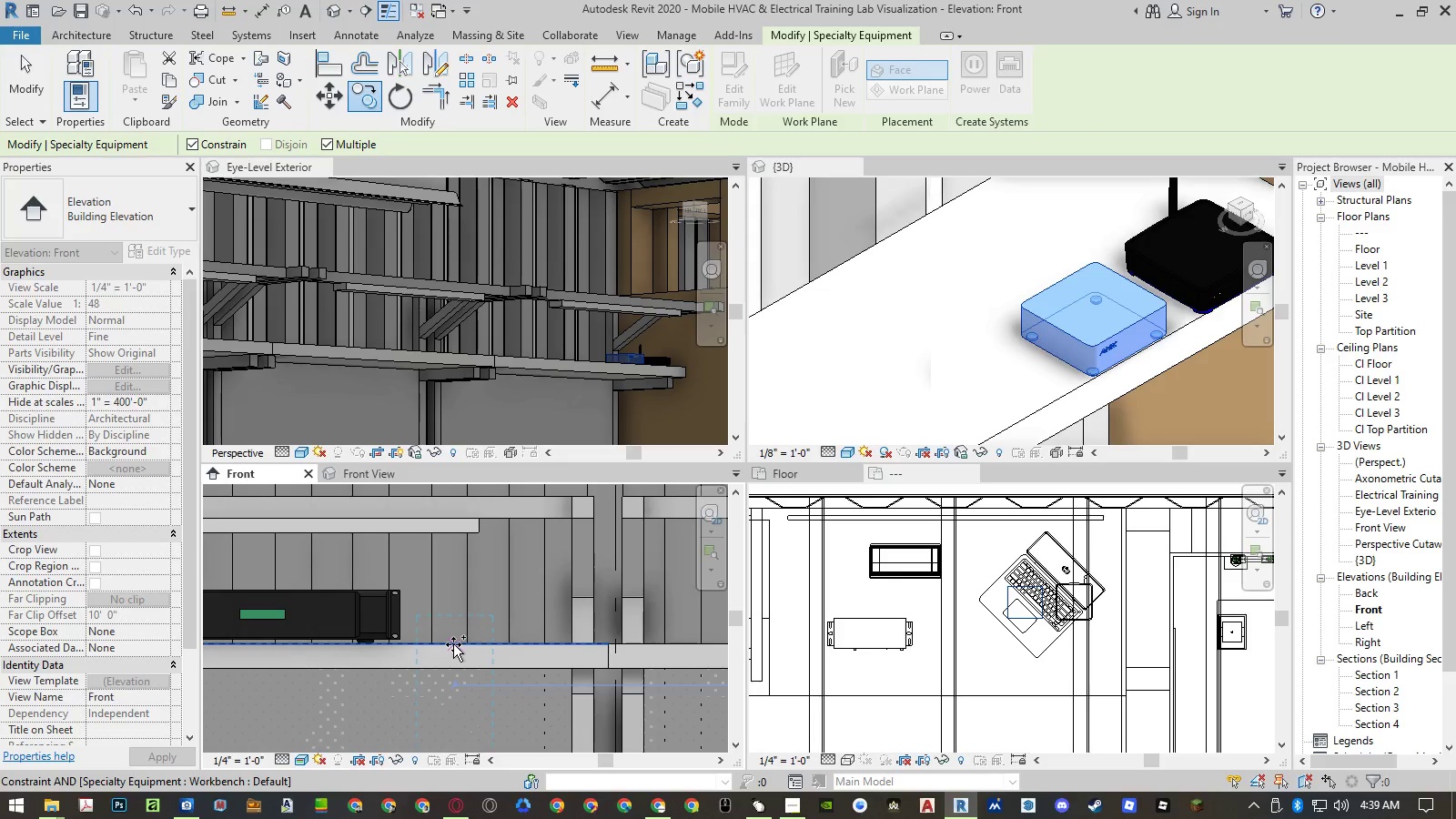 
left_click([453, 644])
 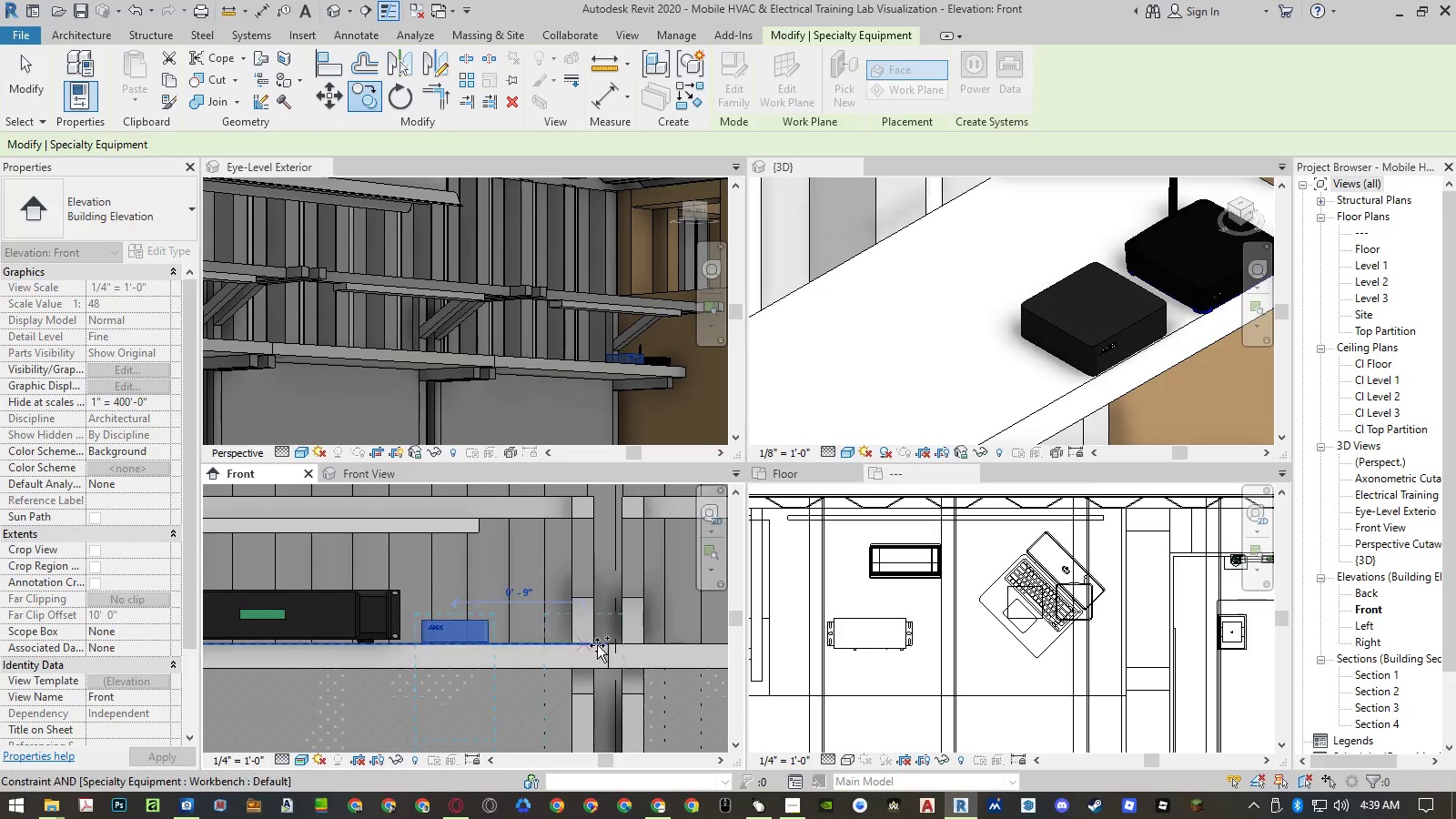 
scroll: coordinate [619, 644], scroll_direction: down, amount: 14.0
 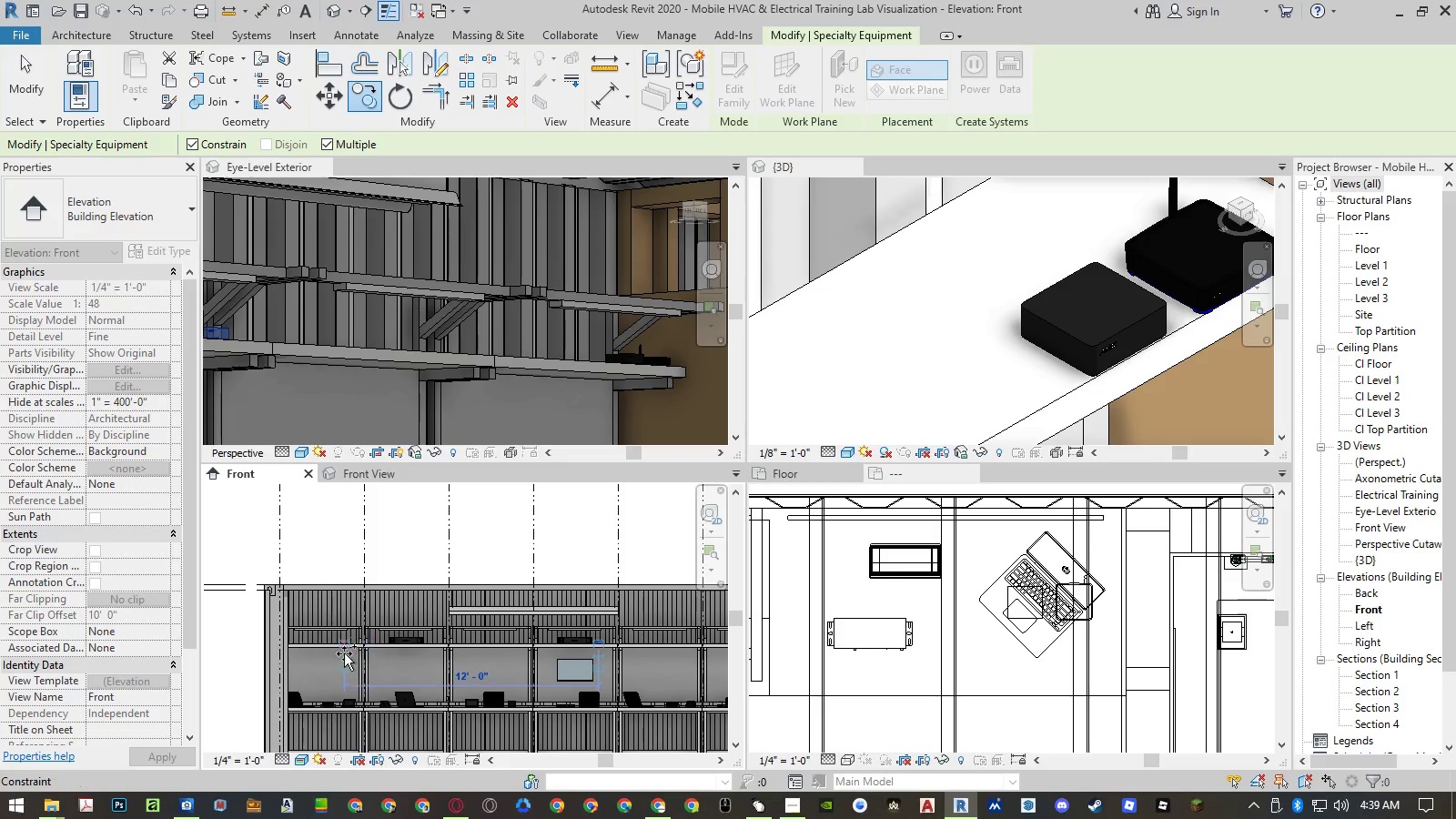 
scroll: coordinate [300, 642], scroll_direction: up, amount: 9.0
 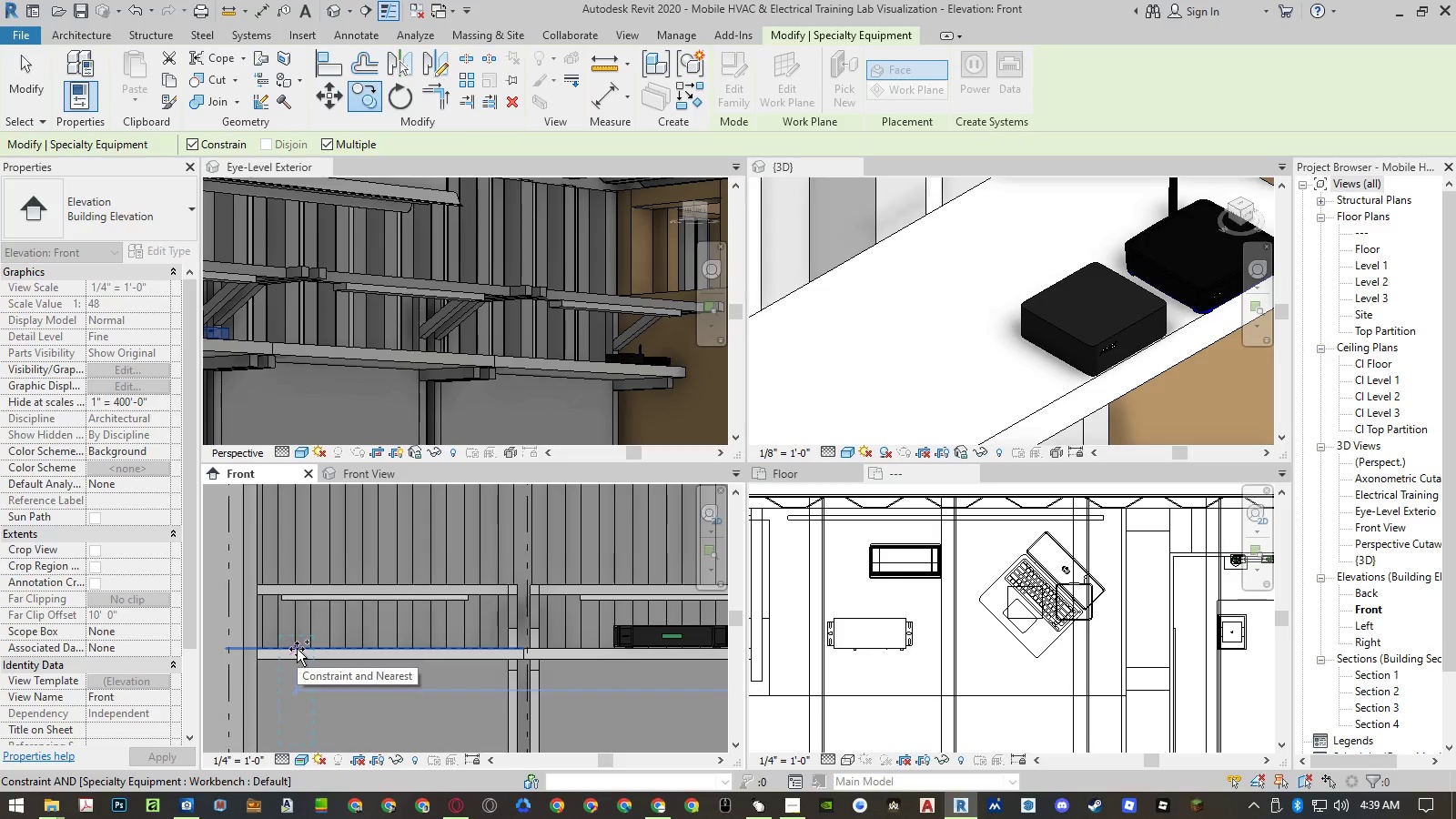 
left_click([297, 649])
 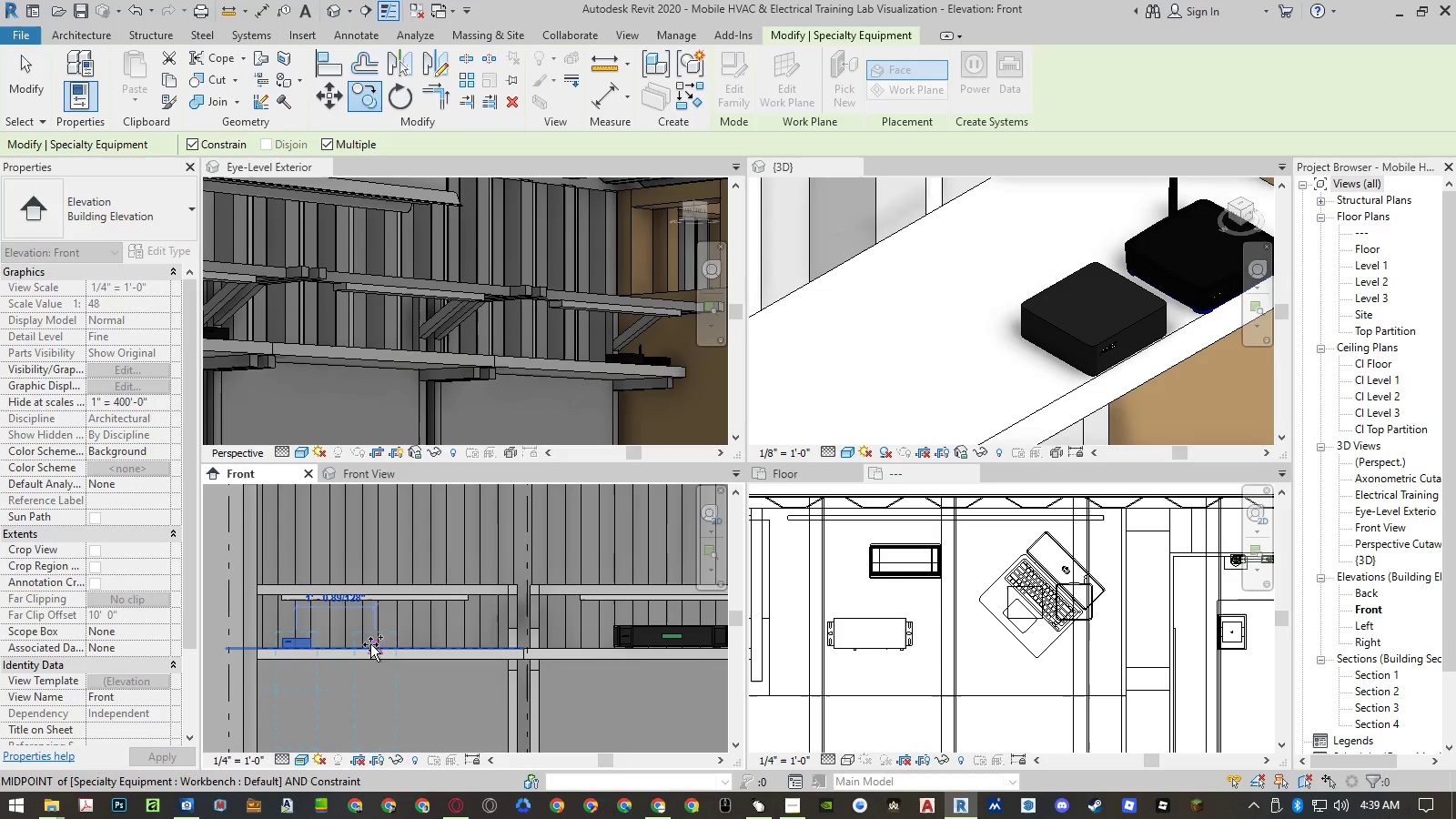 
scroll: coordinate [370, 644], scroll_direction: down, amount: 8.0
 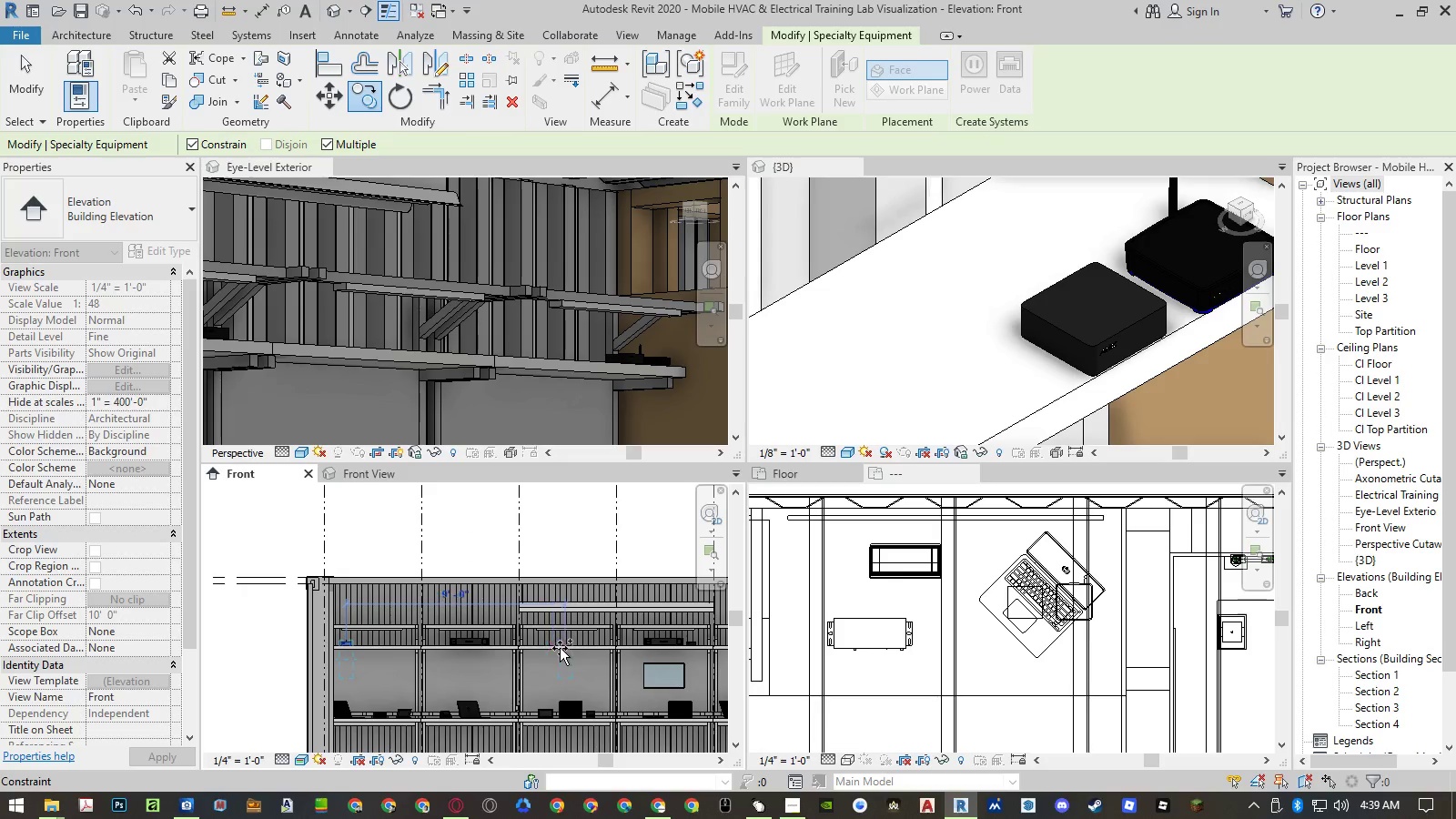 
scroll: coordinate [565, 648], scroll_direction: up, amount: 7.0
 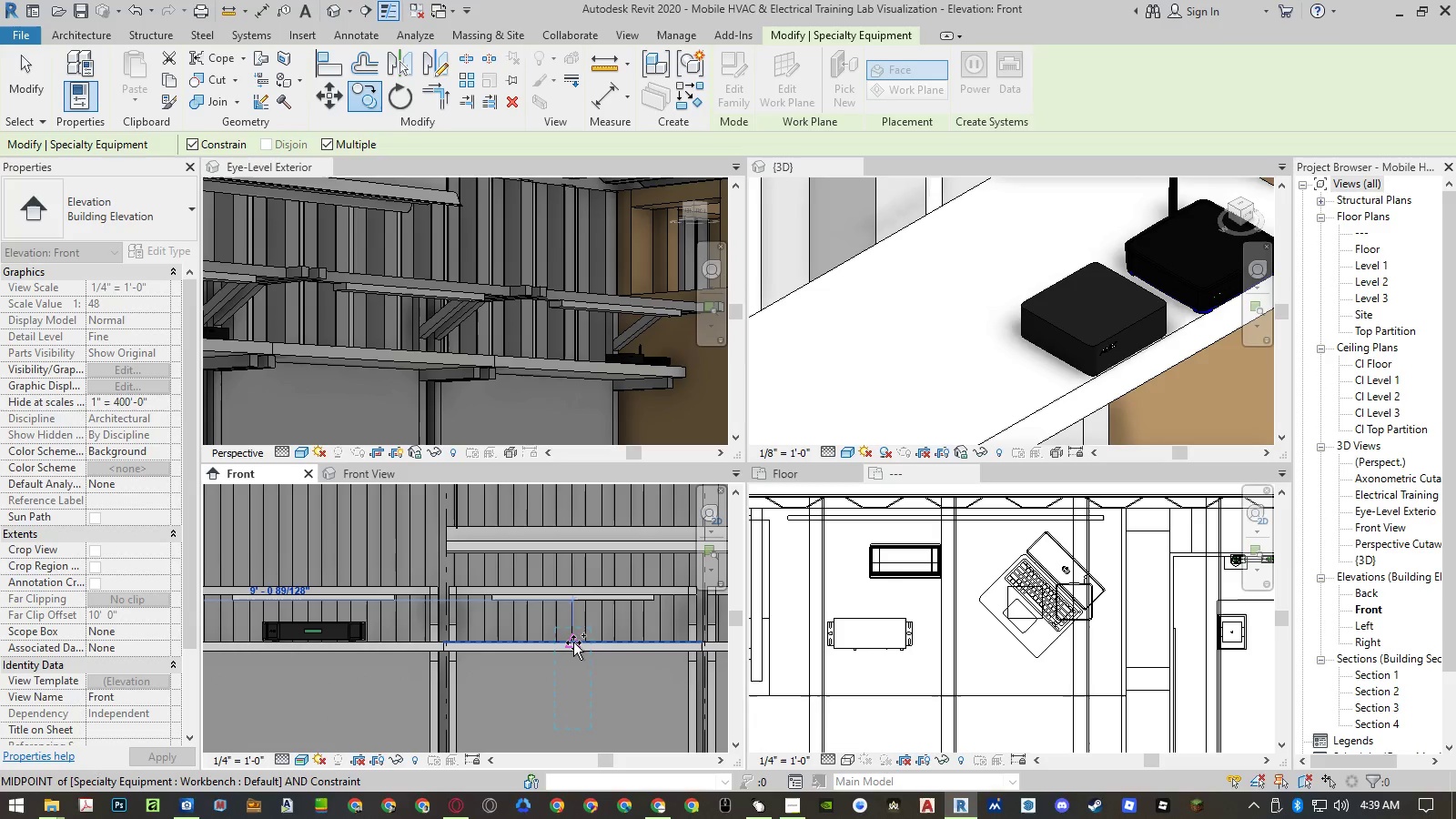 
left_click([573, 642])
 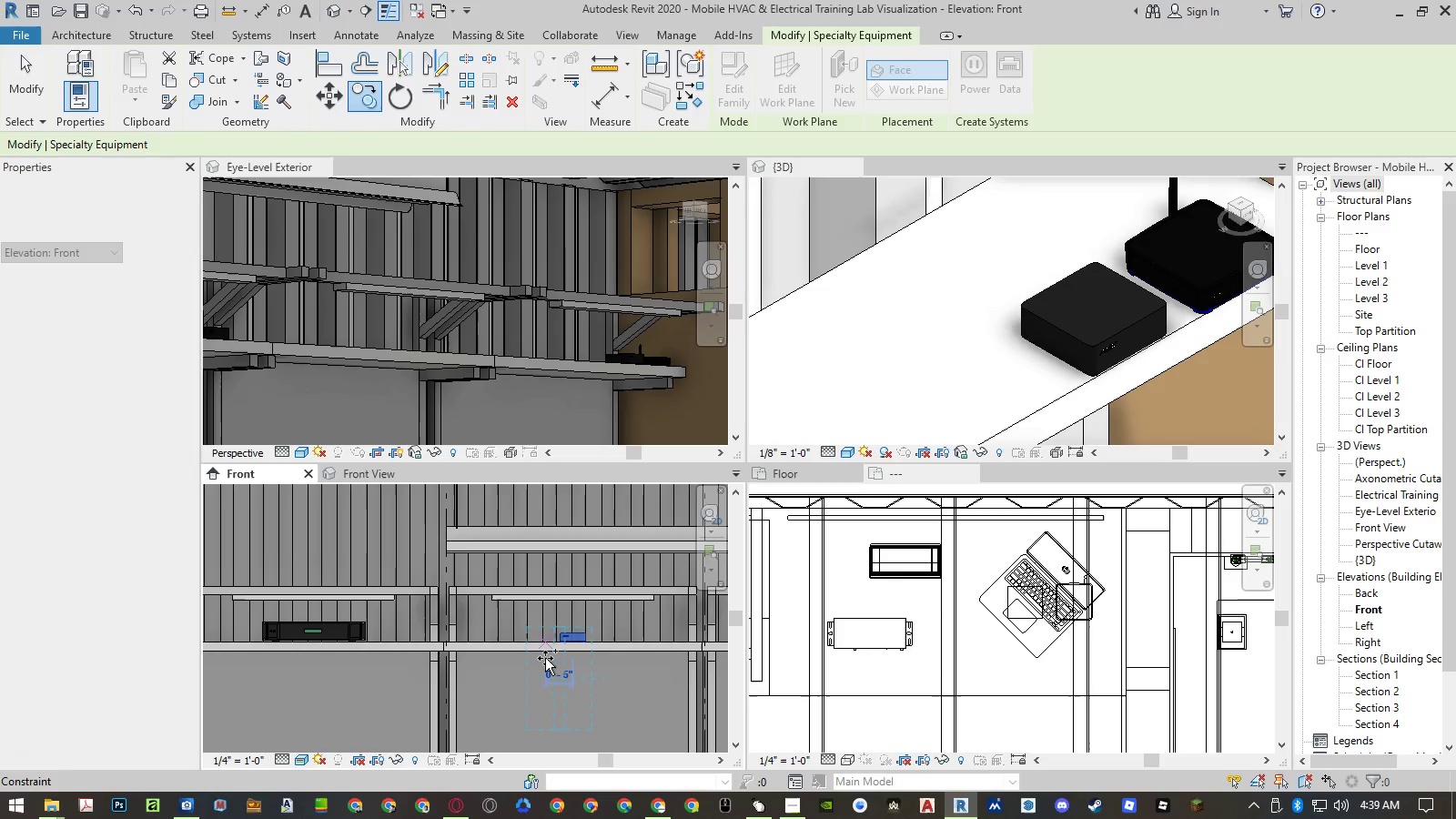 
key(Escape)
 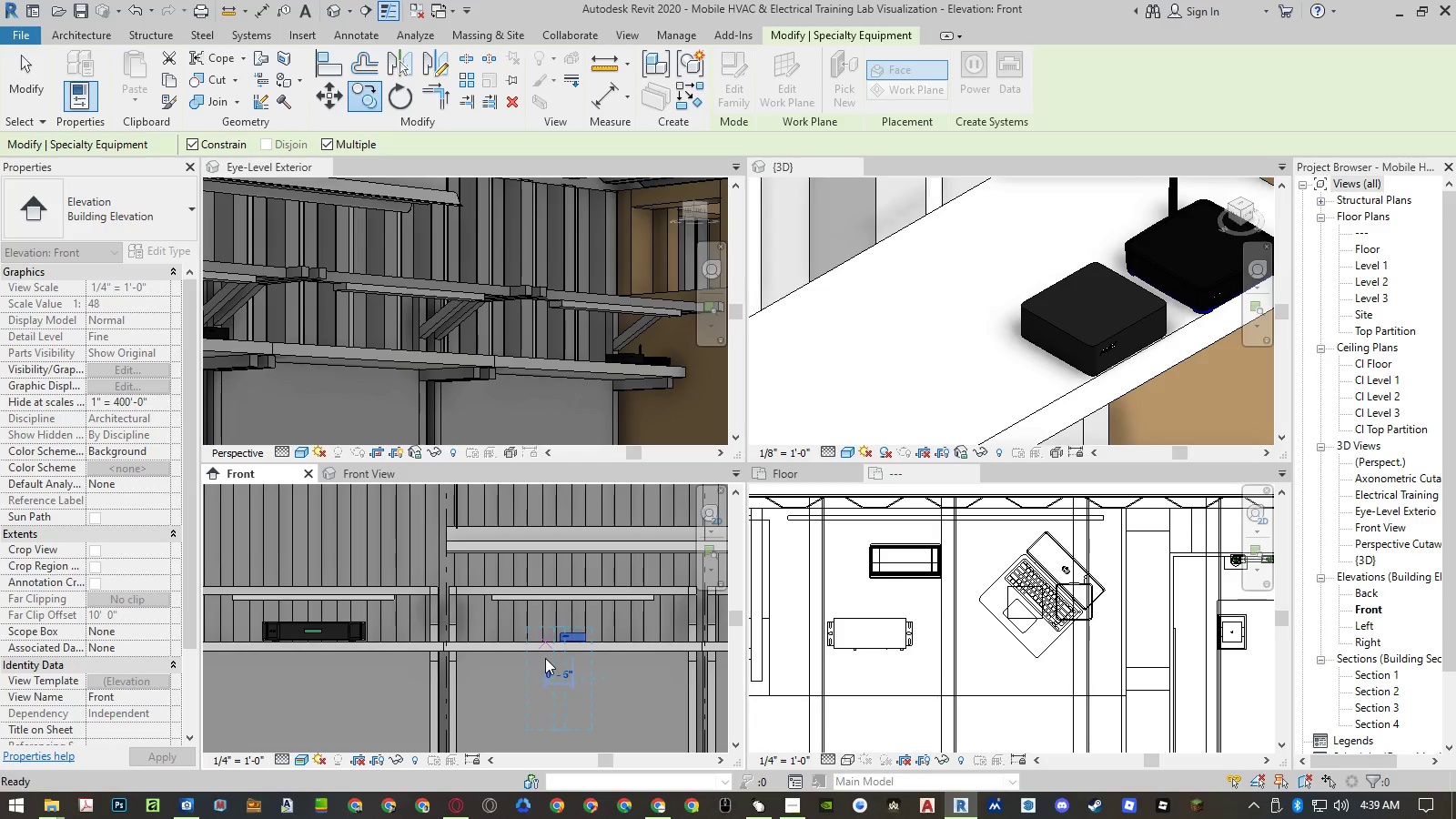 
key(Escape)
 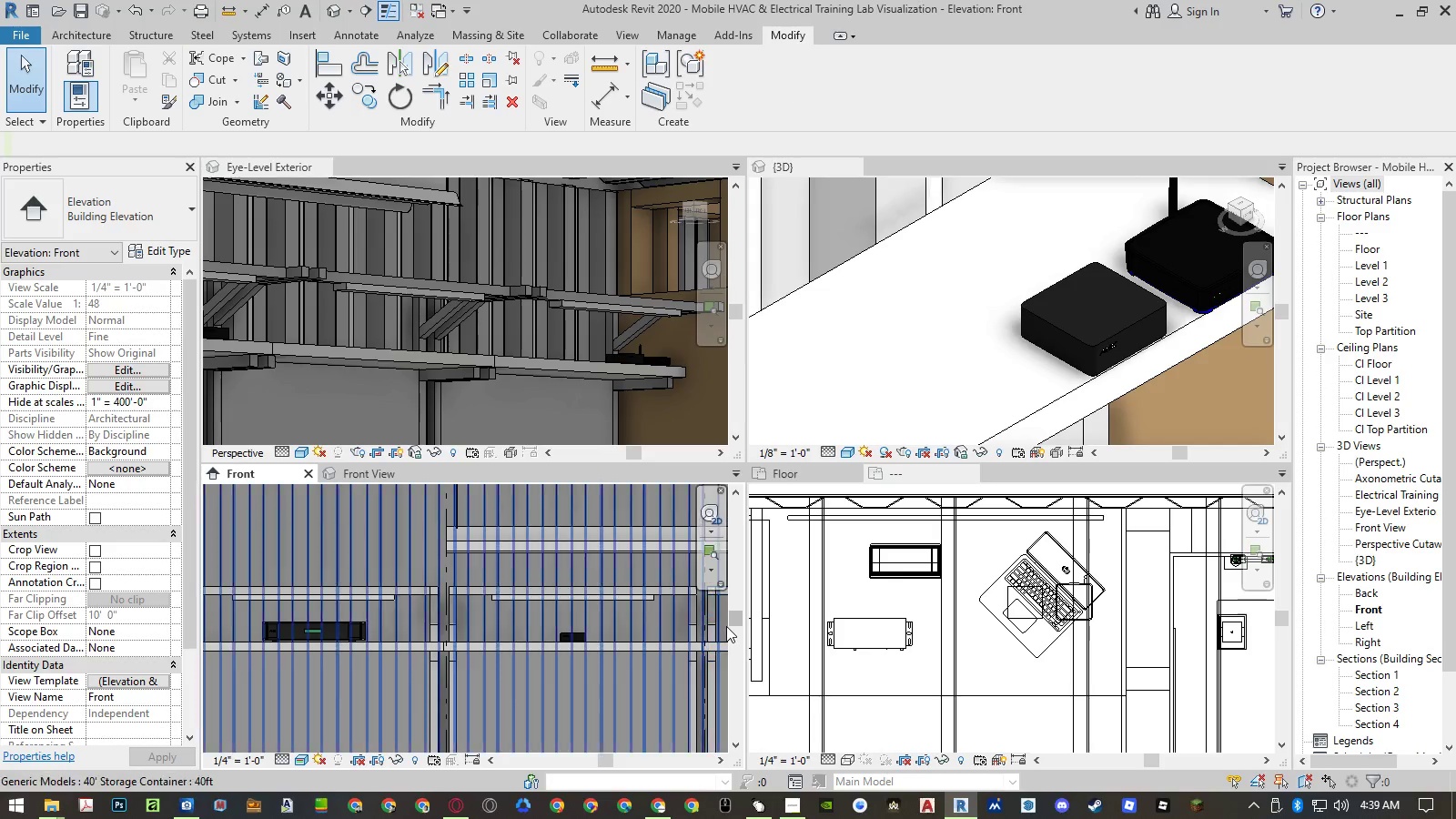 
wait(5.34)
 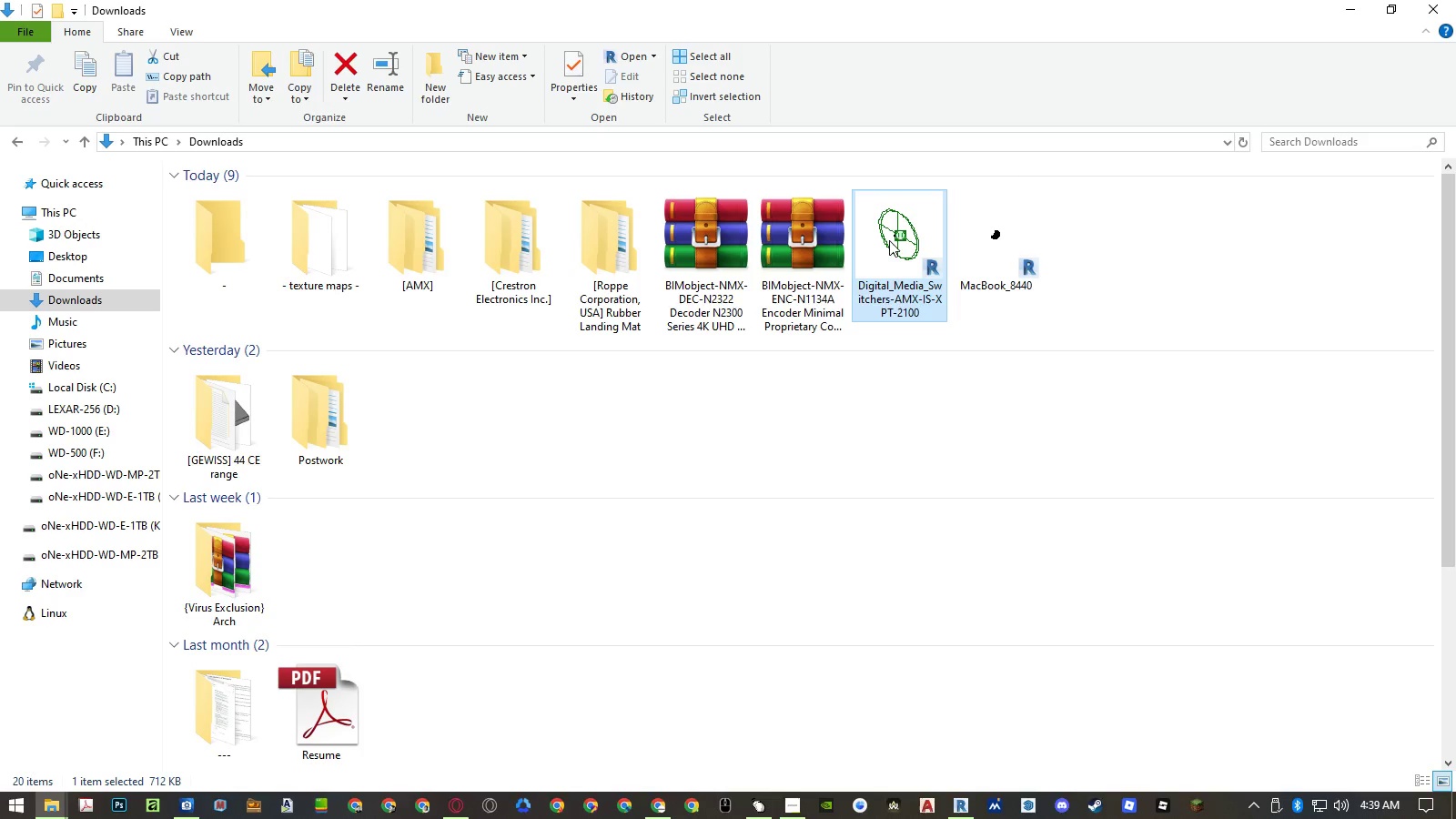 
left_click_drag(start_coordinate=[892, 235], to_coordinate=[435, 245])
 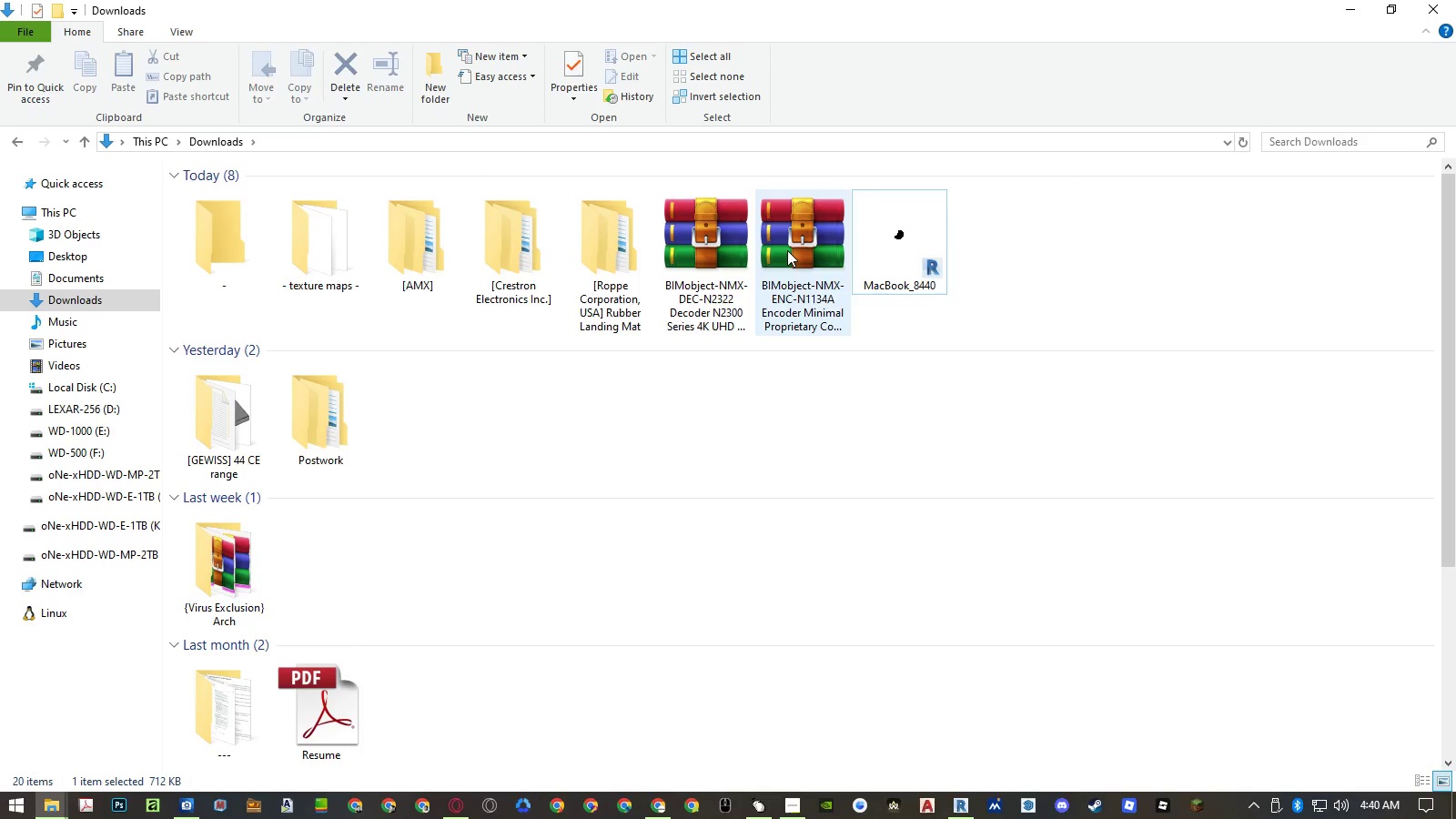 
left_click([711, 240])
 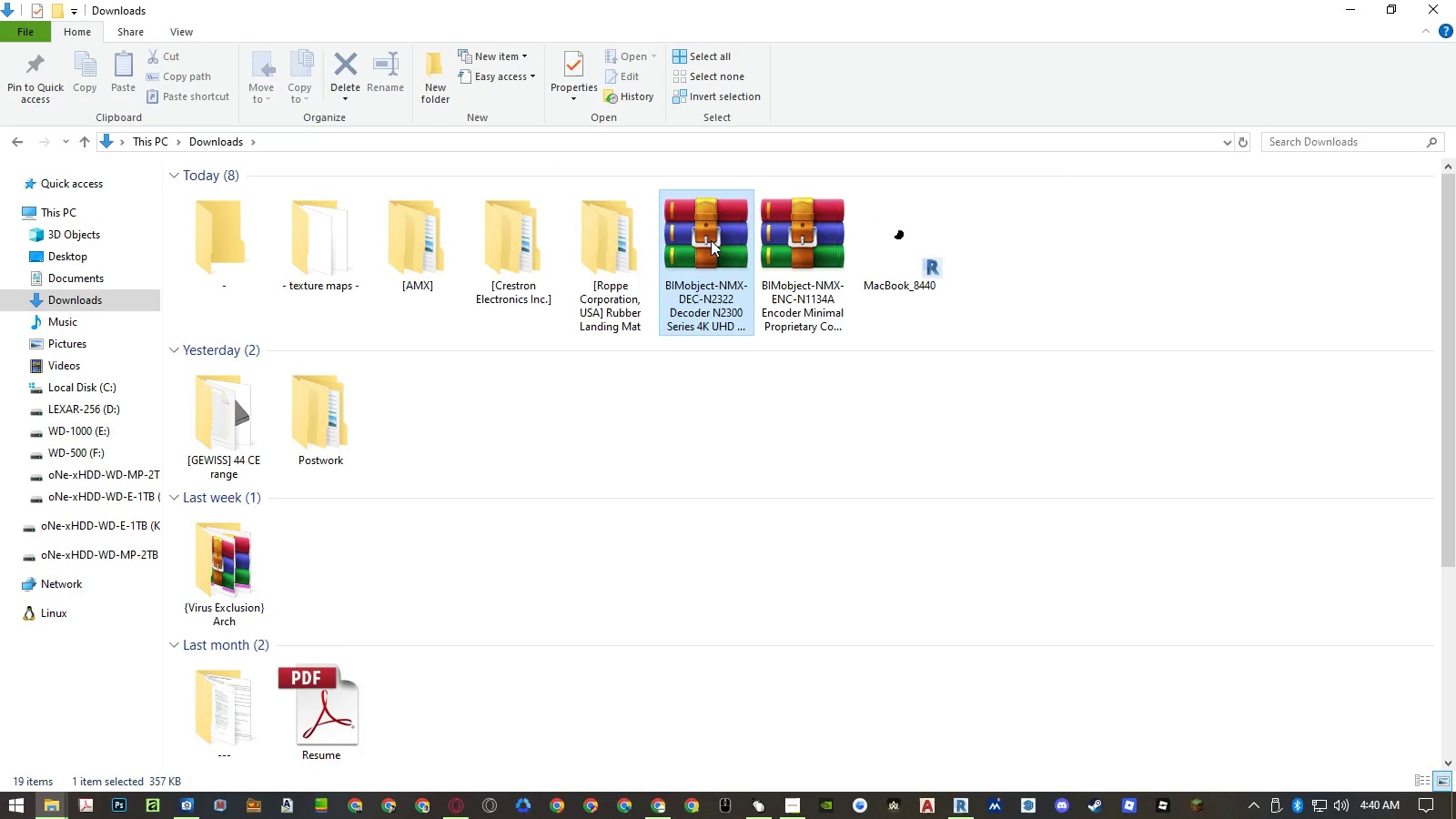 
right_click([711, 240])
 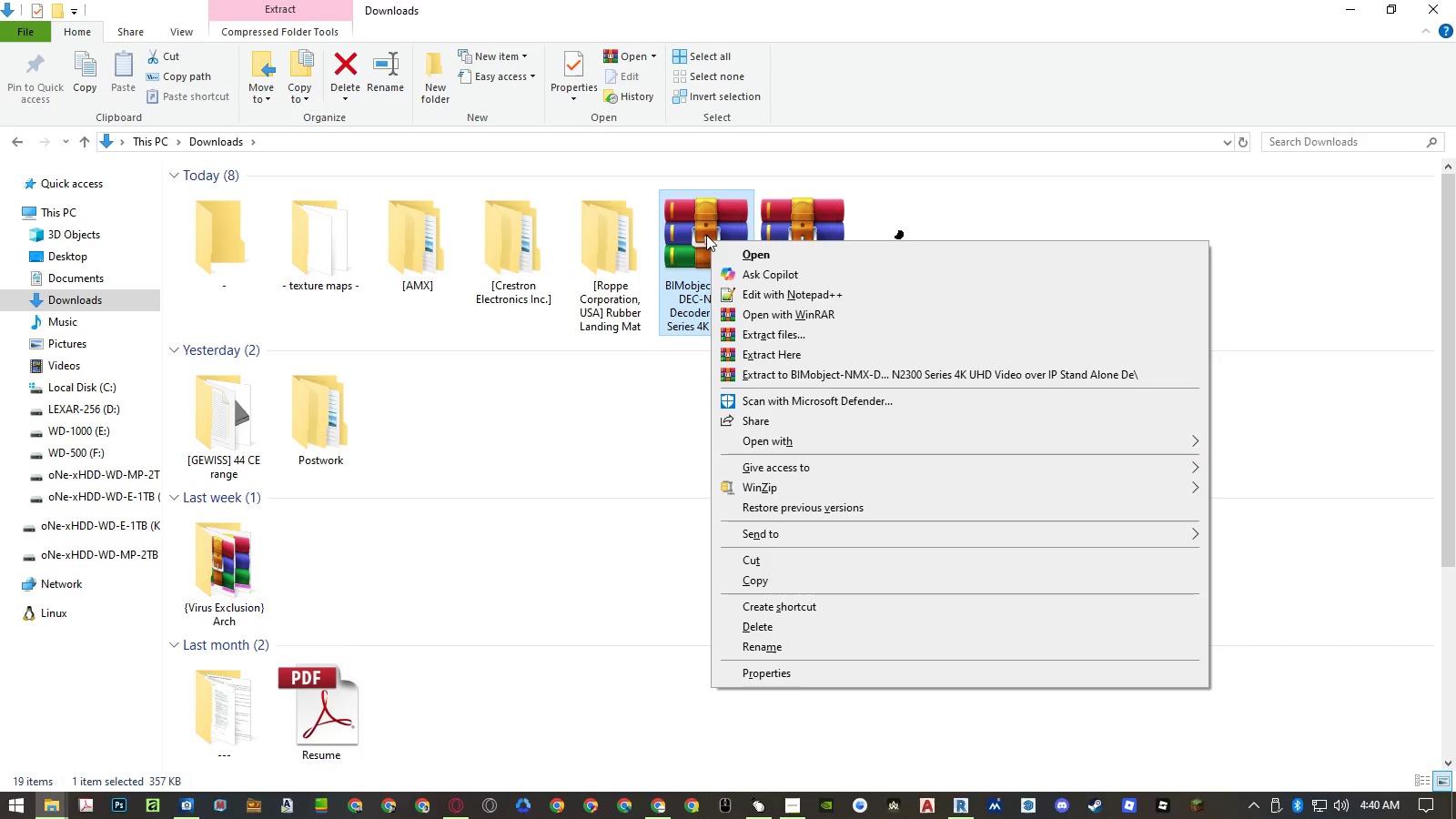 
left_click([703, 227])
 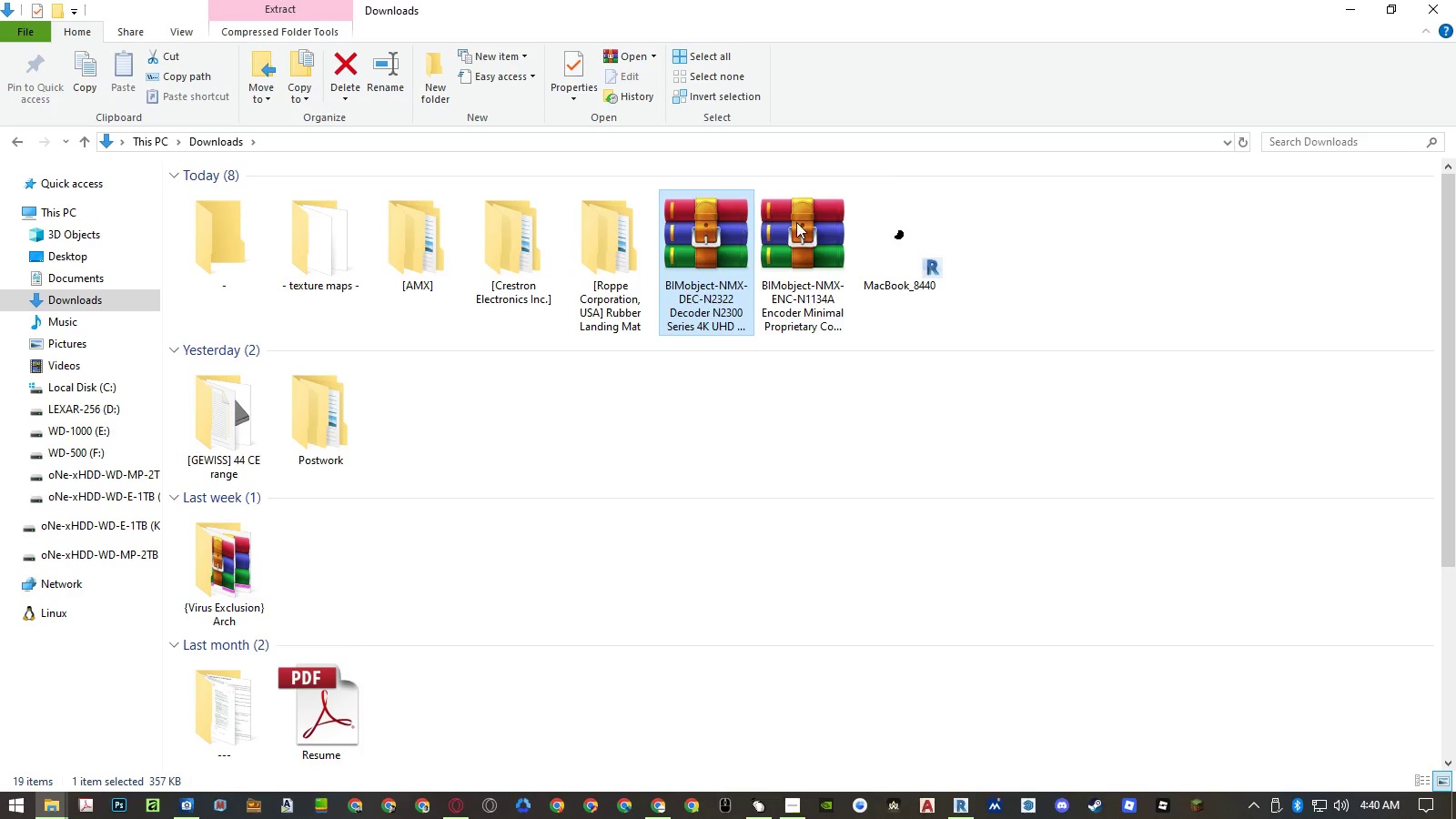 
double_click([797, 222])
 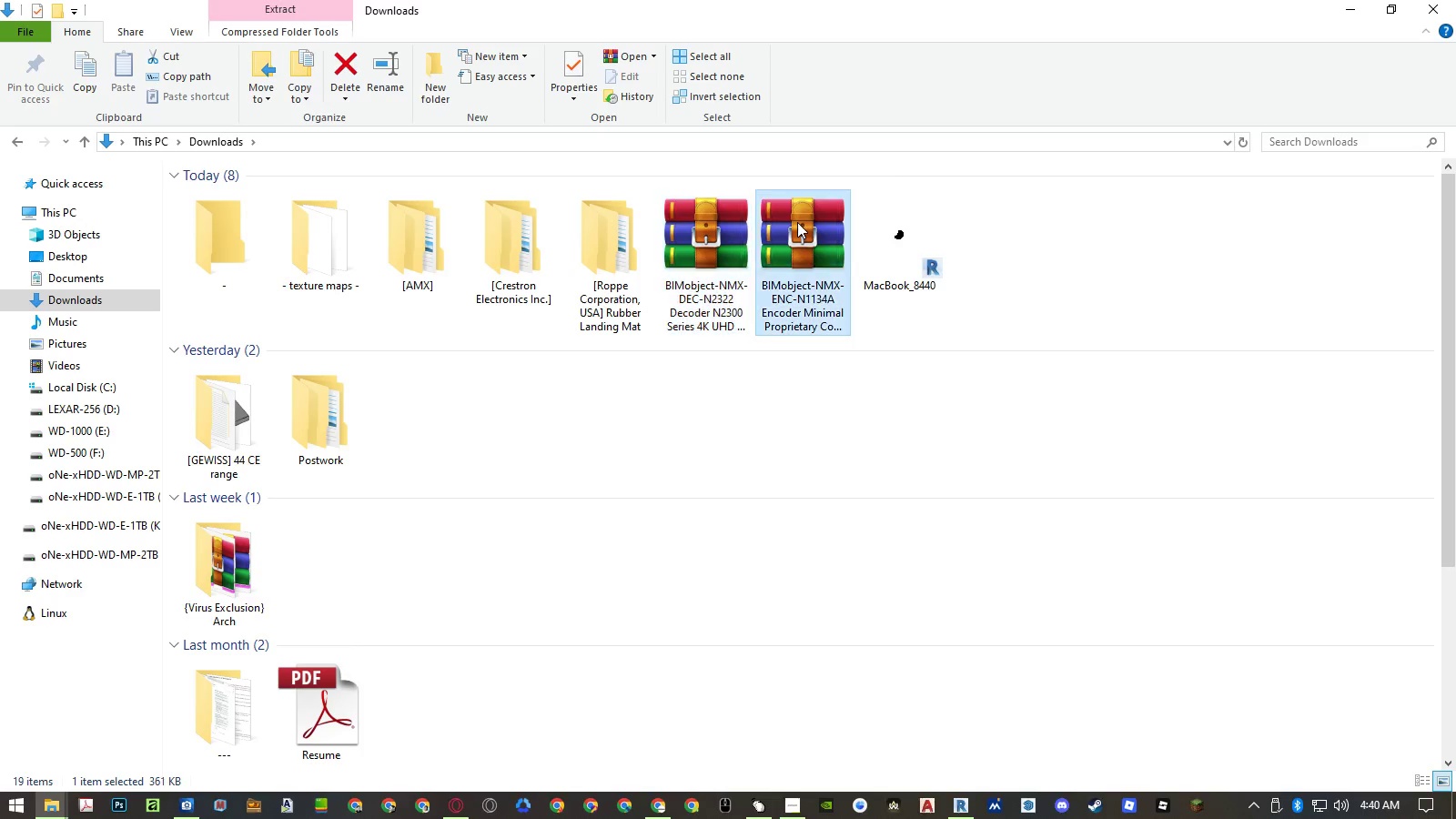 
right_click([797, 222])
 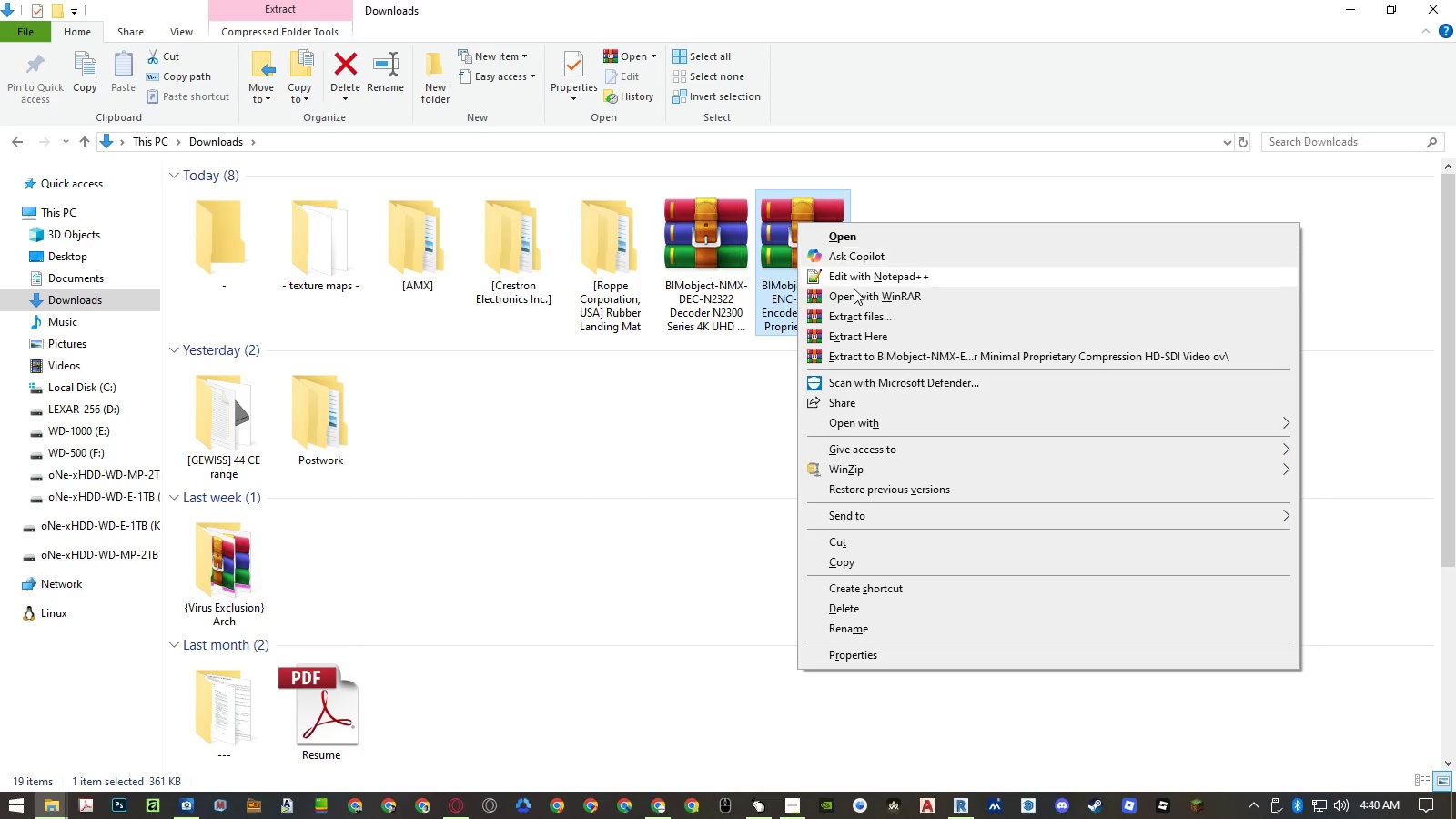 
left_click([860, 338])
 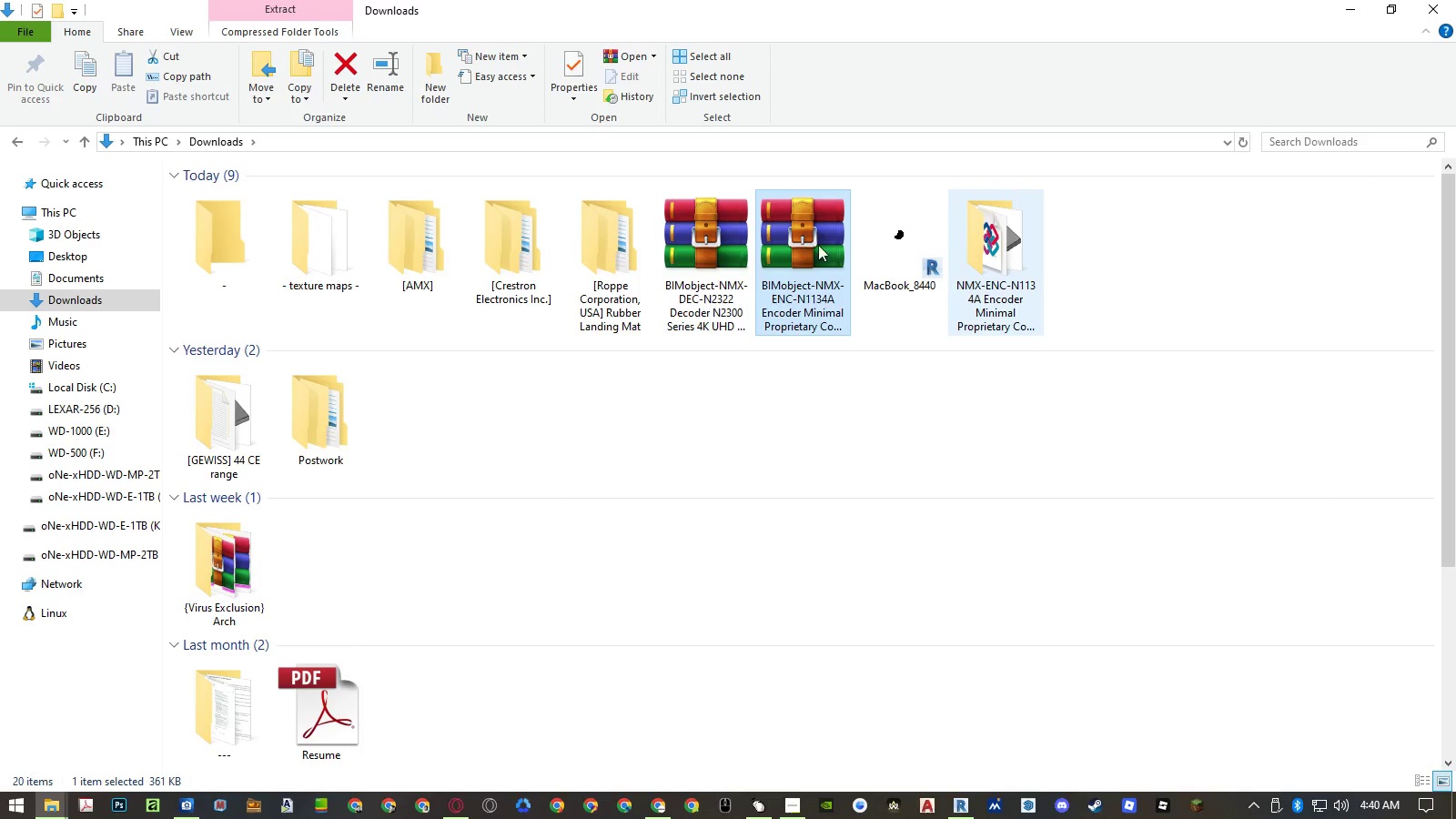 
left_click([813, 241])
 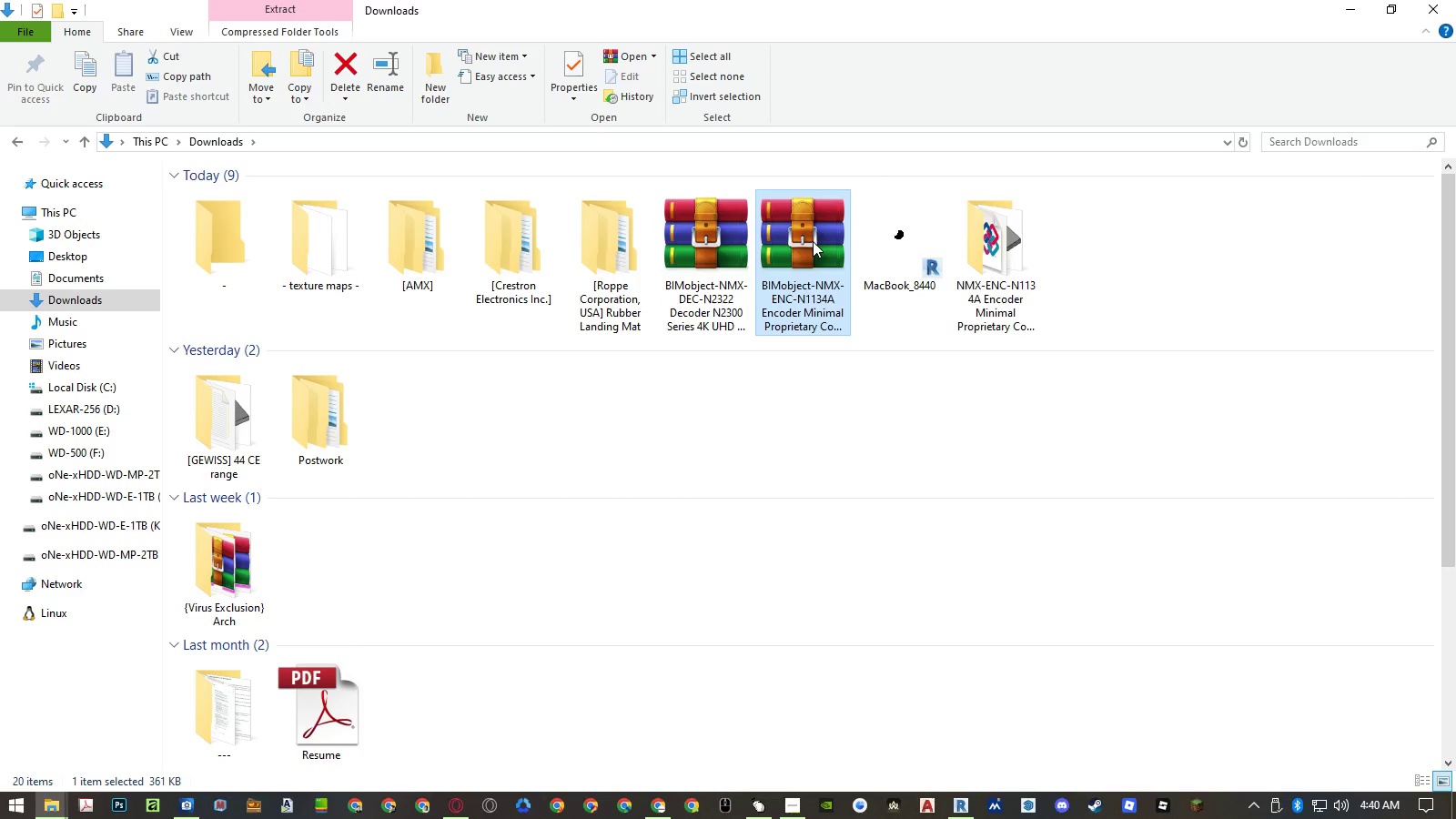 
key(Delete)
 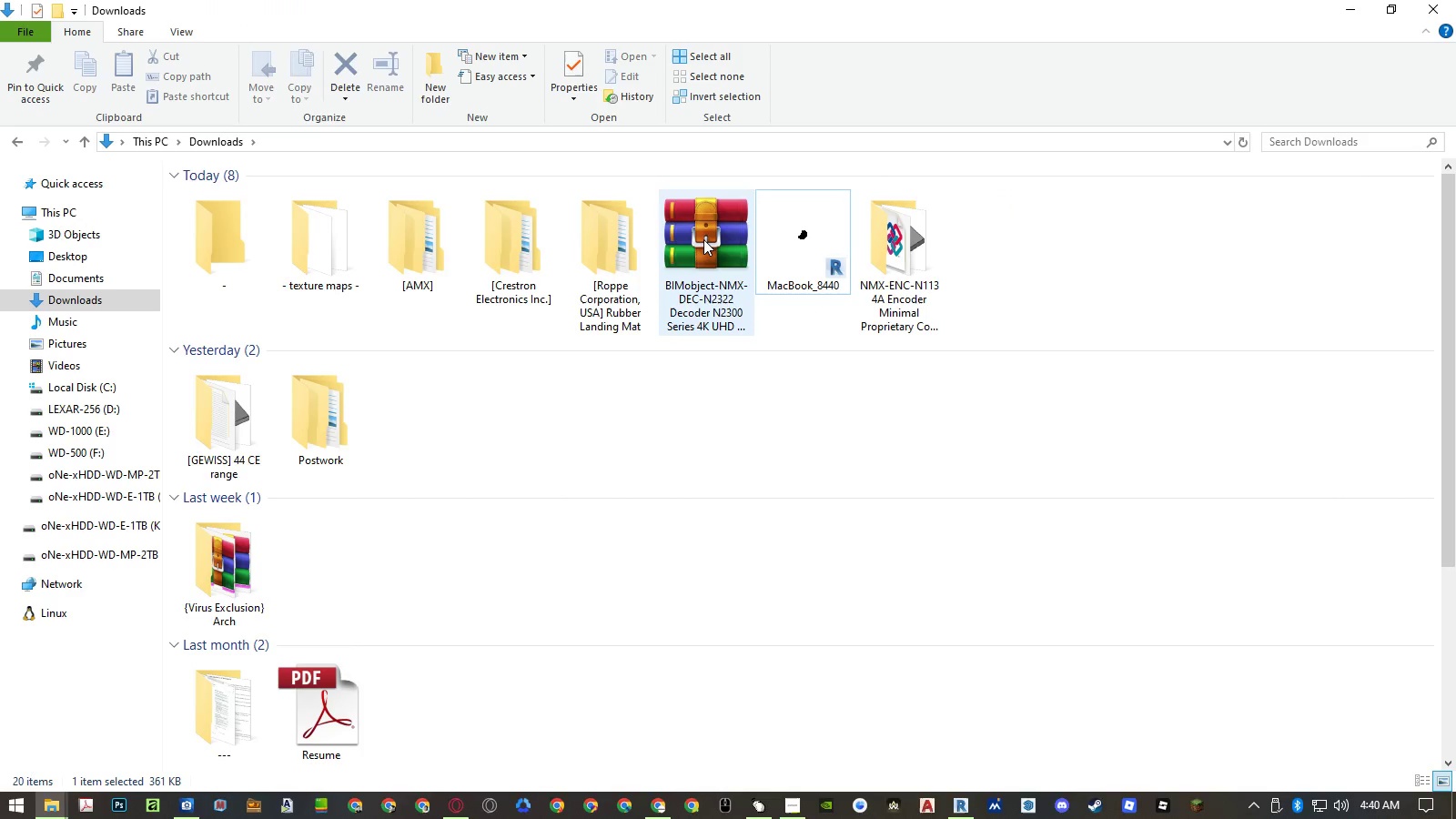 
left_click([703, 239])
 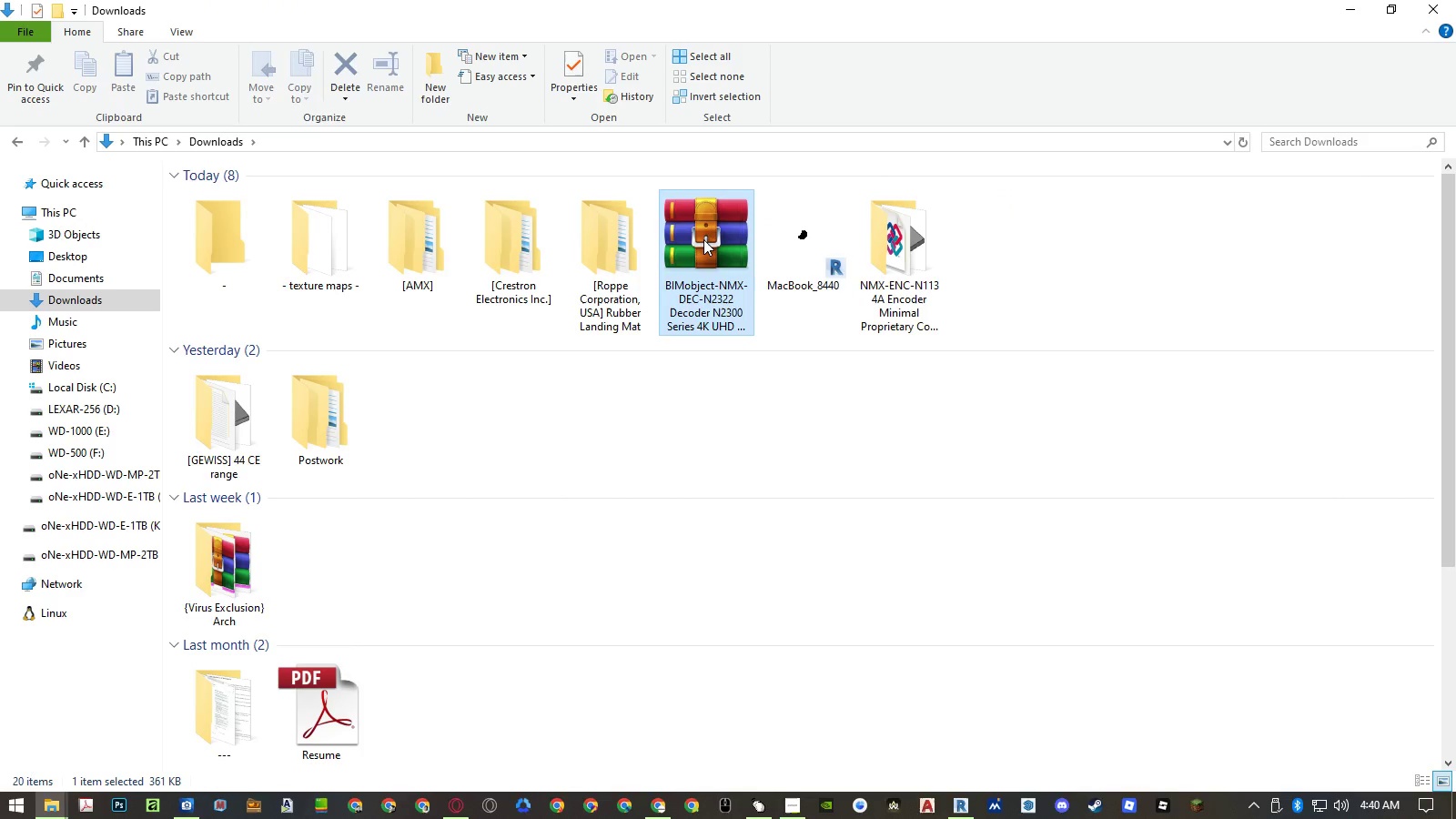 
right_click([703, 239])
 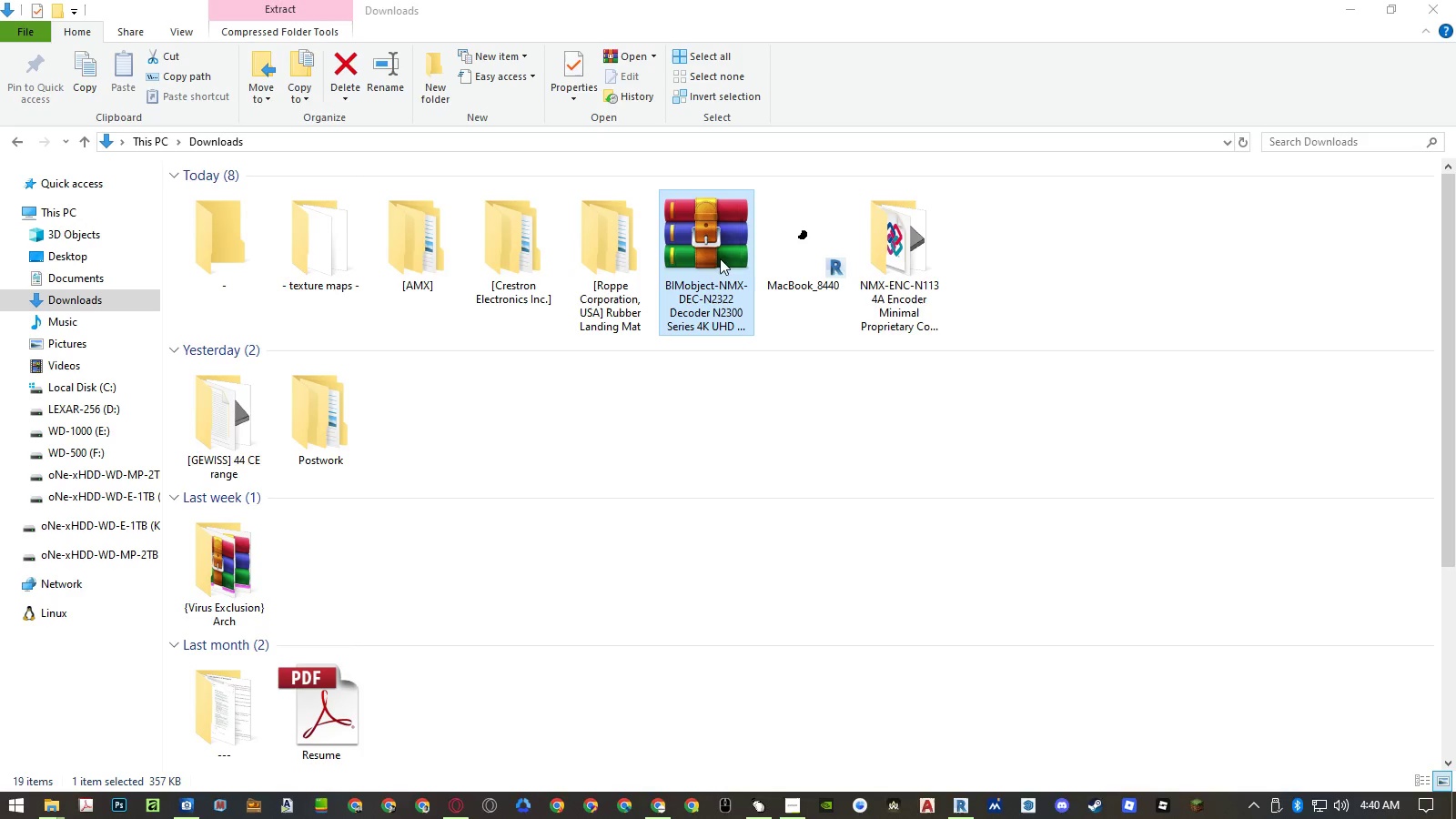 
left_click([710, 235])
 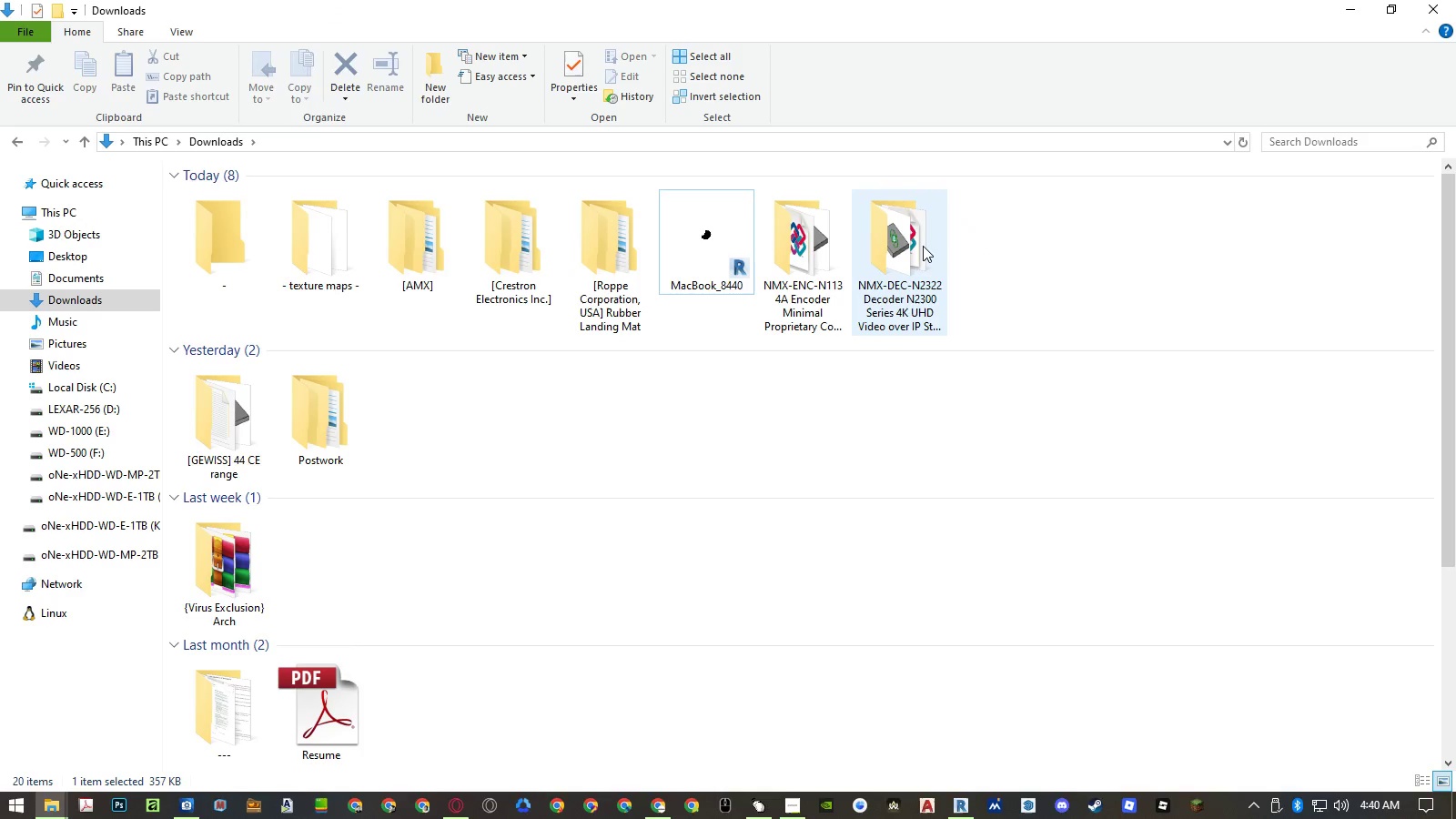 
left_click_drag(start_coordinate=[1016, 231], to_coordinate=[821, 274])
 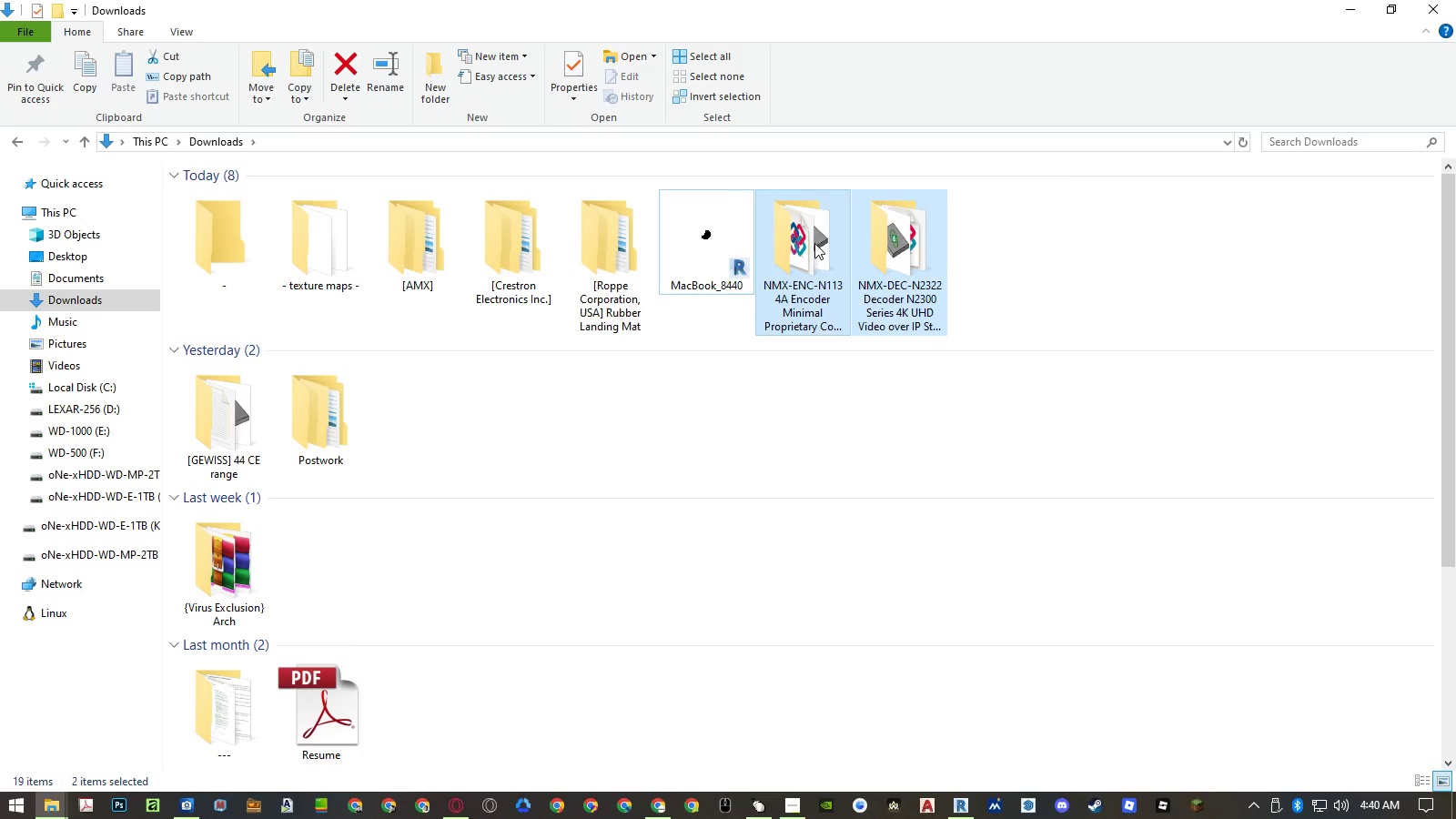 
left_click_drag(start_coordinate=[814, 243], to_coordinate=[443, 266])
 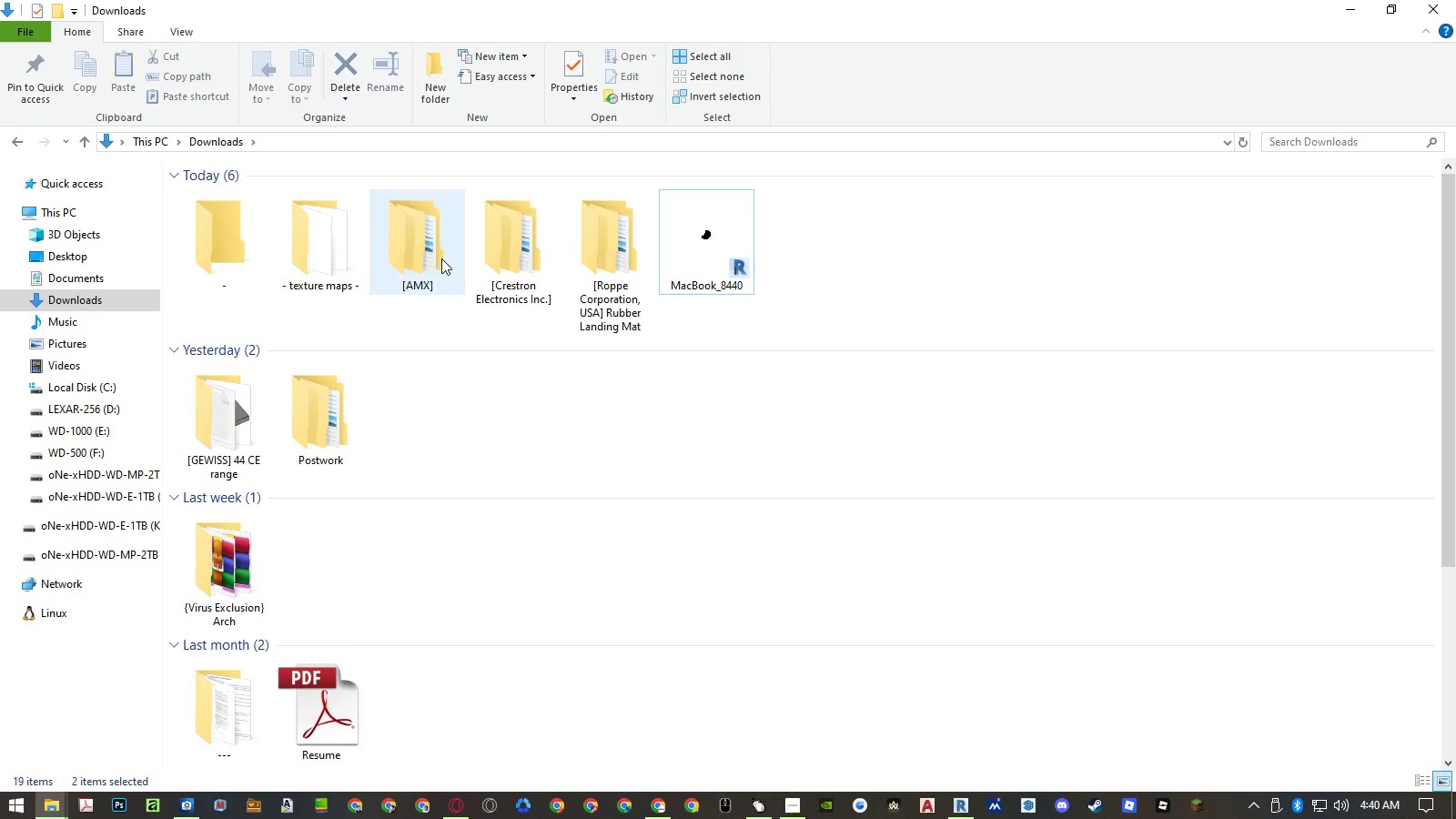 
double_click([441, 258])
 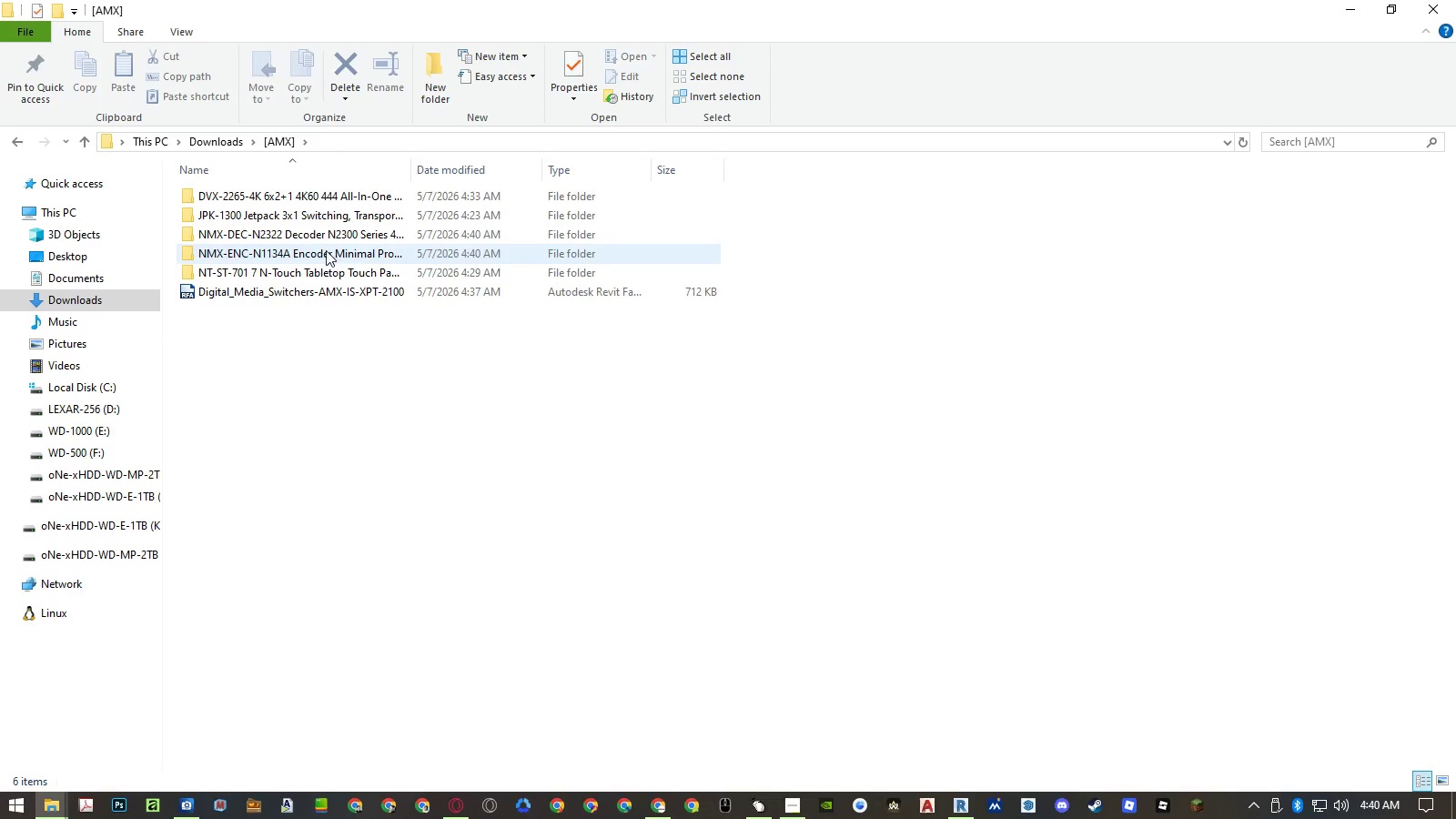 
double_click([292, 248])
 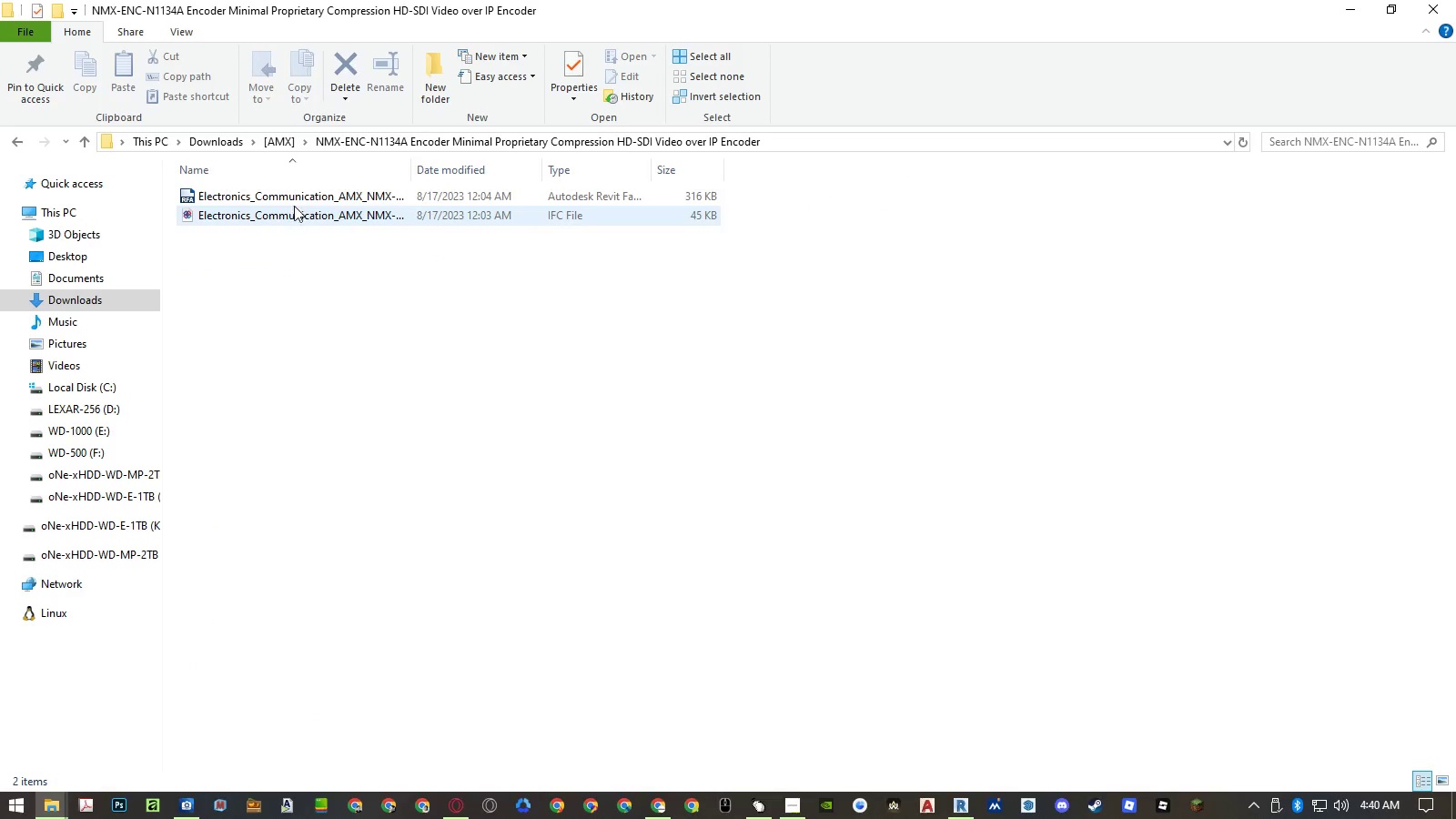 
double_click([295, 197])
 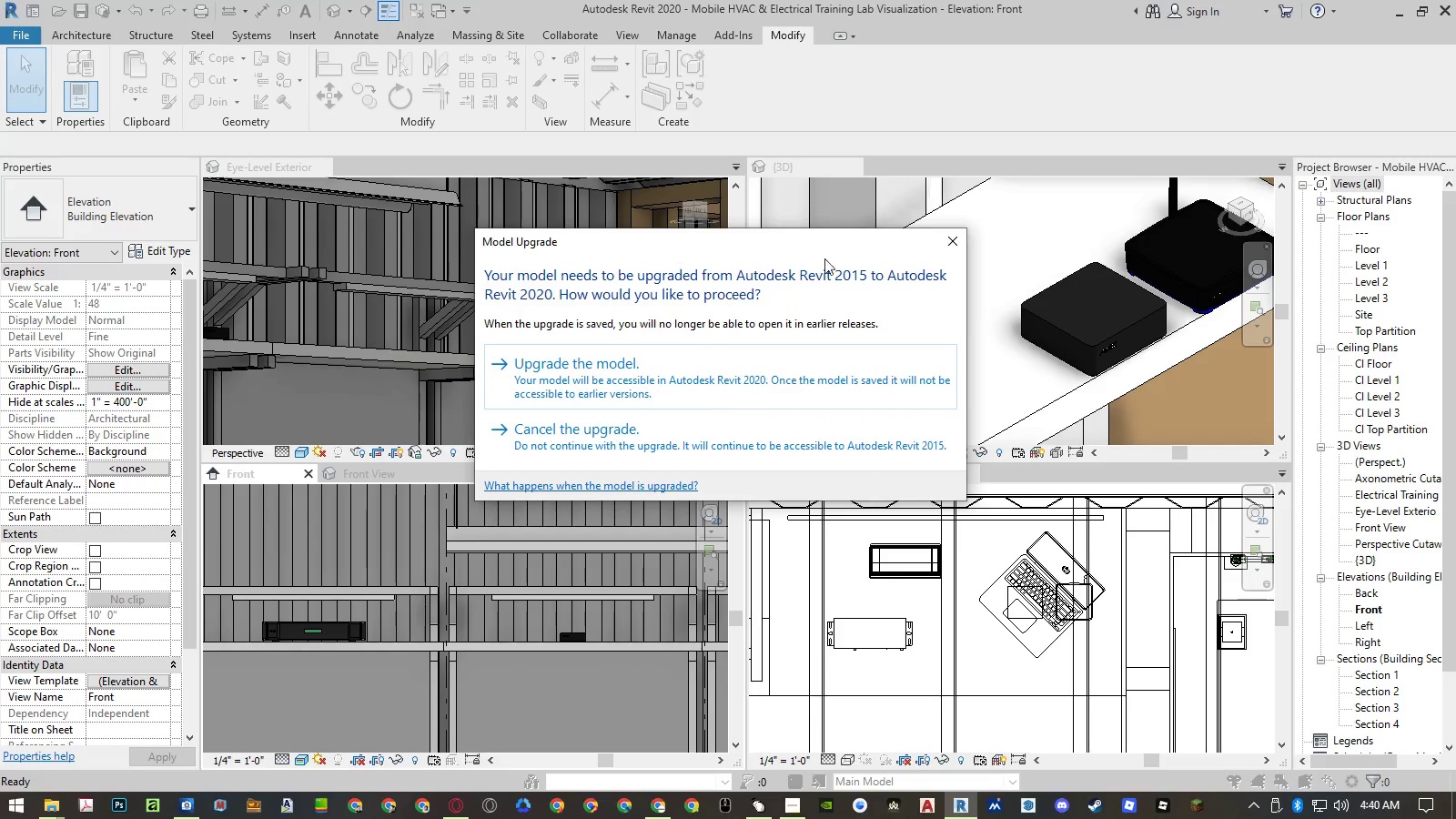 
left_click([835, 351])
 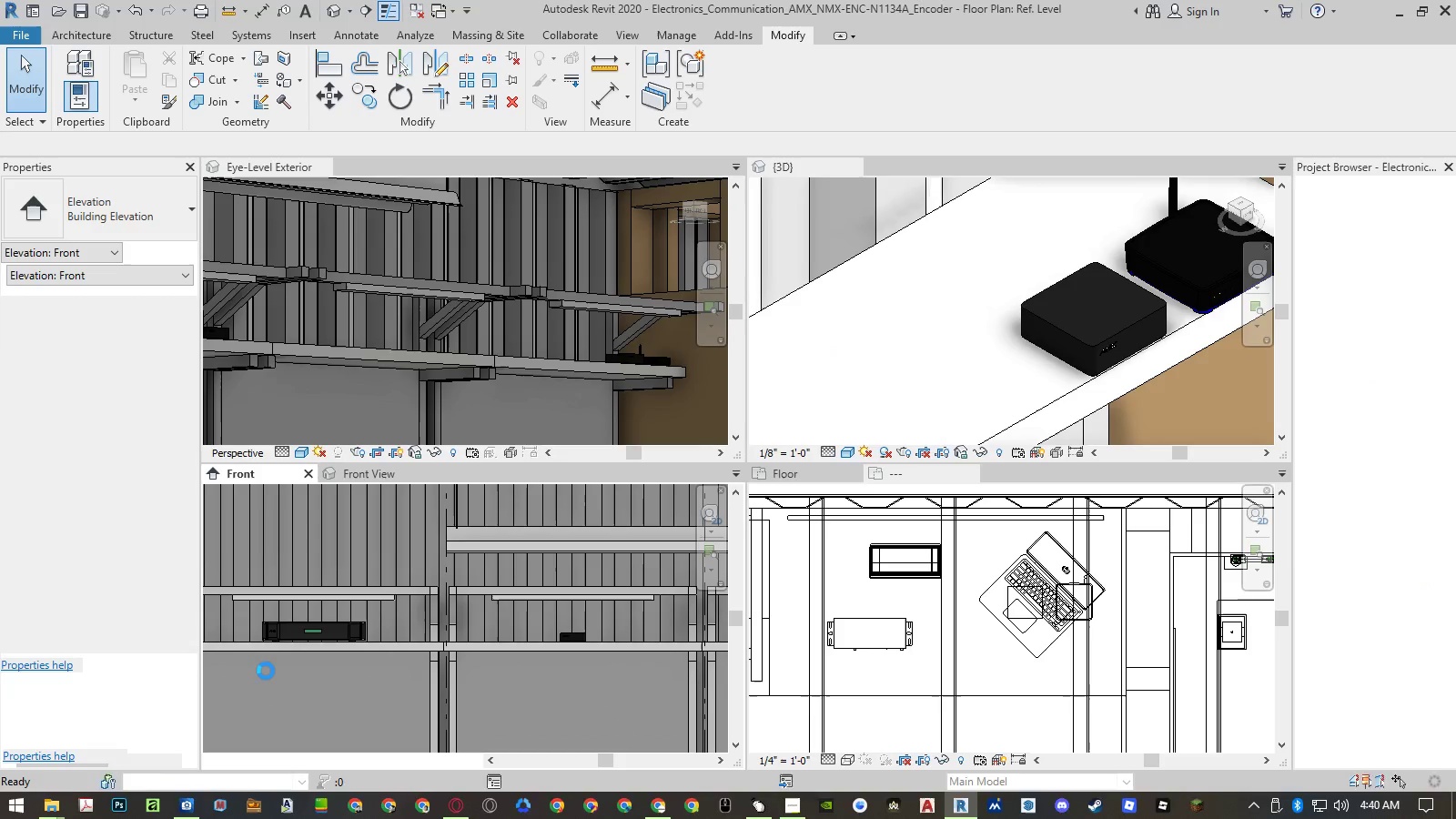 
wait(6.29)
 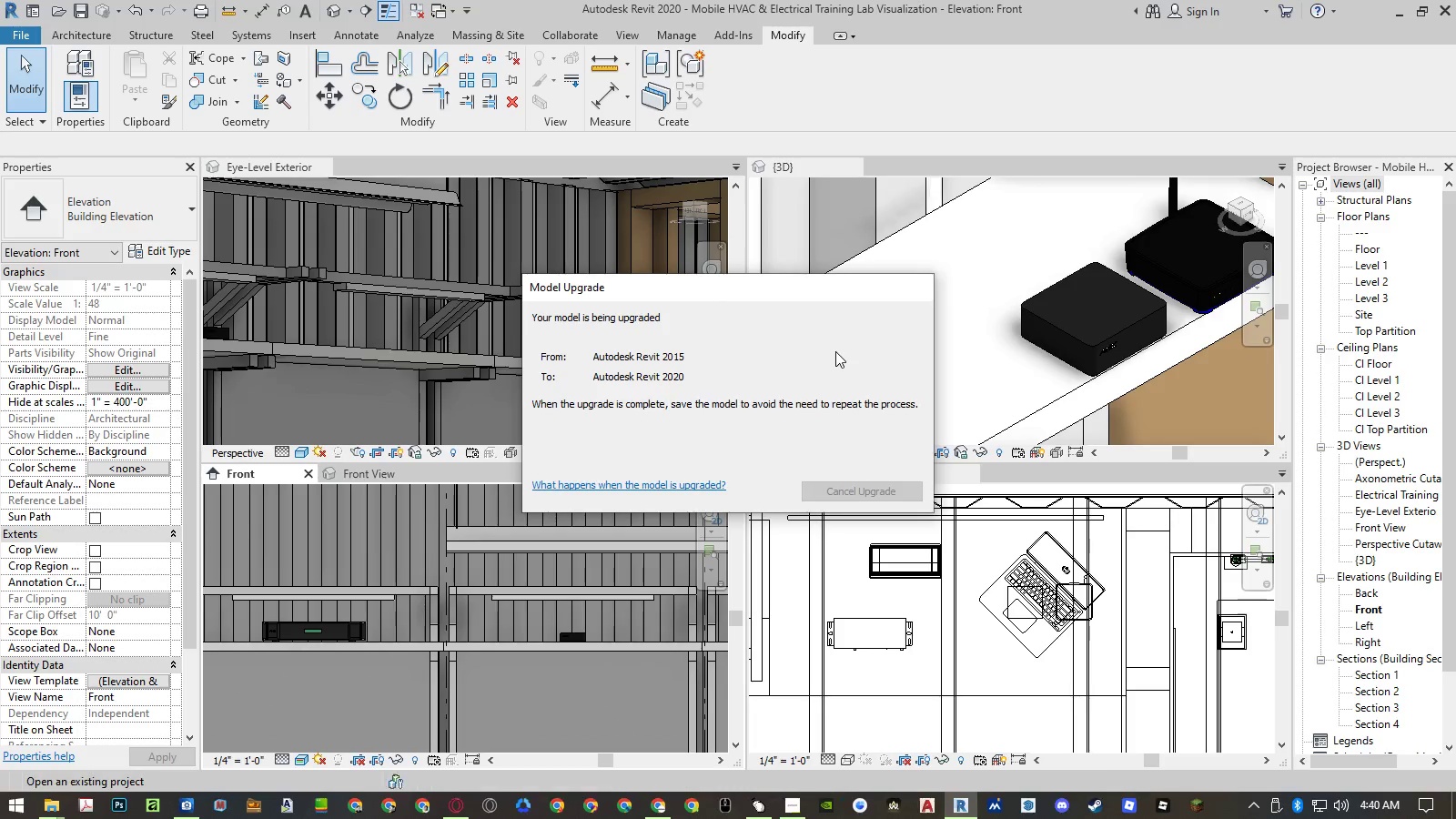 
mouse_move([1055, 459])
 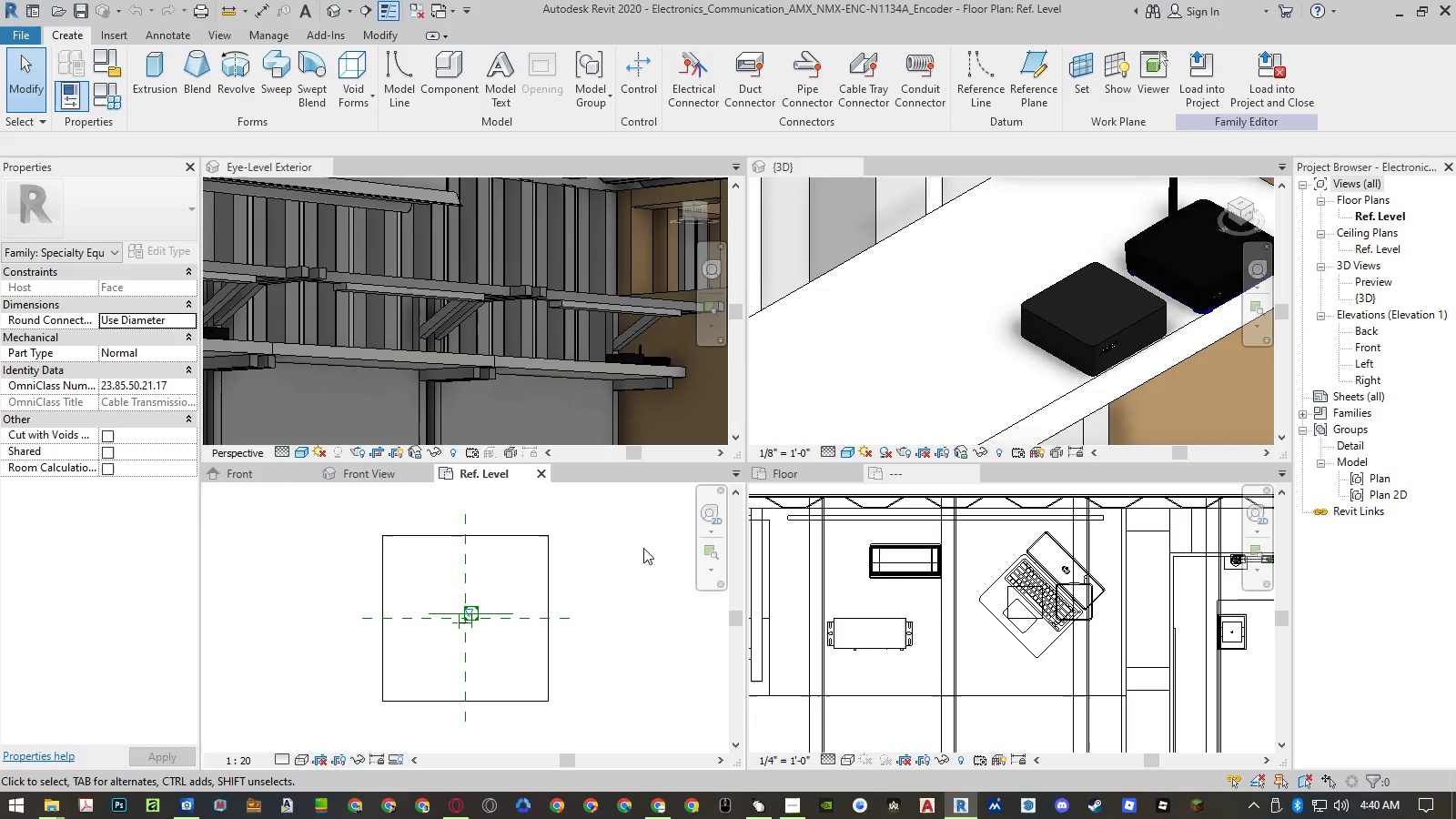 
left_click([617, 558])
 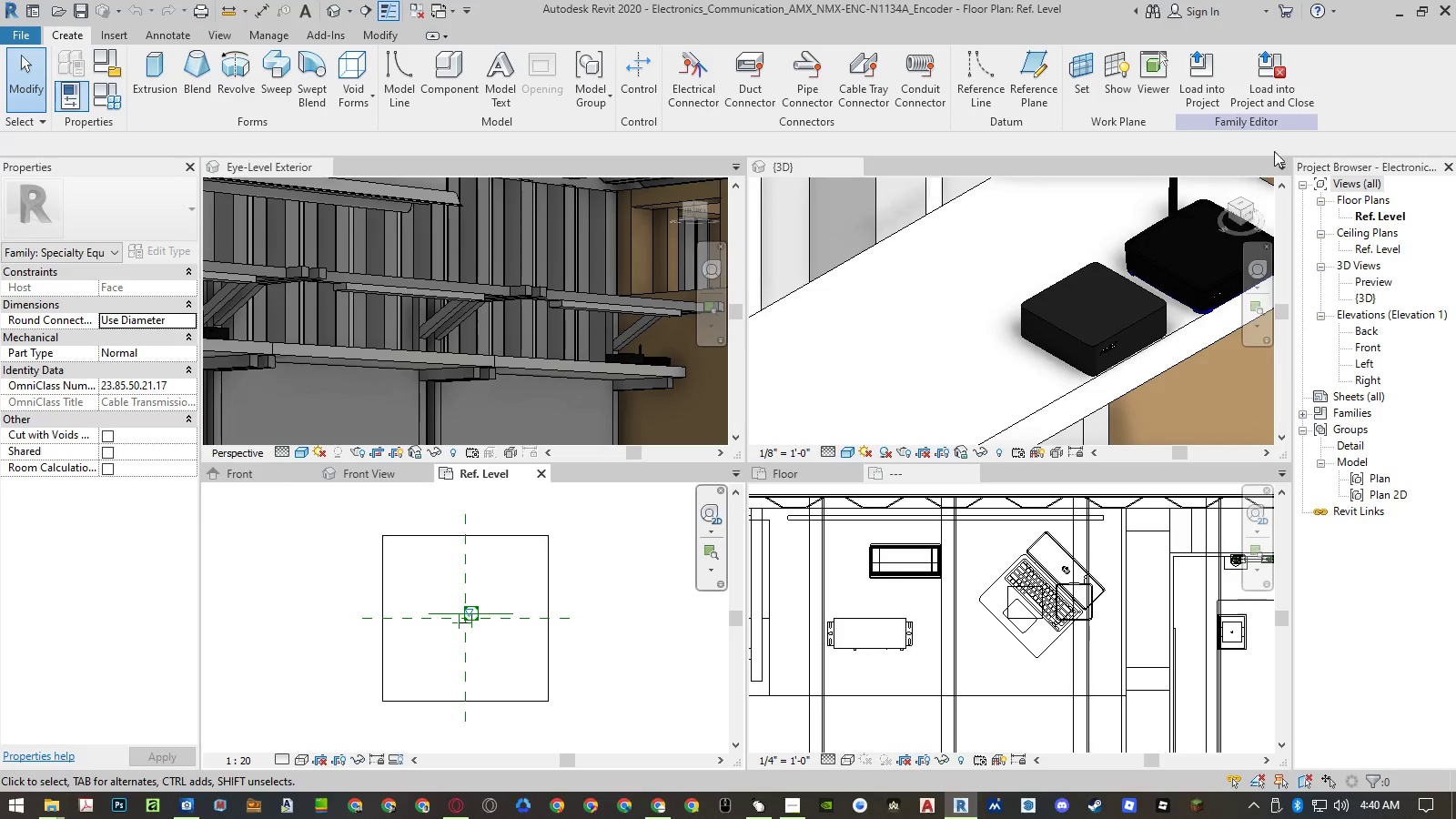 
left_click([1276, 90])
 